 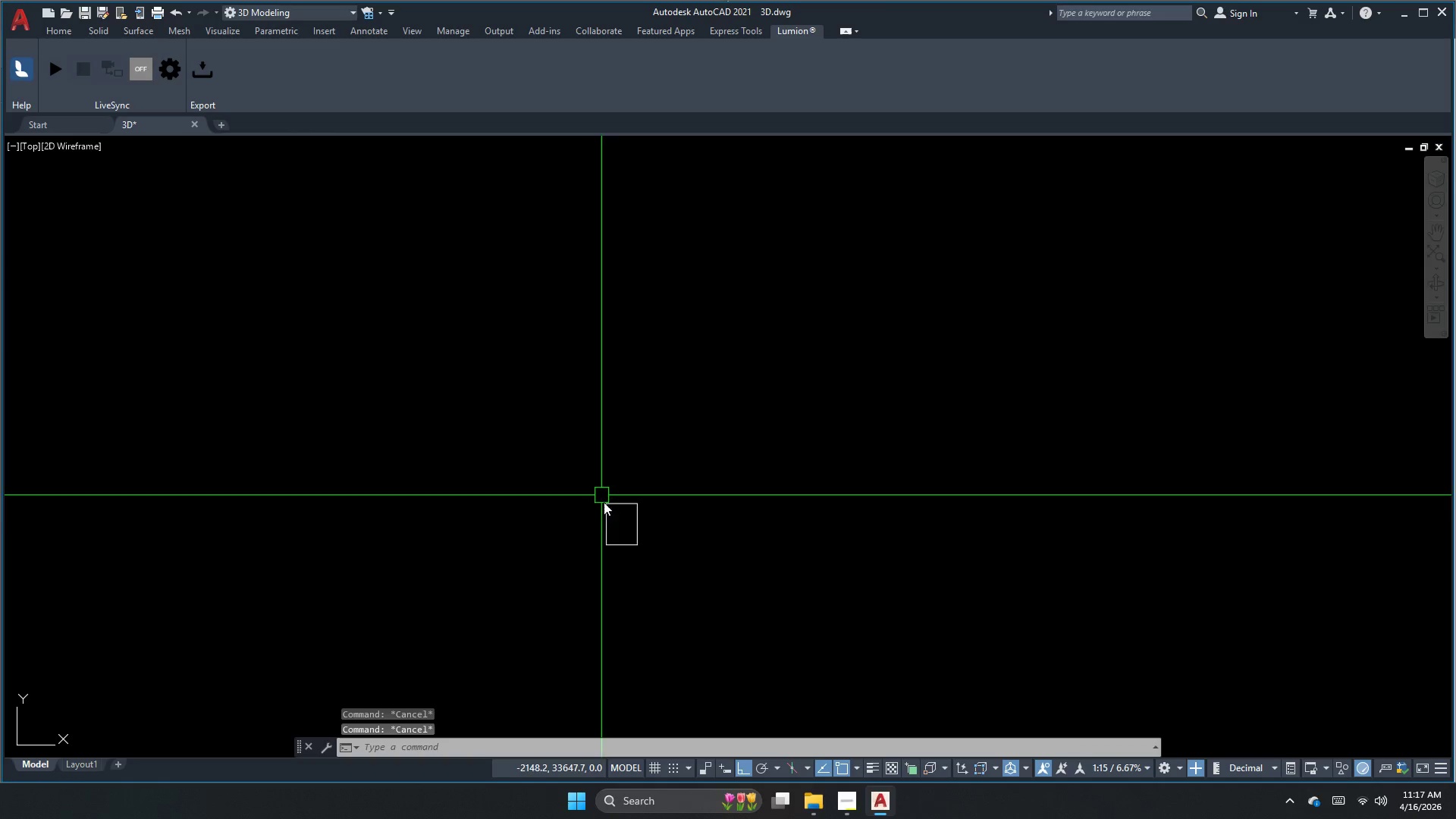 
key(Escape)
 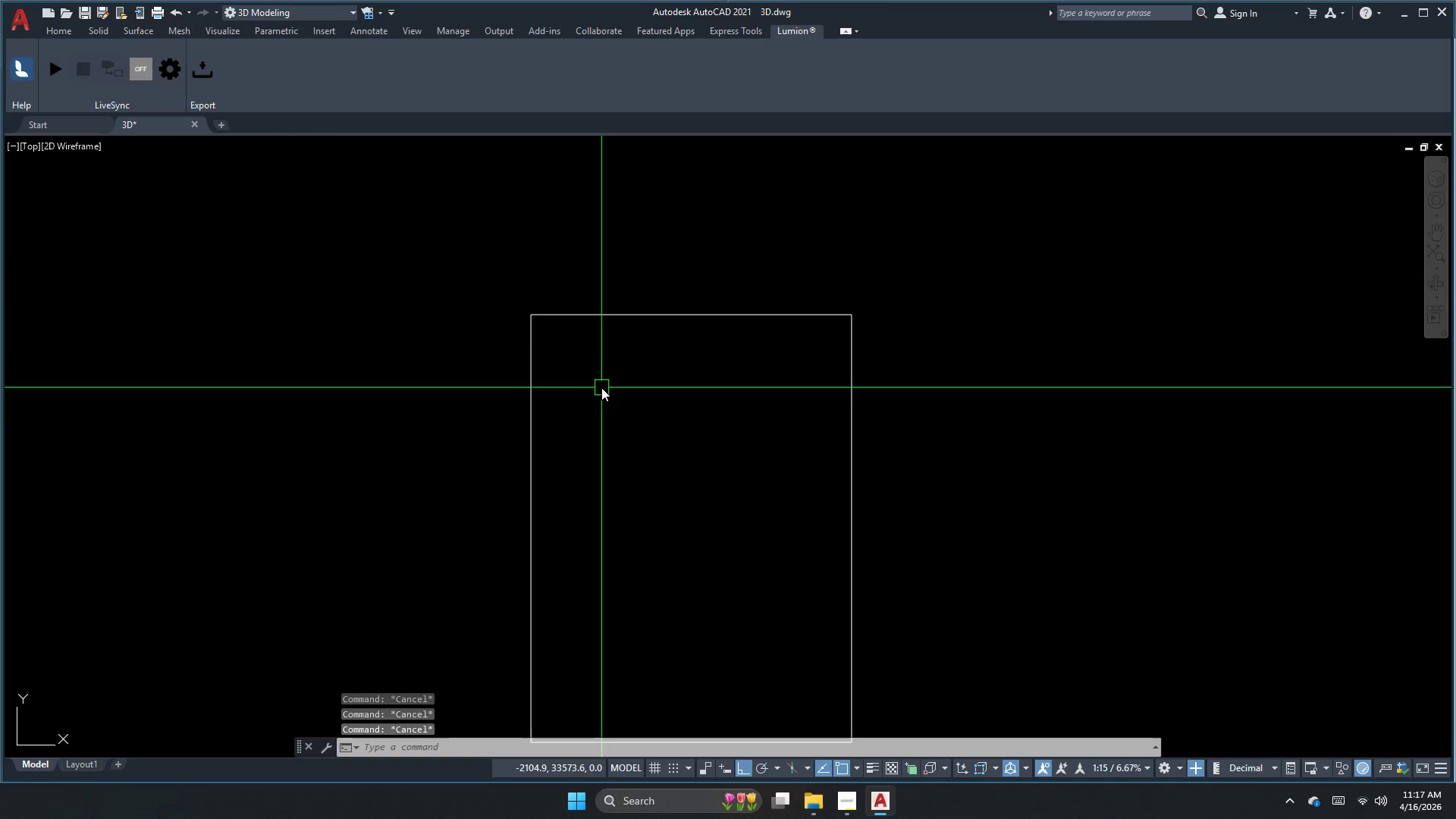 
key(C)
 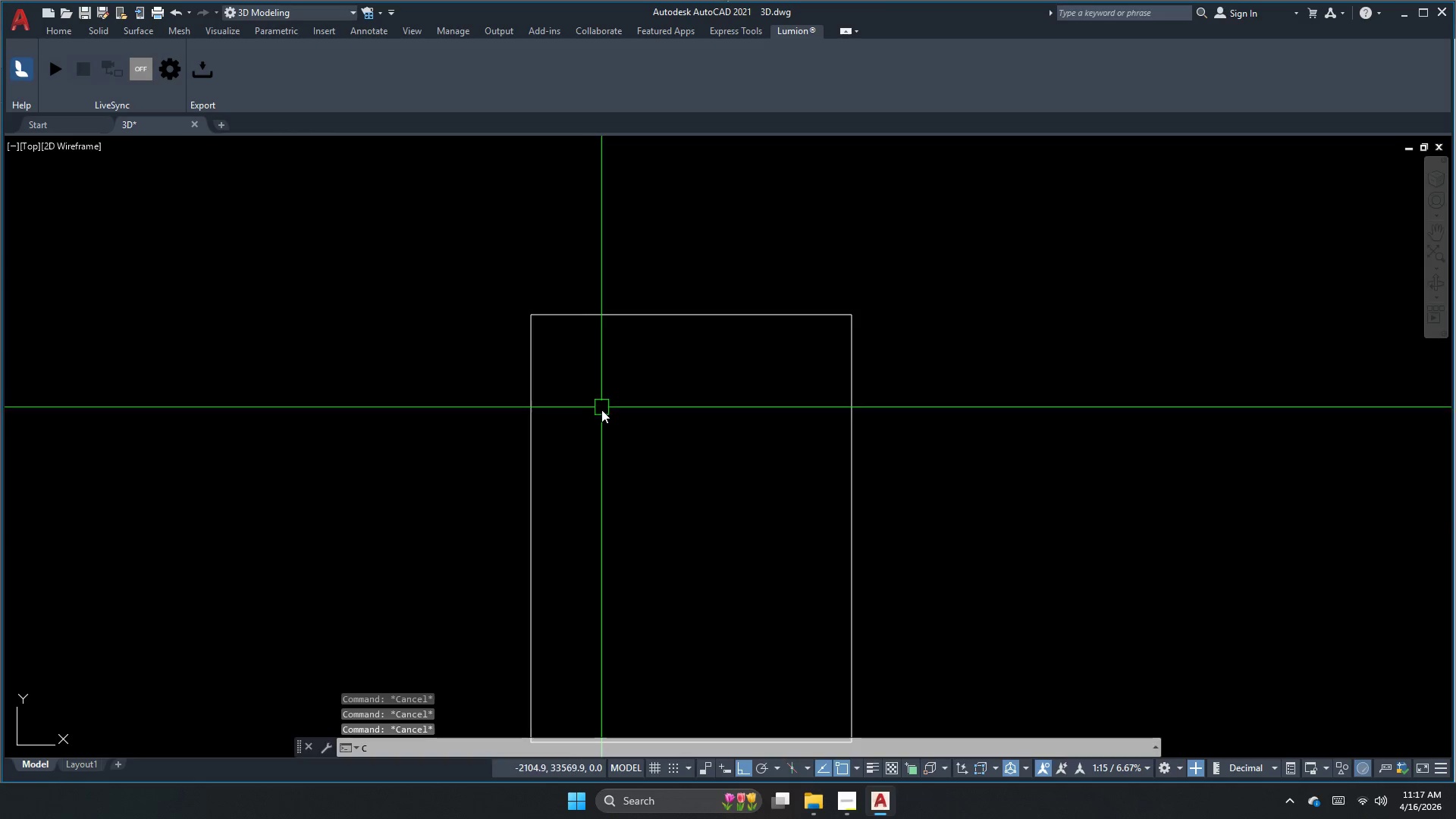 
key(Space)
 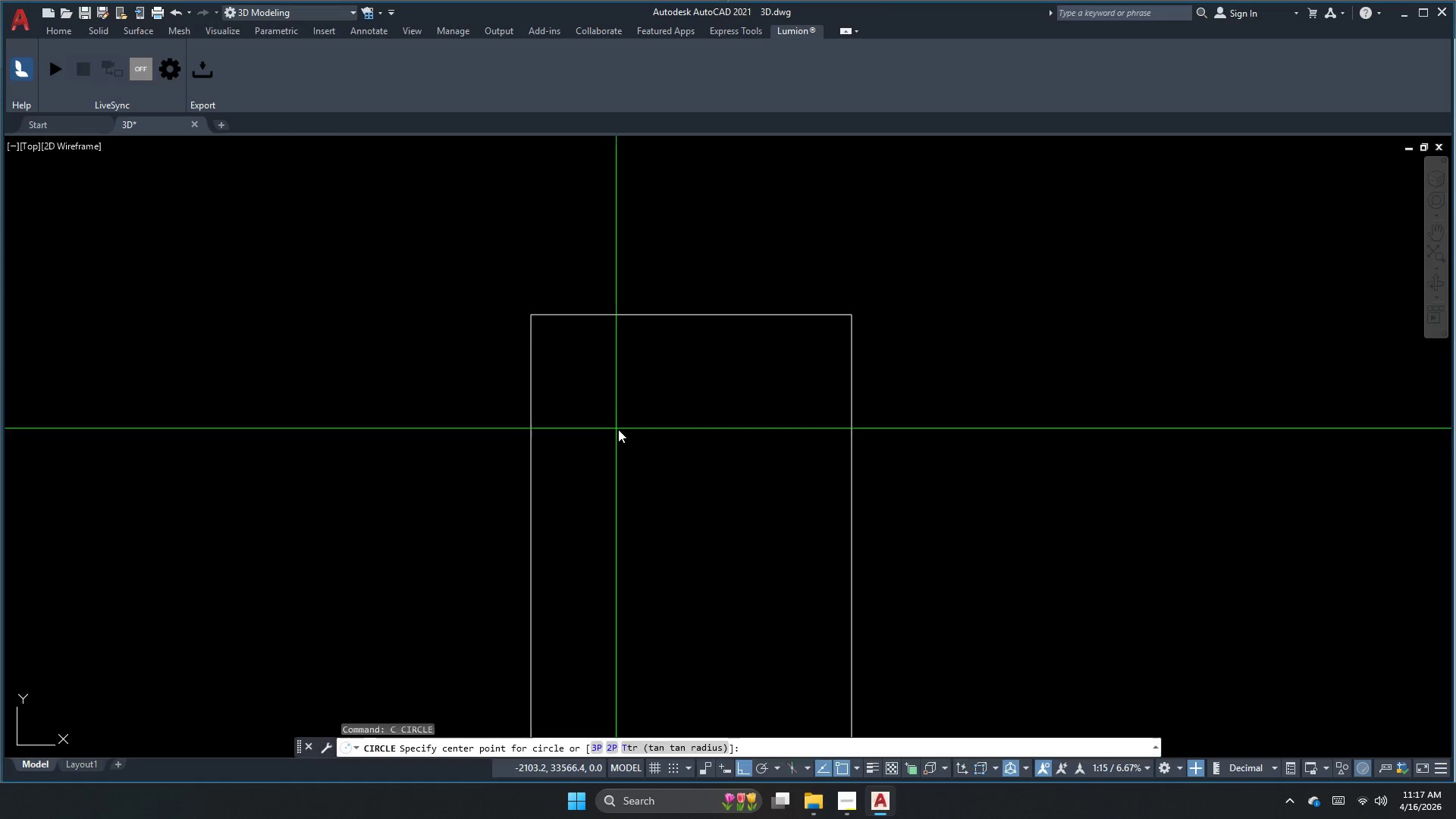 
scroll: coordinate [601, 388], scroll_direction: up, amount: 5.0
 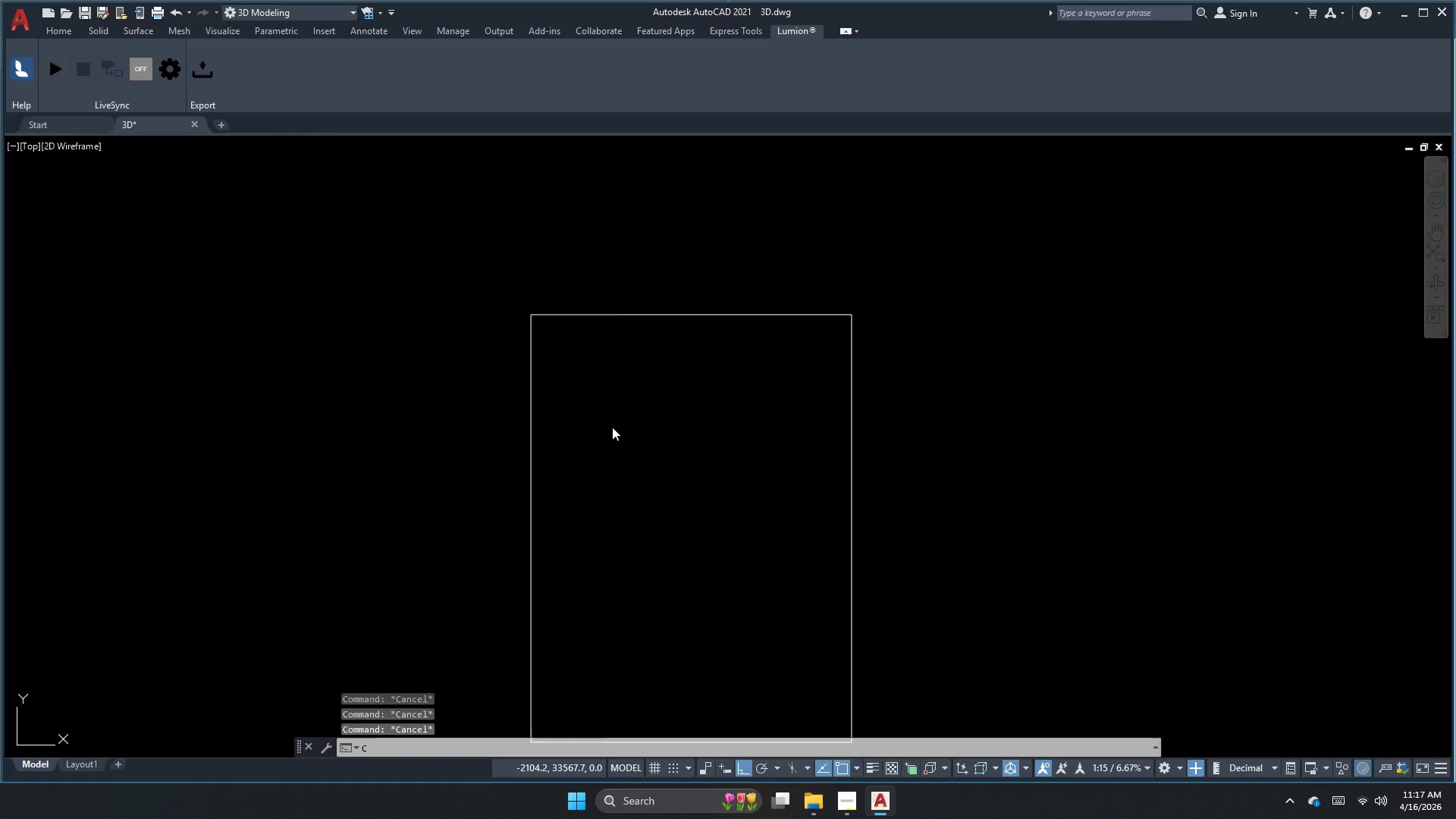 
left_click_drag(start_coordinate=[620, 430], to_coordinate=[623, 434])
 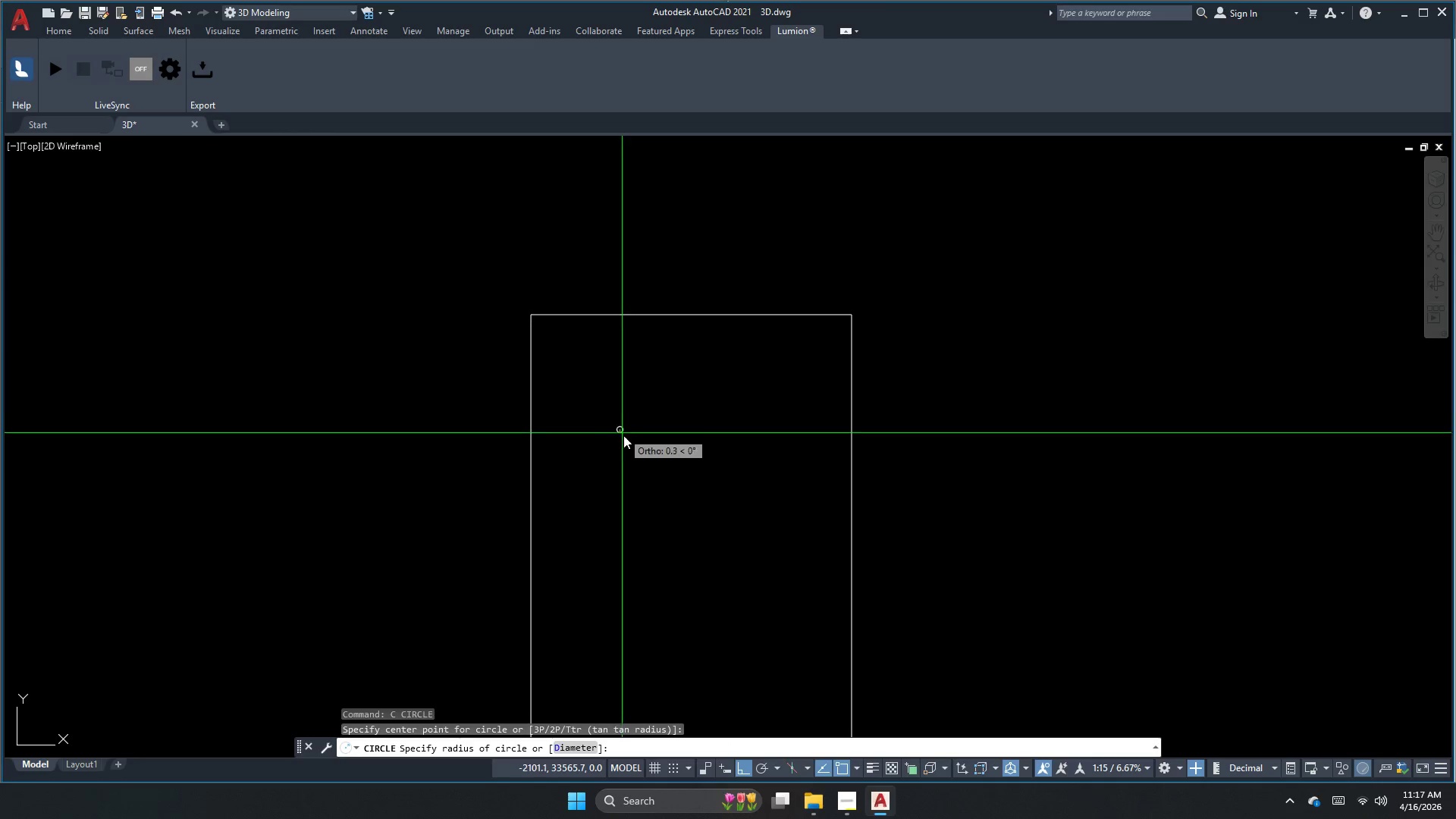 
key(D)
 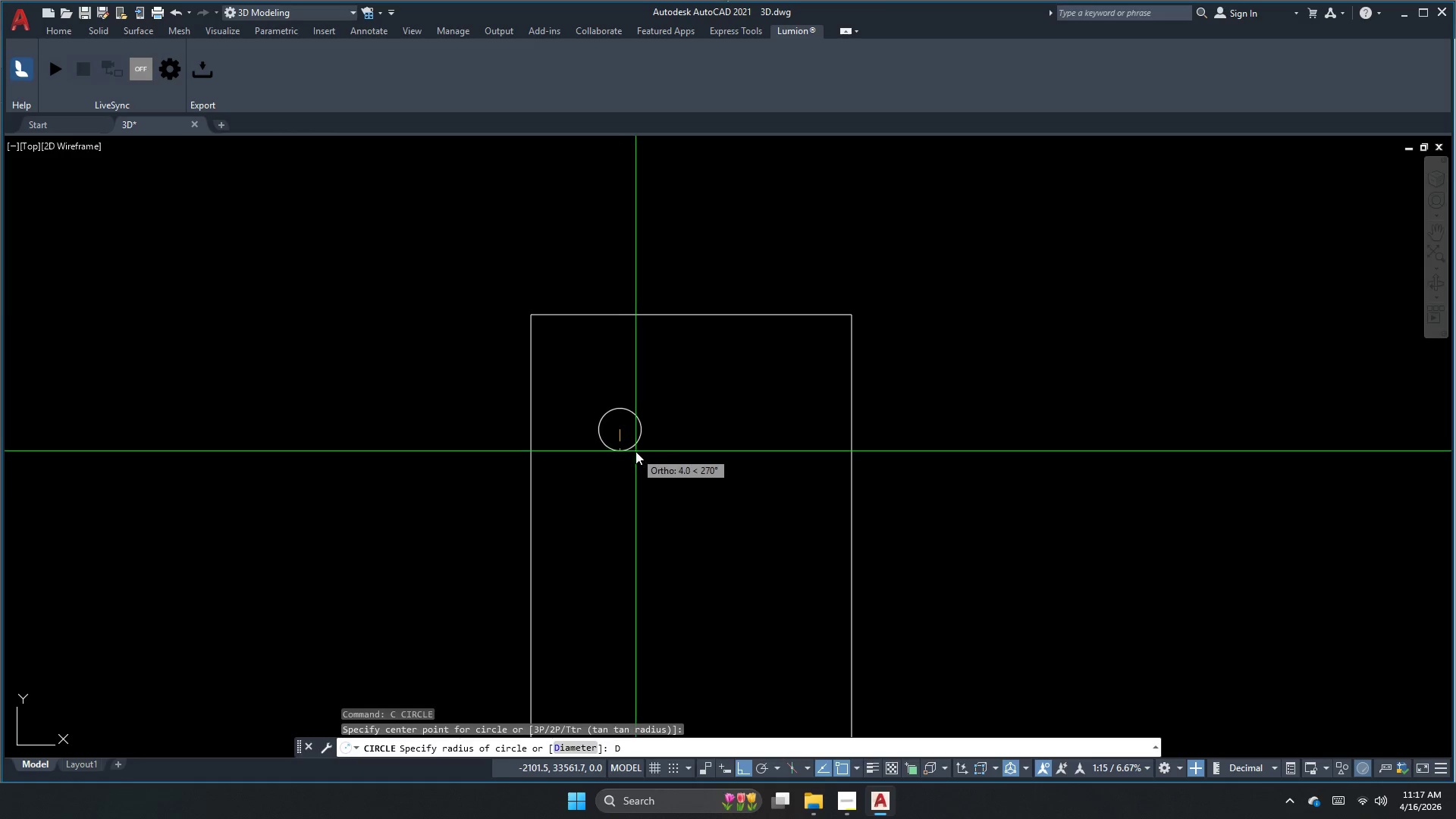 
key(Space)
 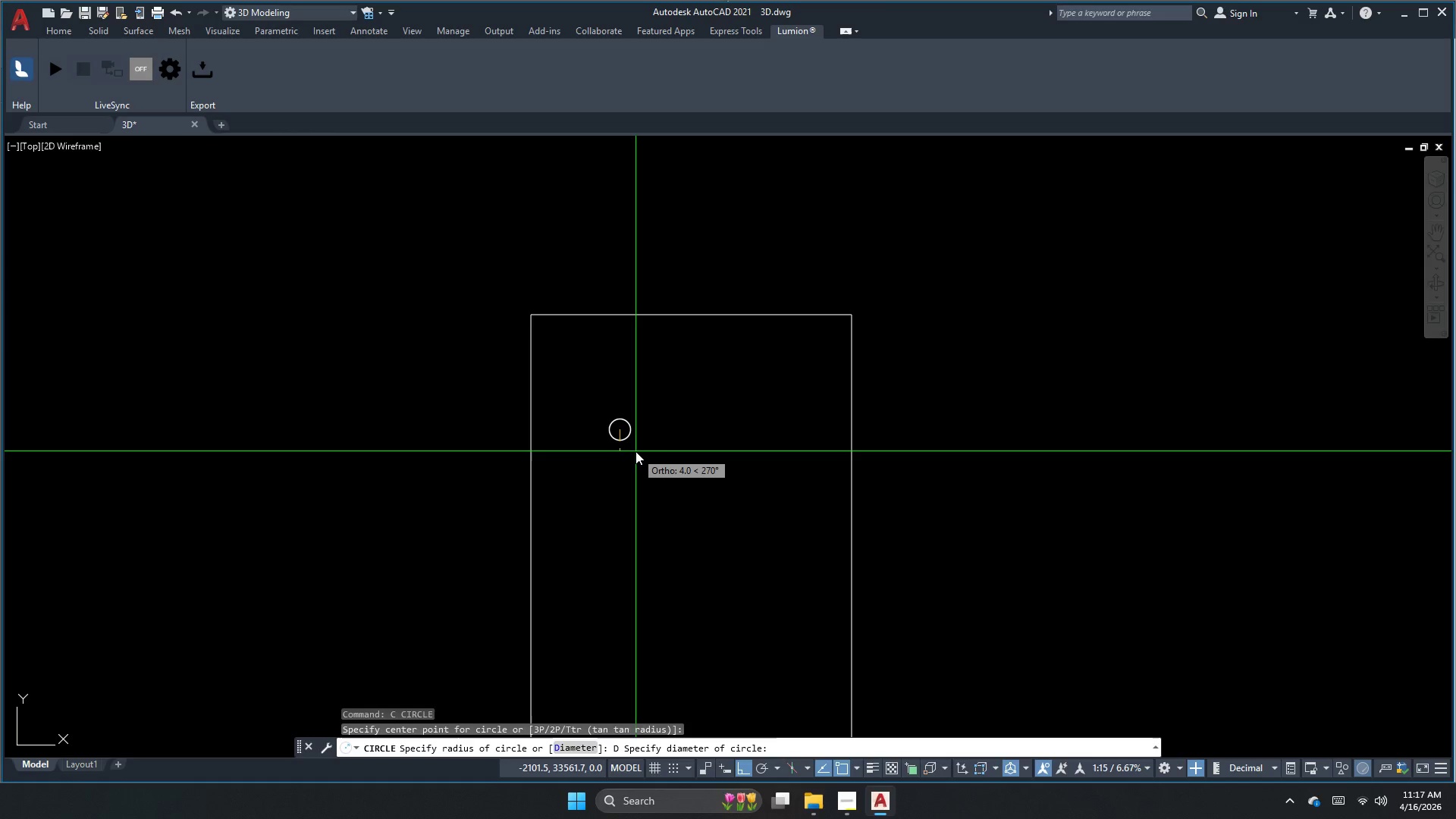 
key(Numpad6)
 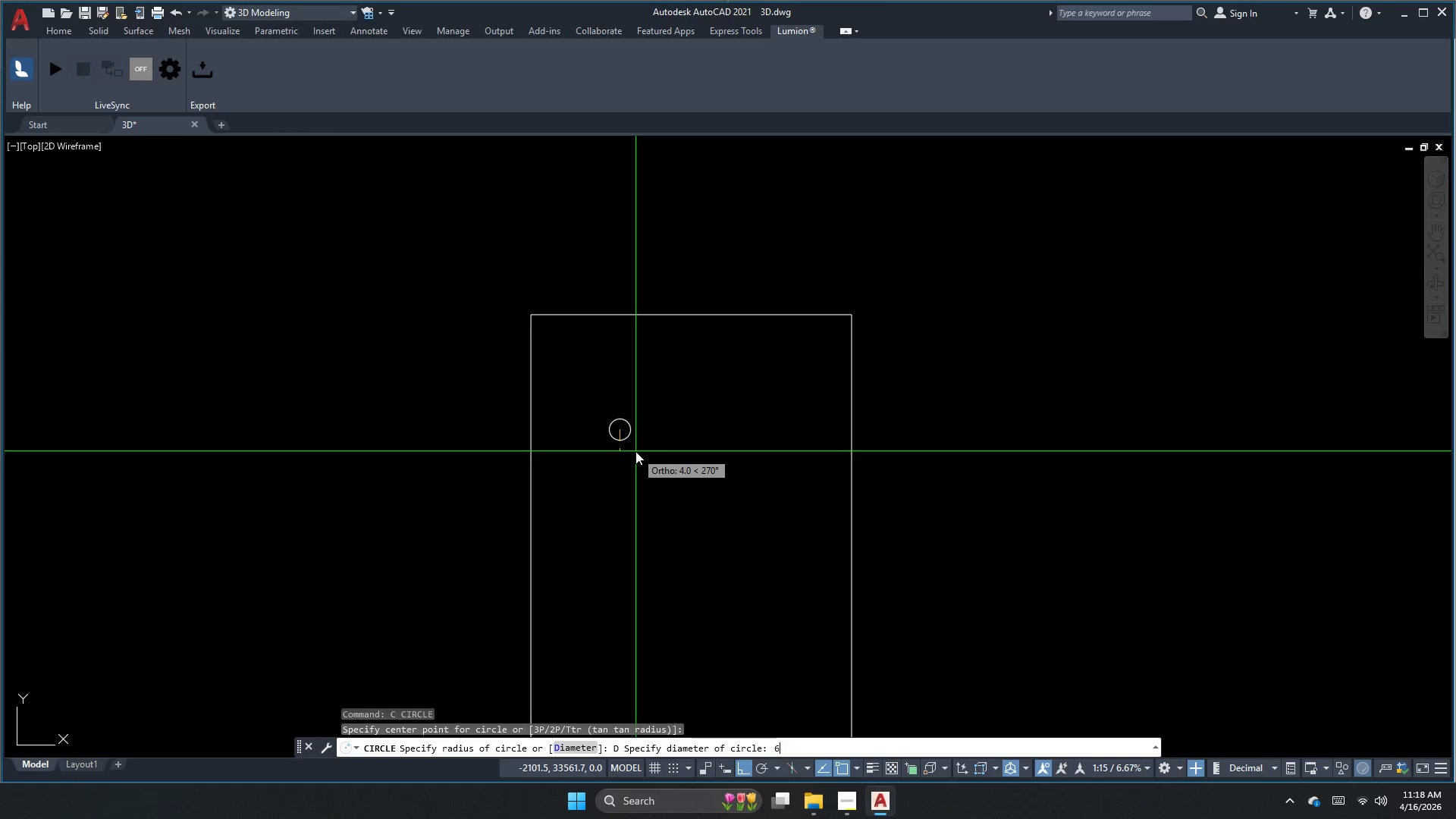 
key(NumpadDecimal)
 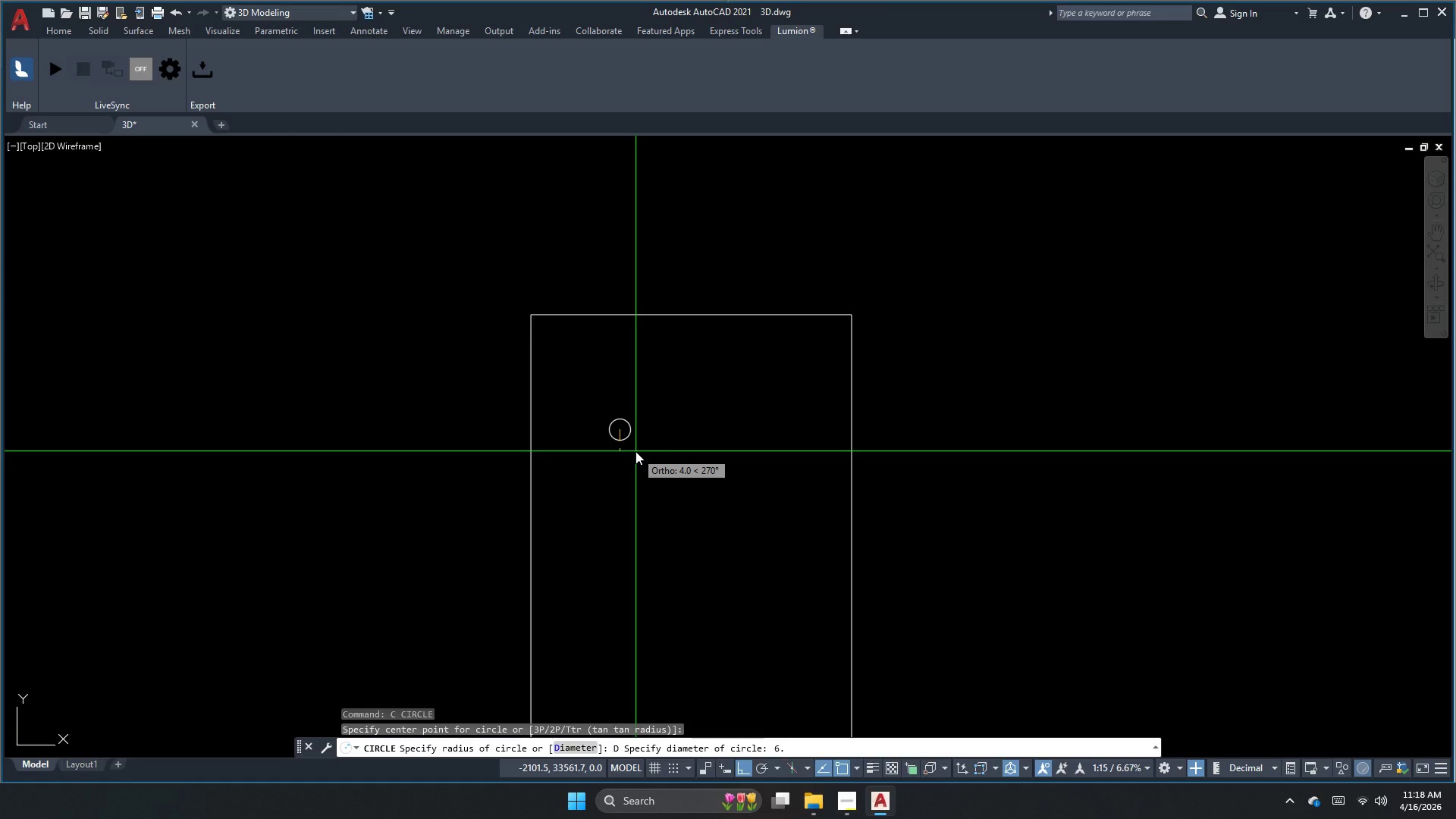 
key(Numpad6)
 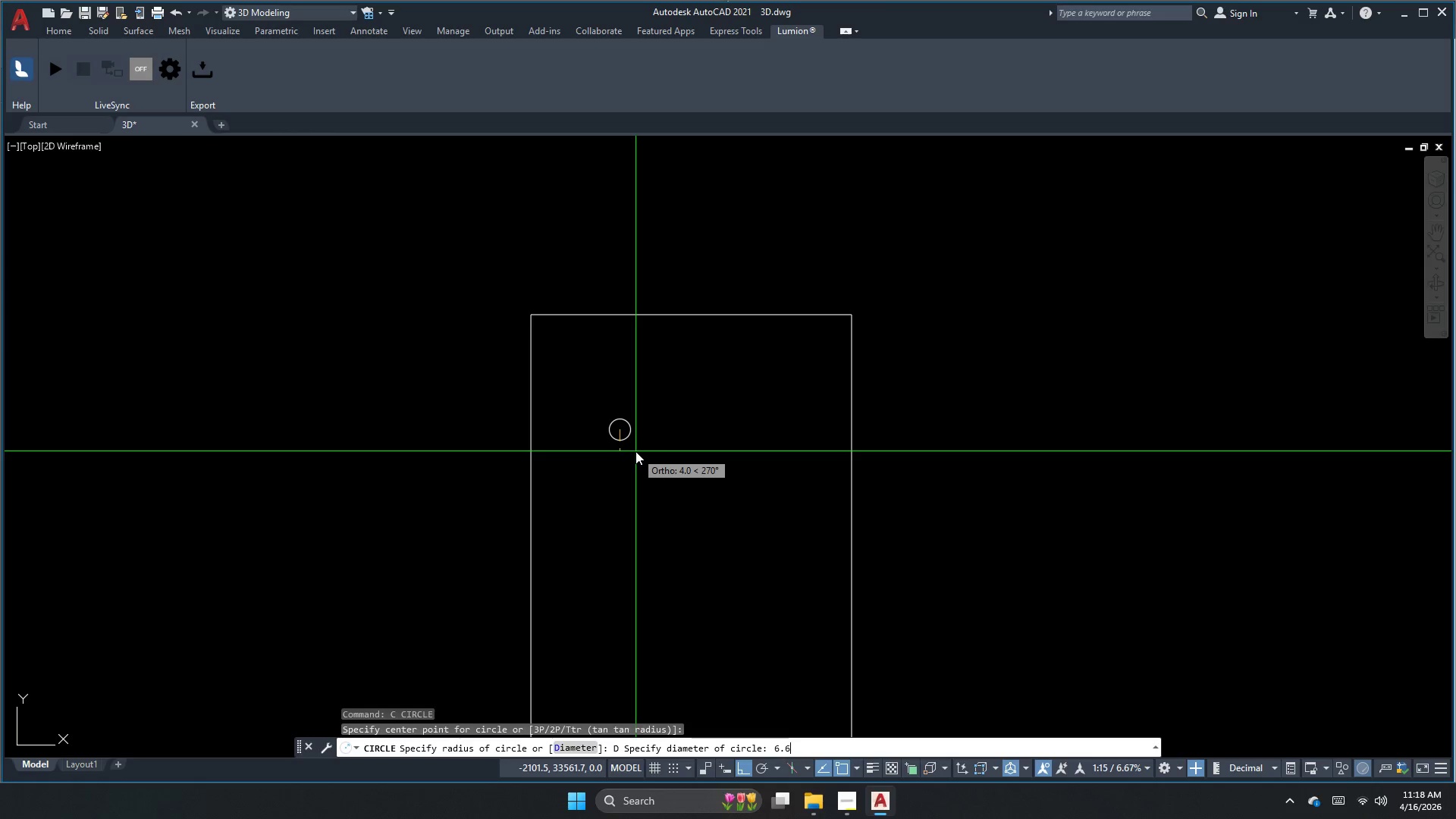 
key(Backspace)
 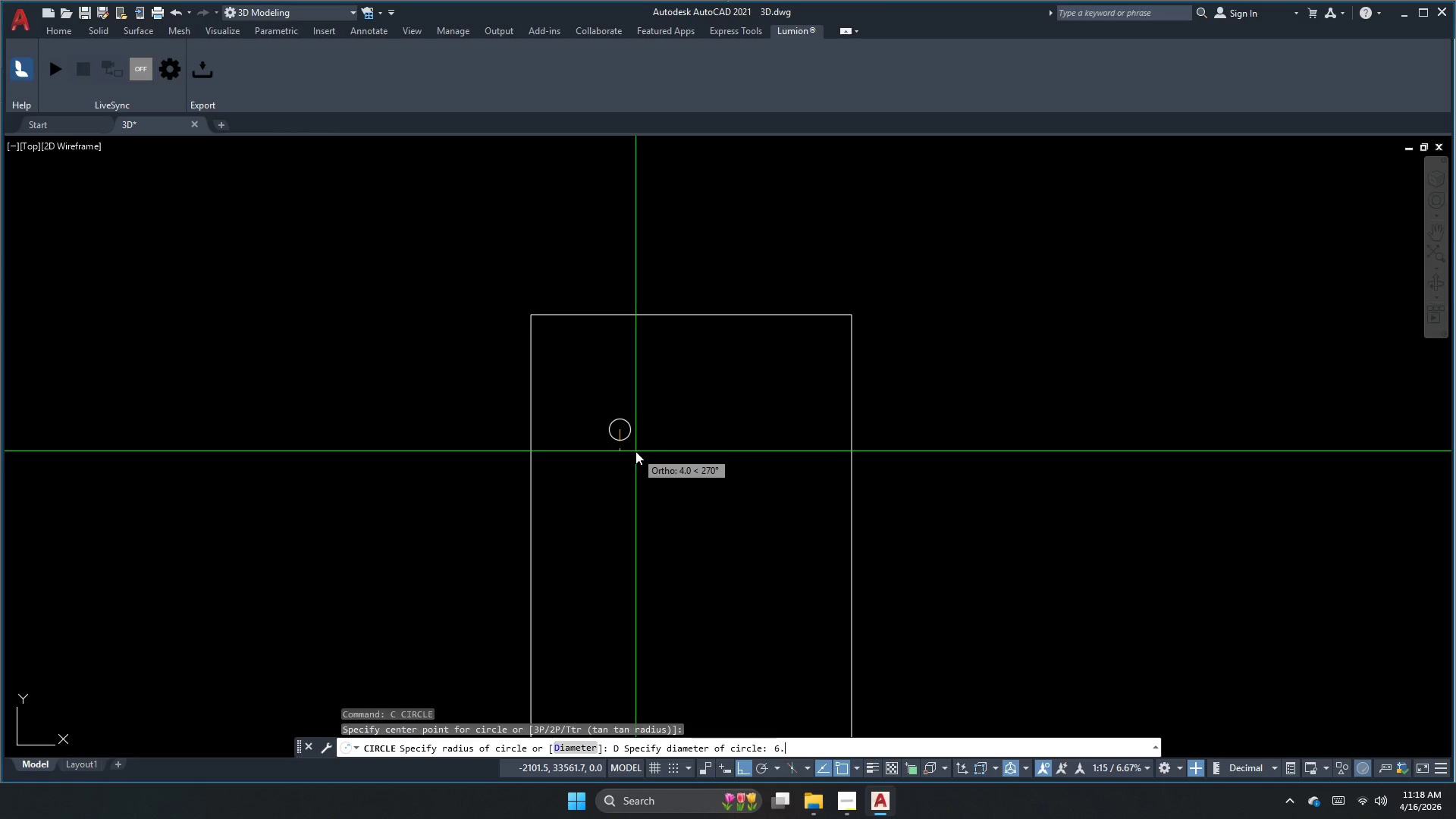 
key(Backspace)
 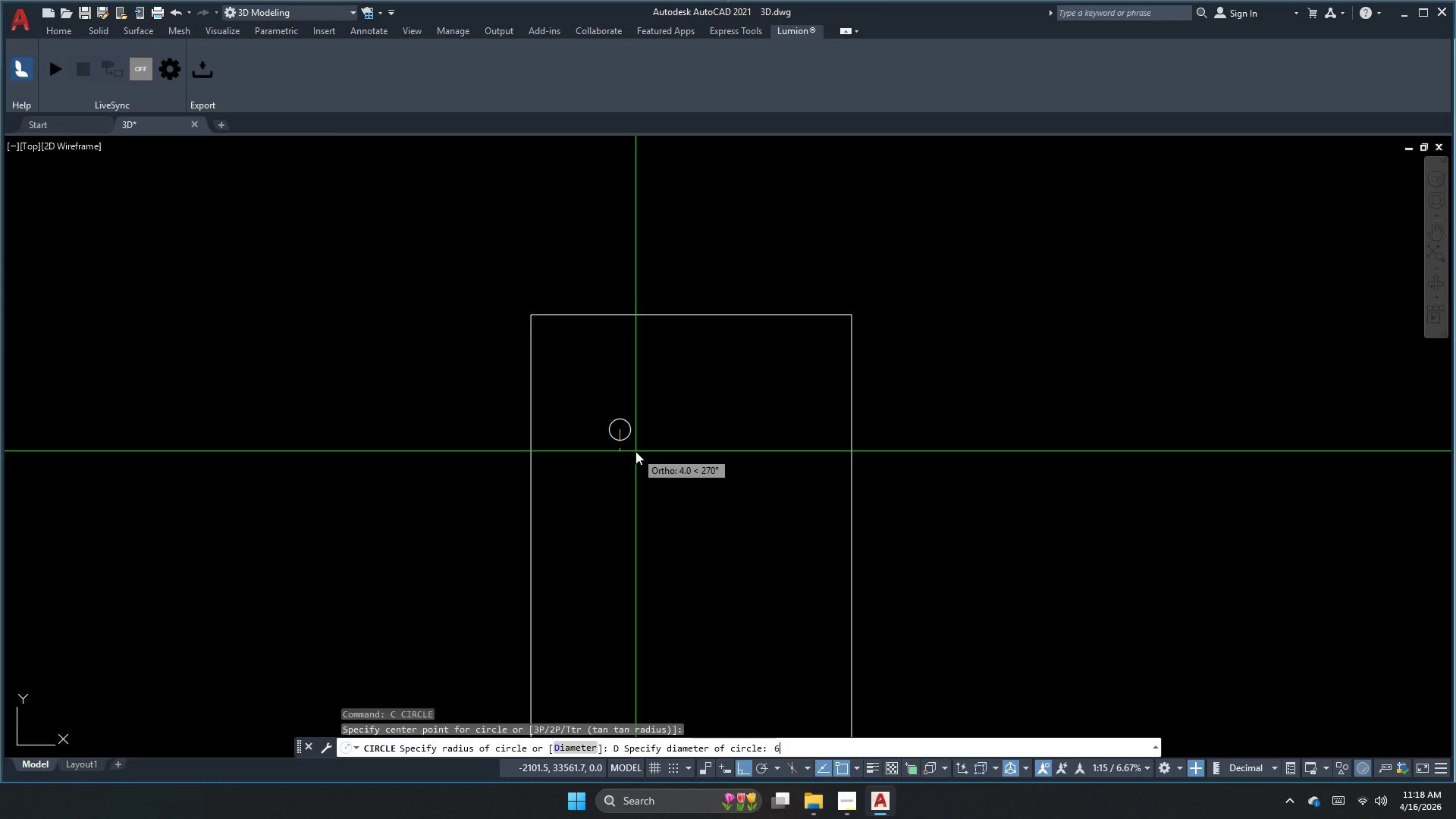 
key(Backspace)
 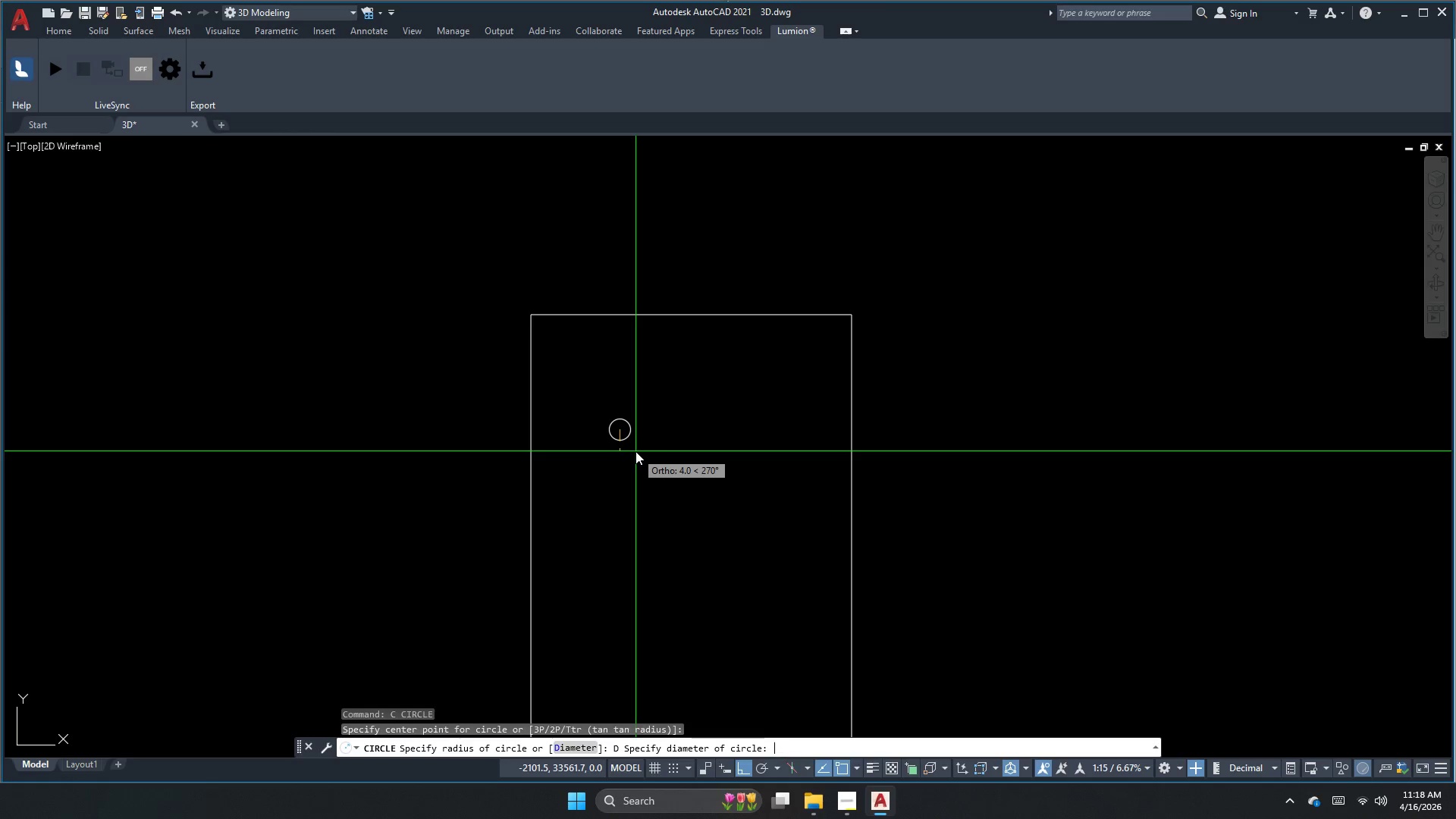 
key(Numpad5)
 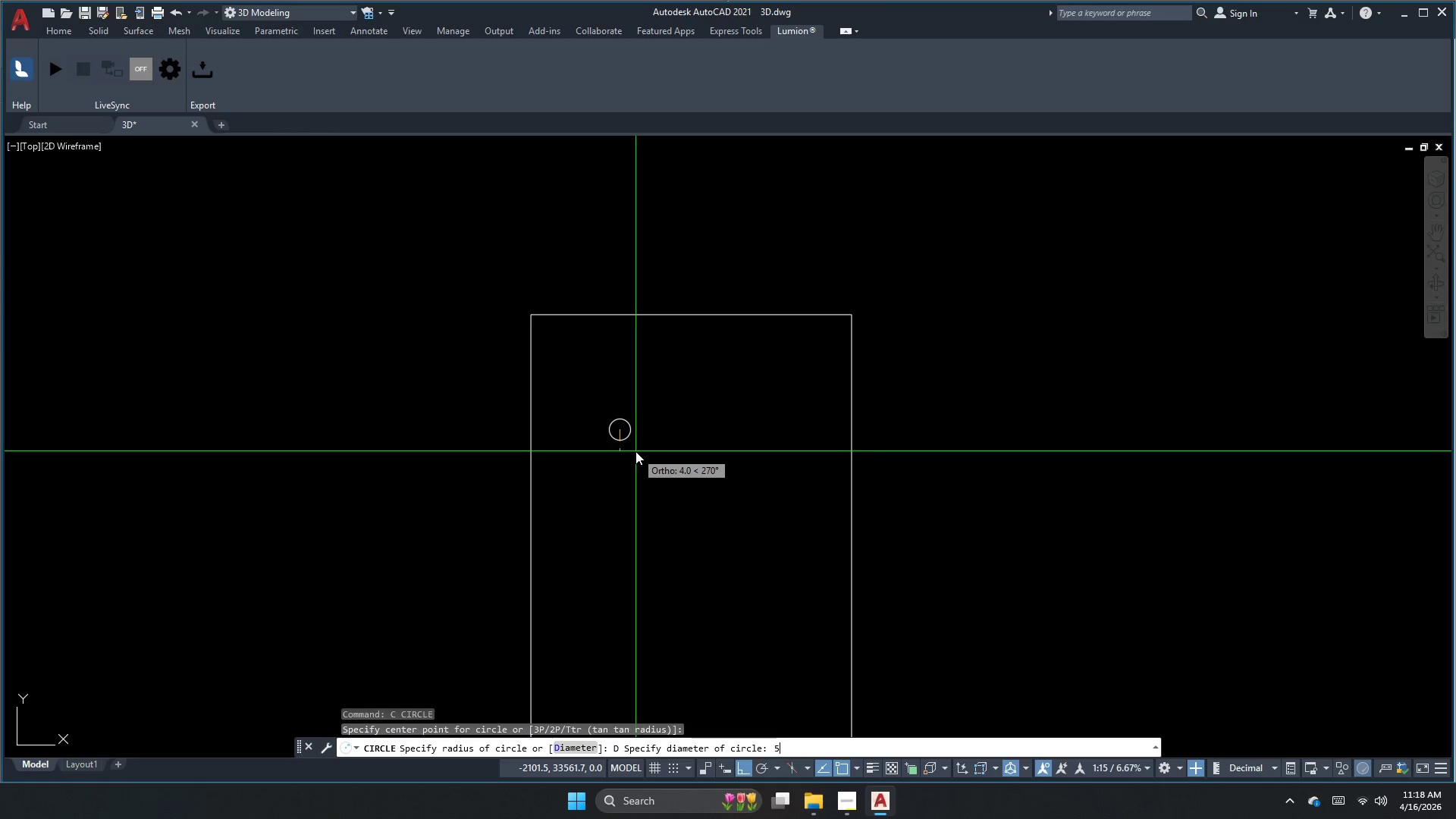 
key(NumpadDecimal)
 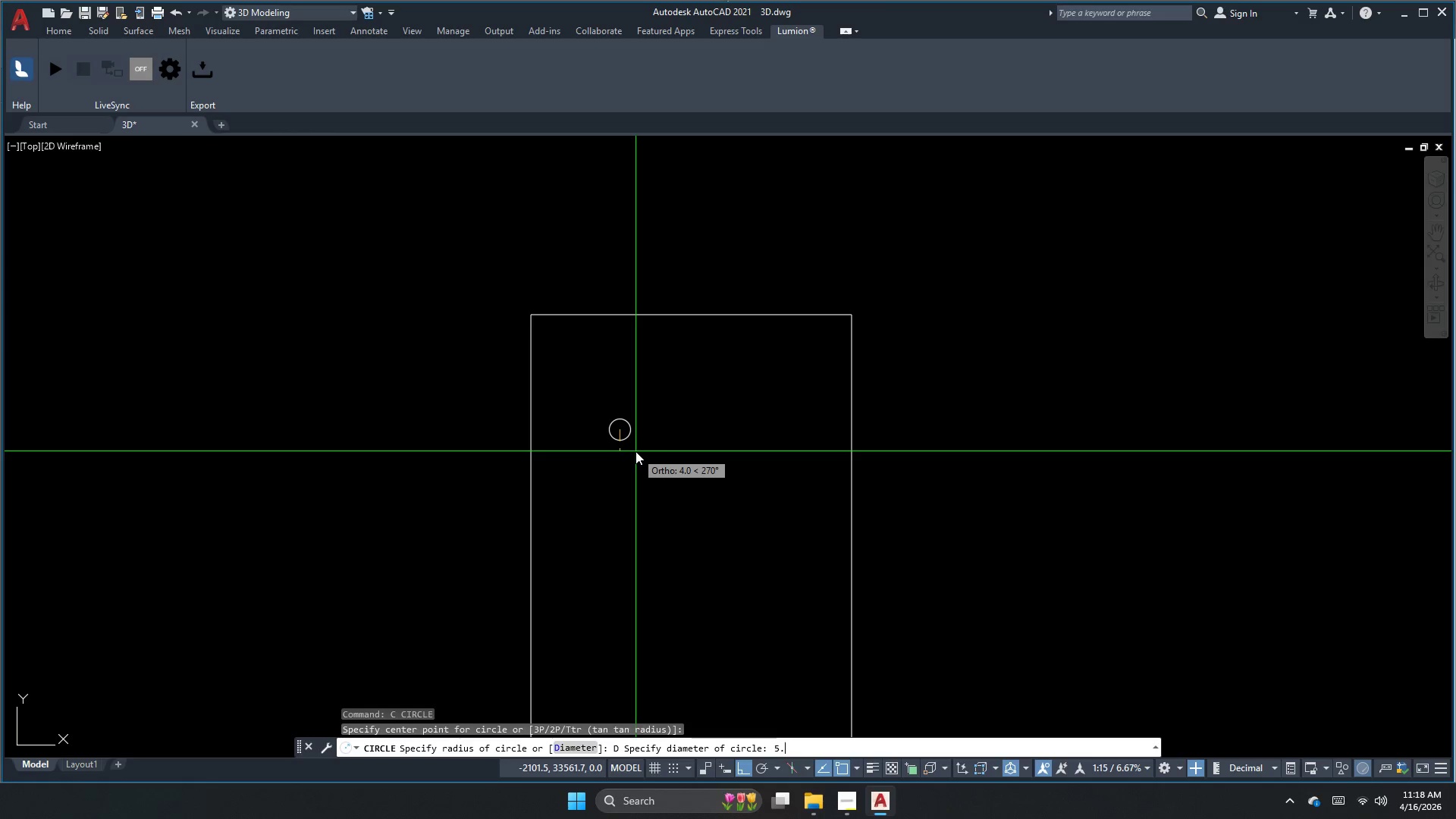 
key(Numpad6)
 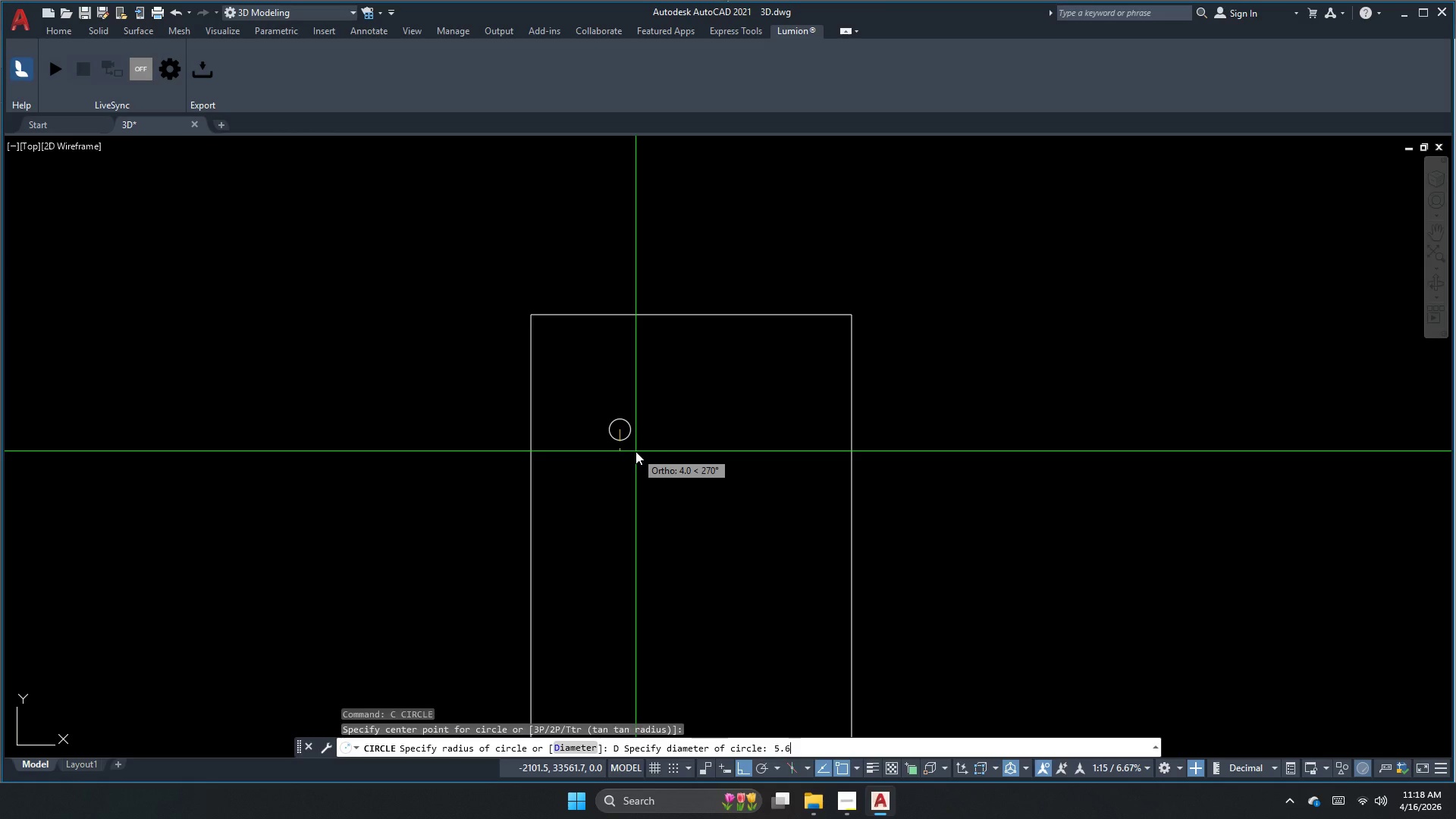 
key(NumpadEnter)
 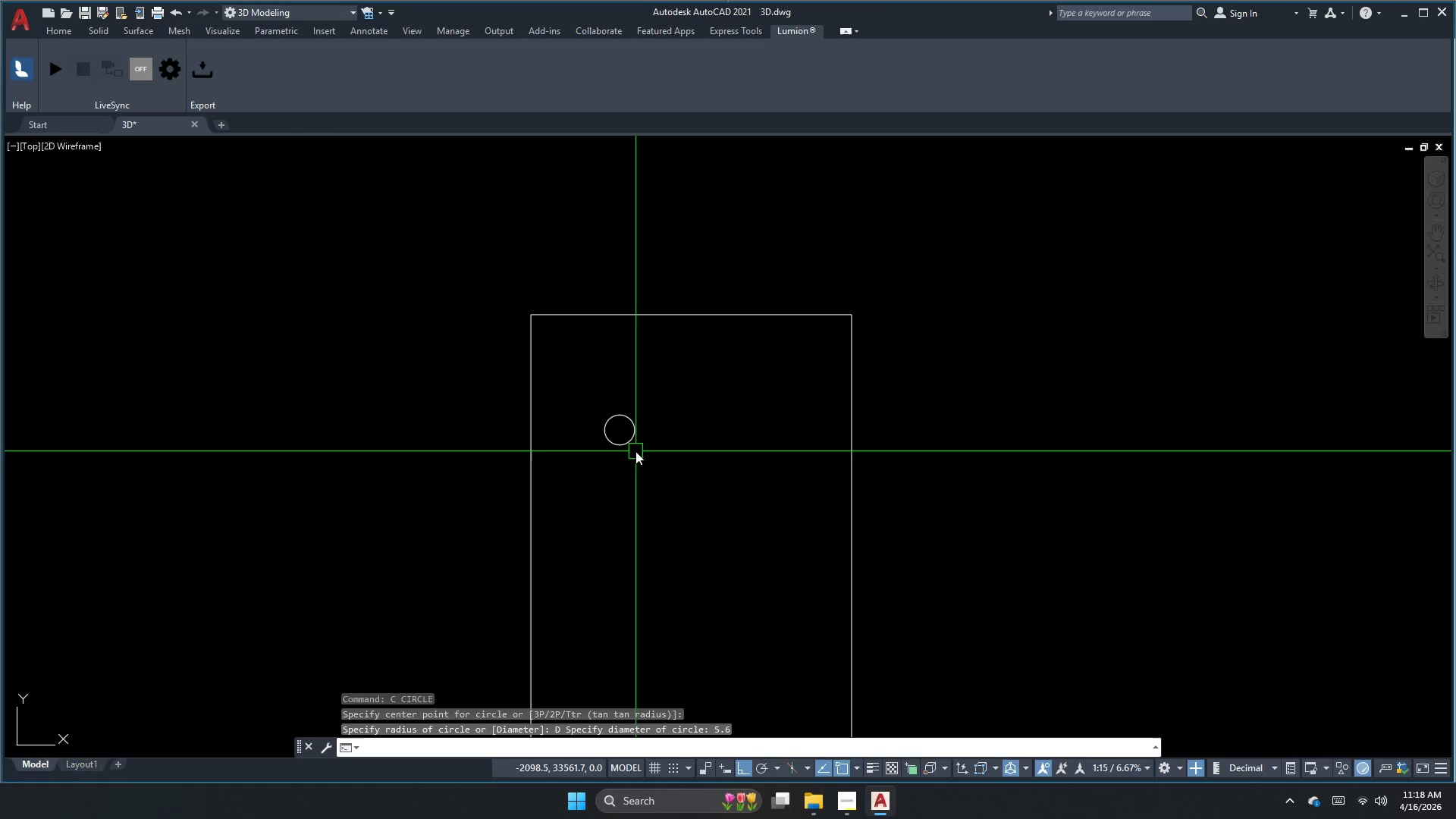 
key(Escape)
 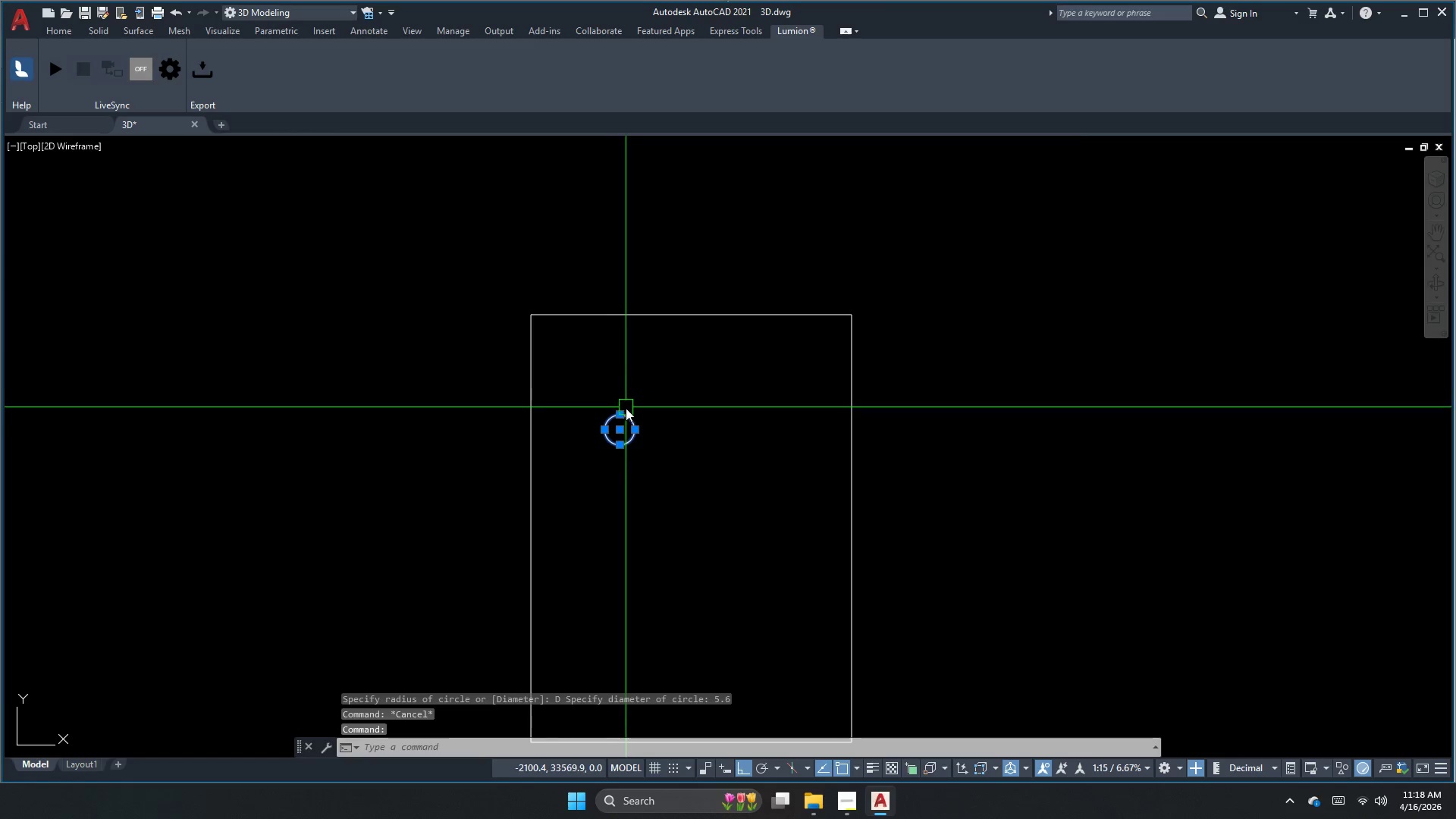 
key(M)
 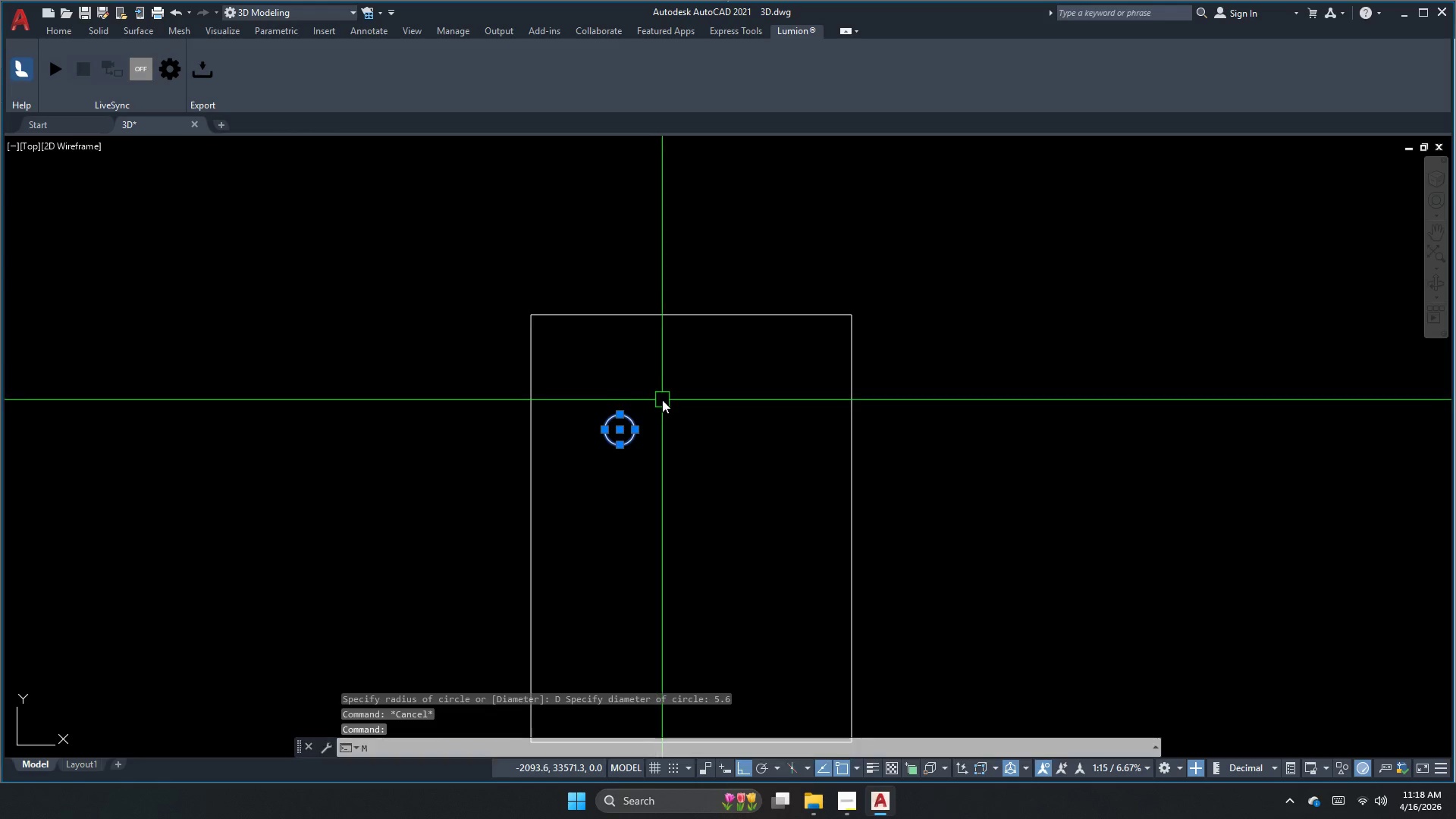 
key(Space)
 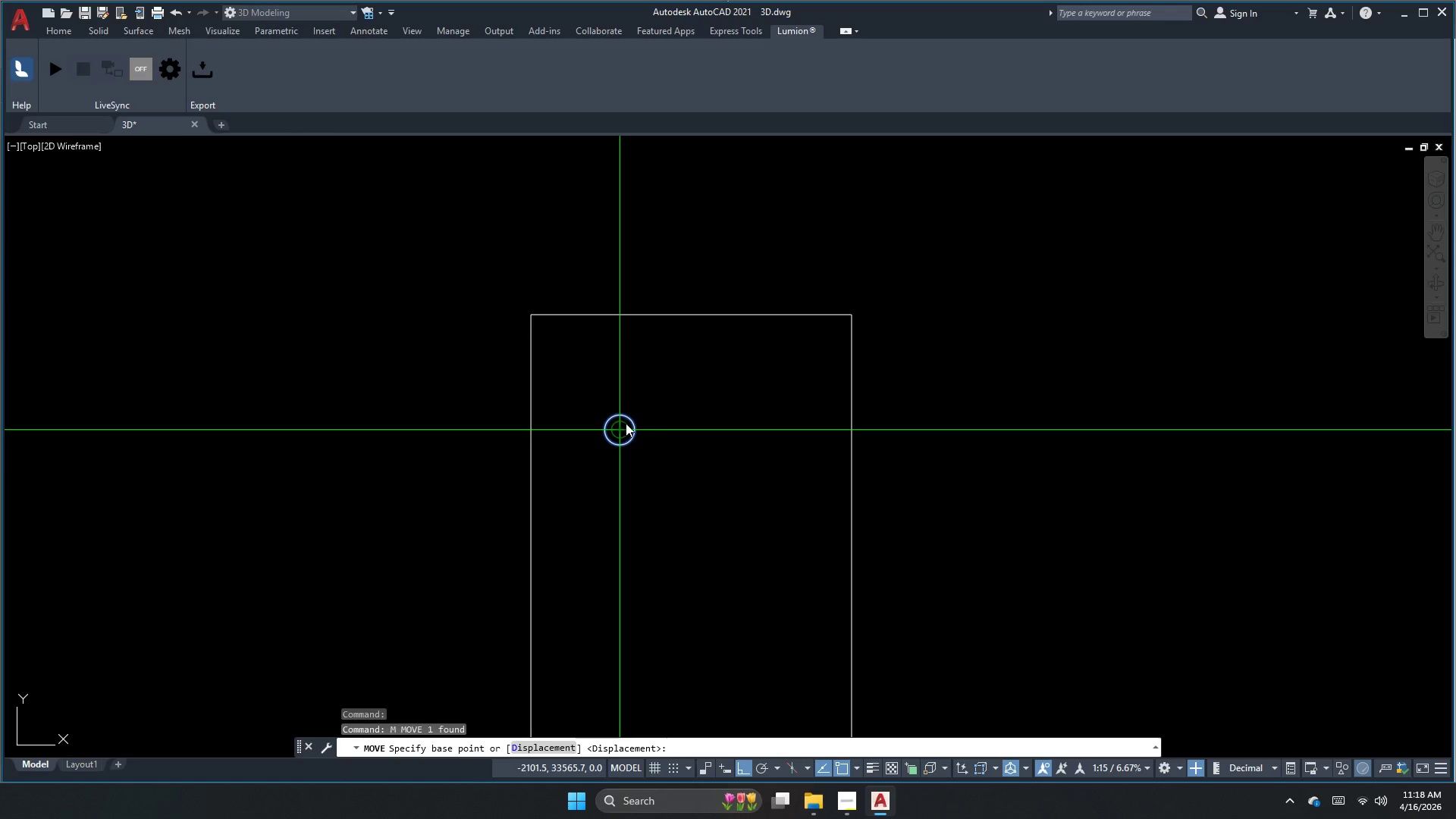 
left_click([629, 424])
 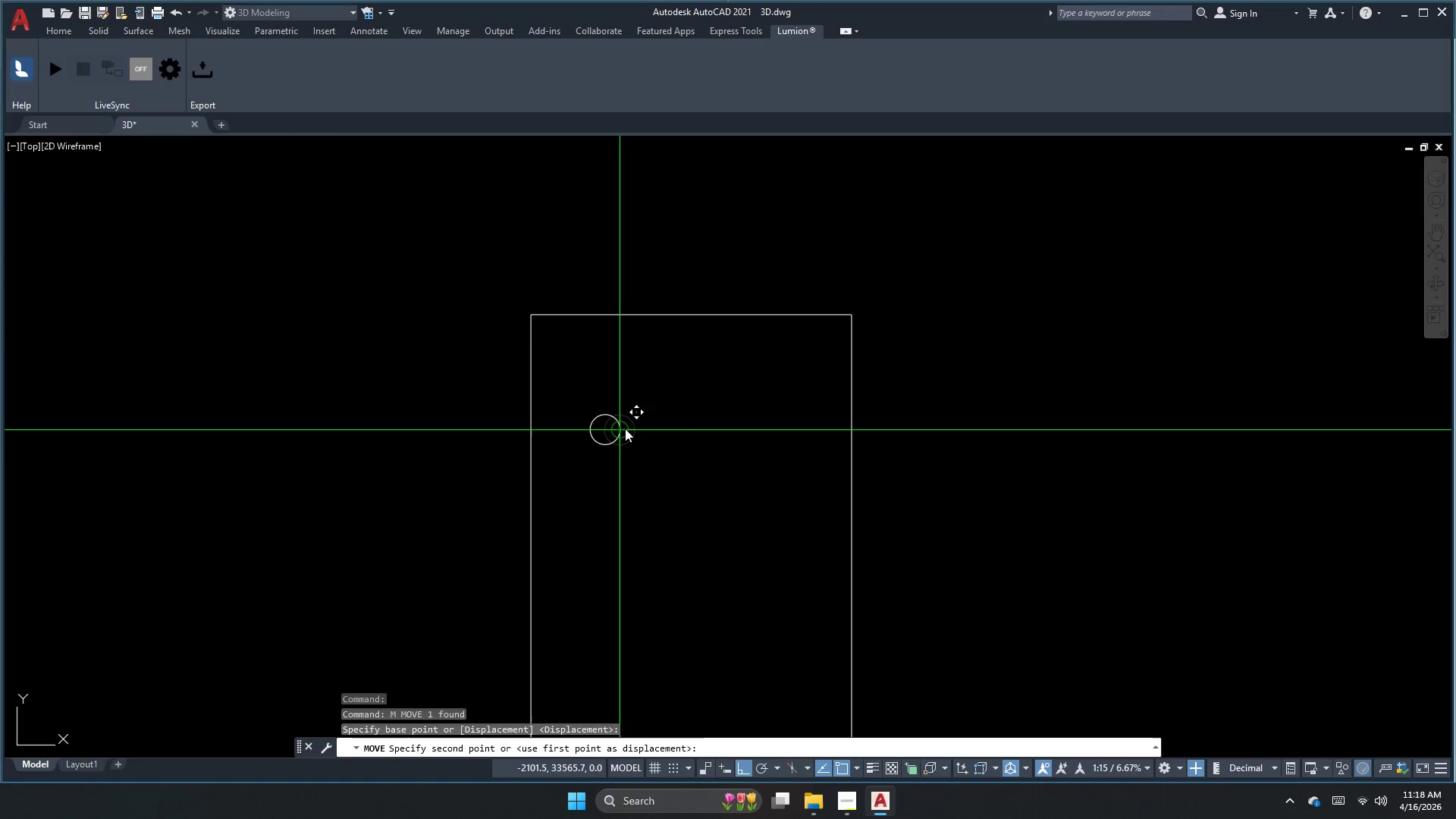 
key(Escape)
 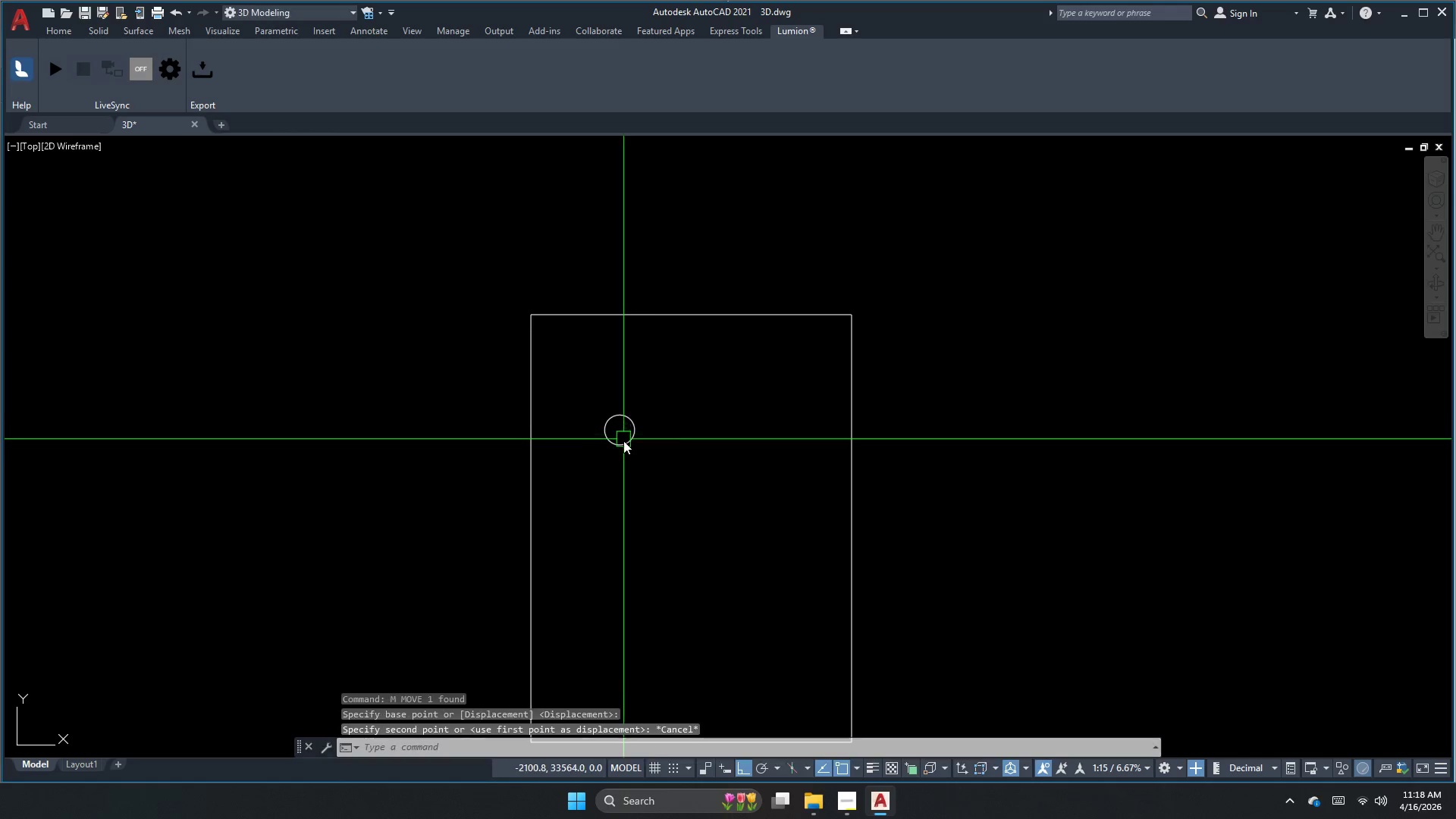 
left_click([623, 444])
 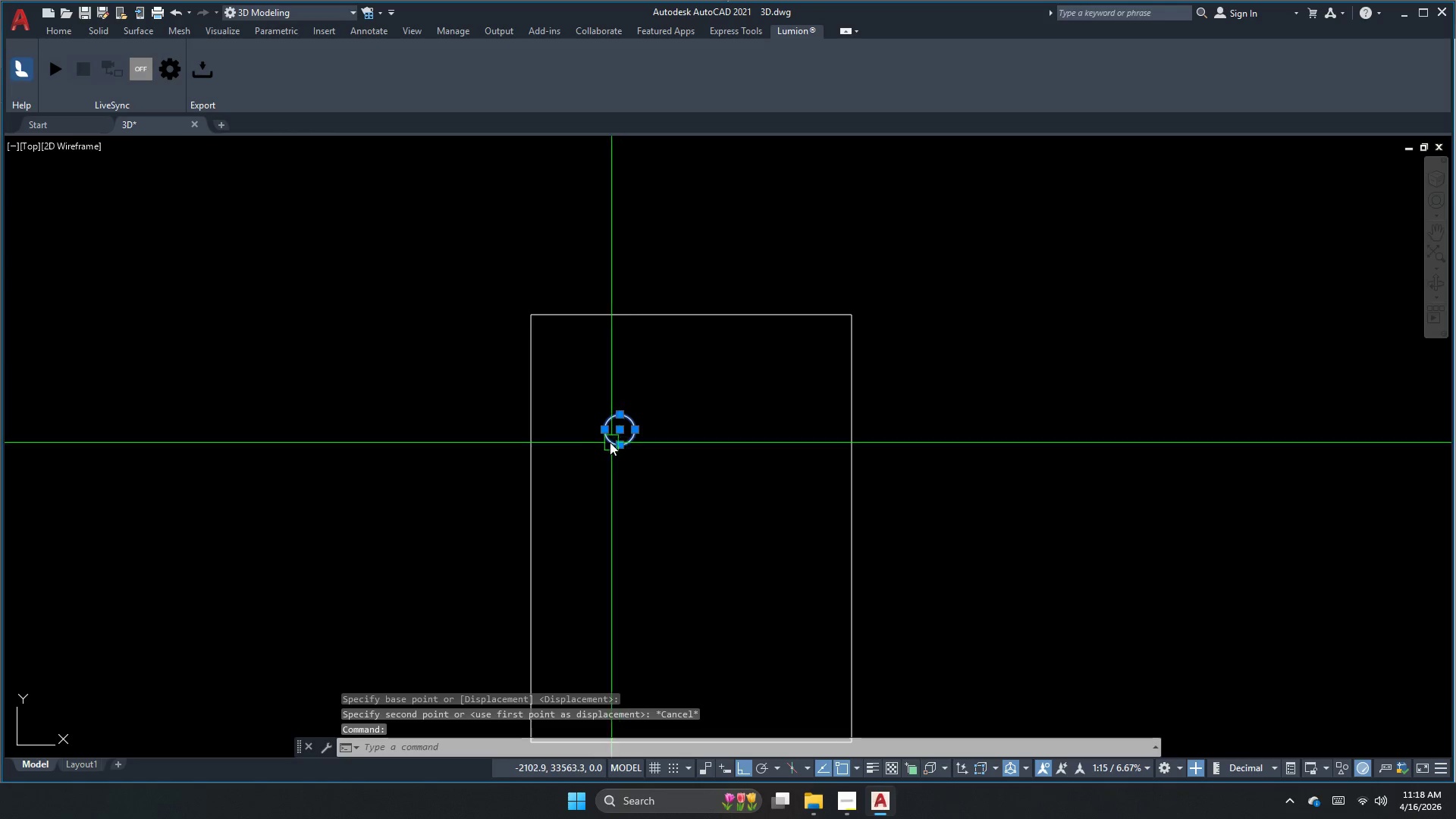 
key(M)
 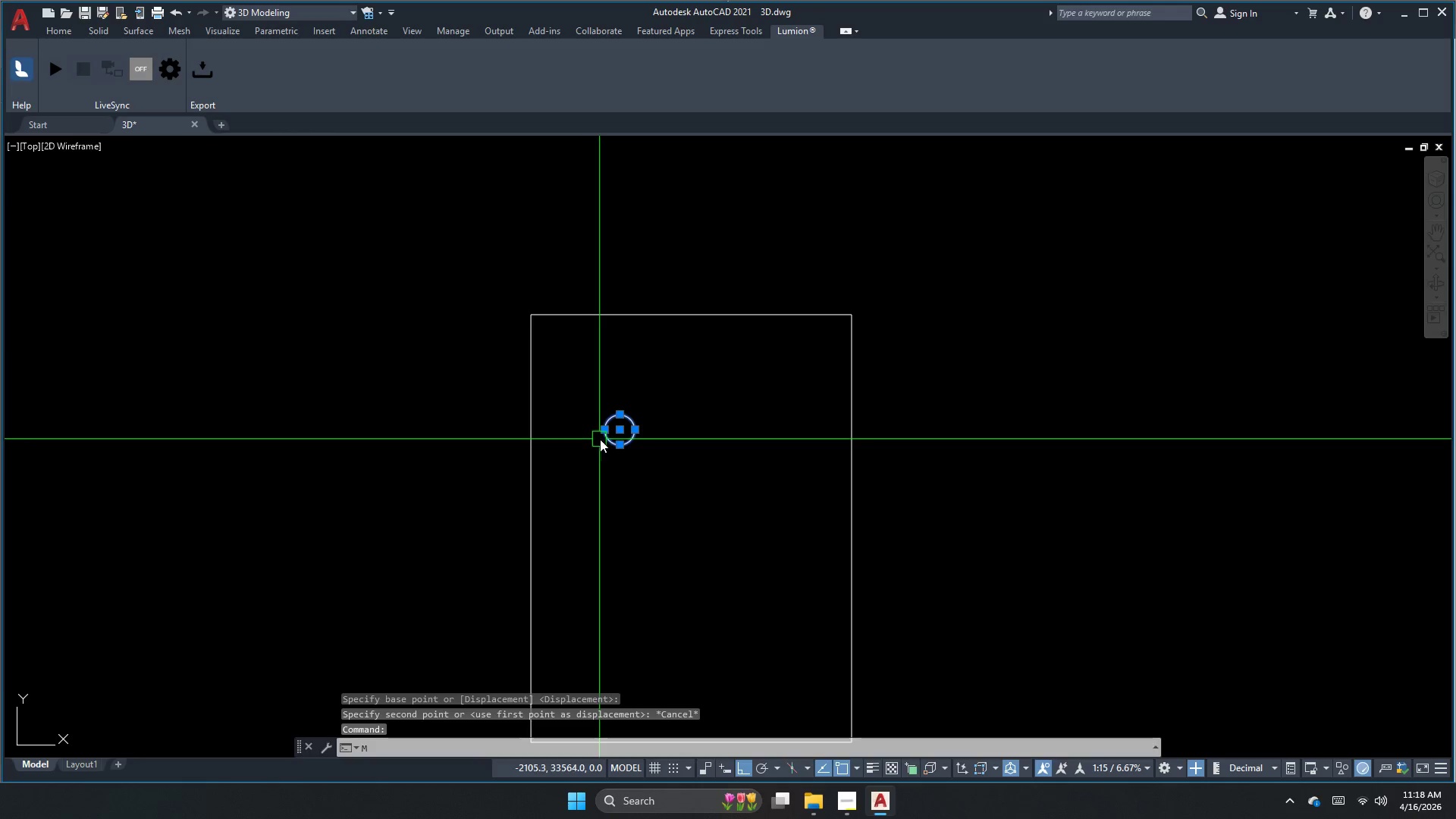 
key(Space)
 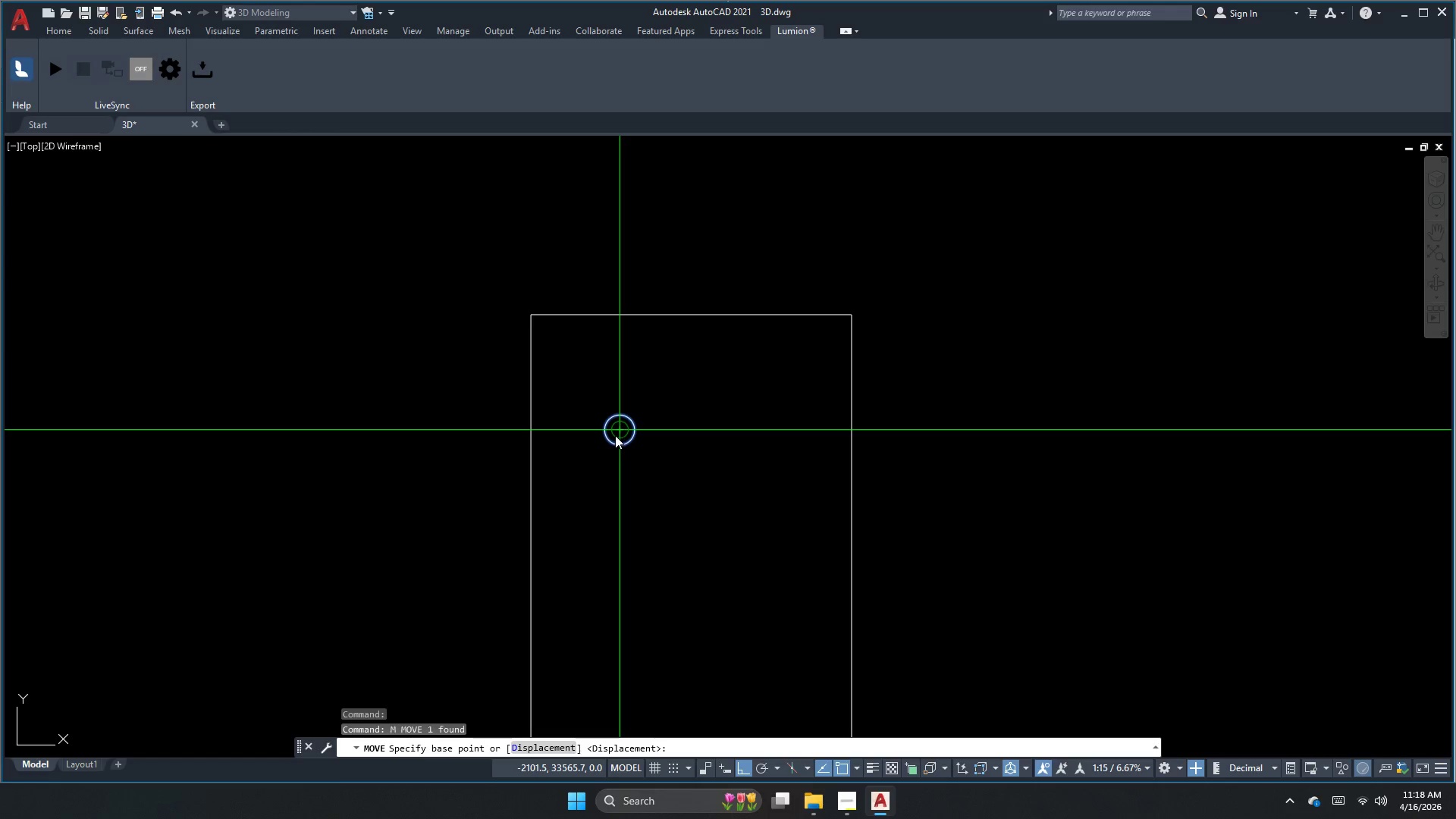 
left_click([618, 432])
 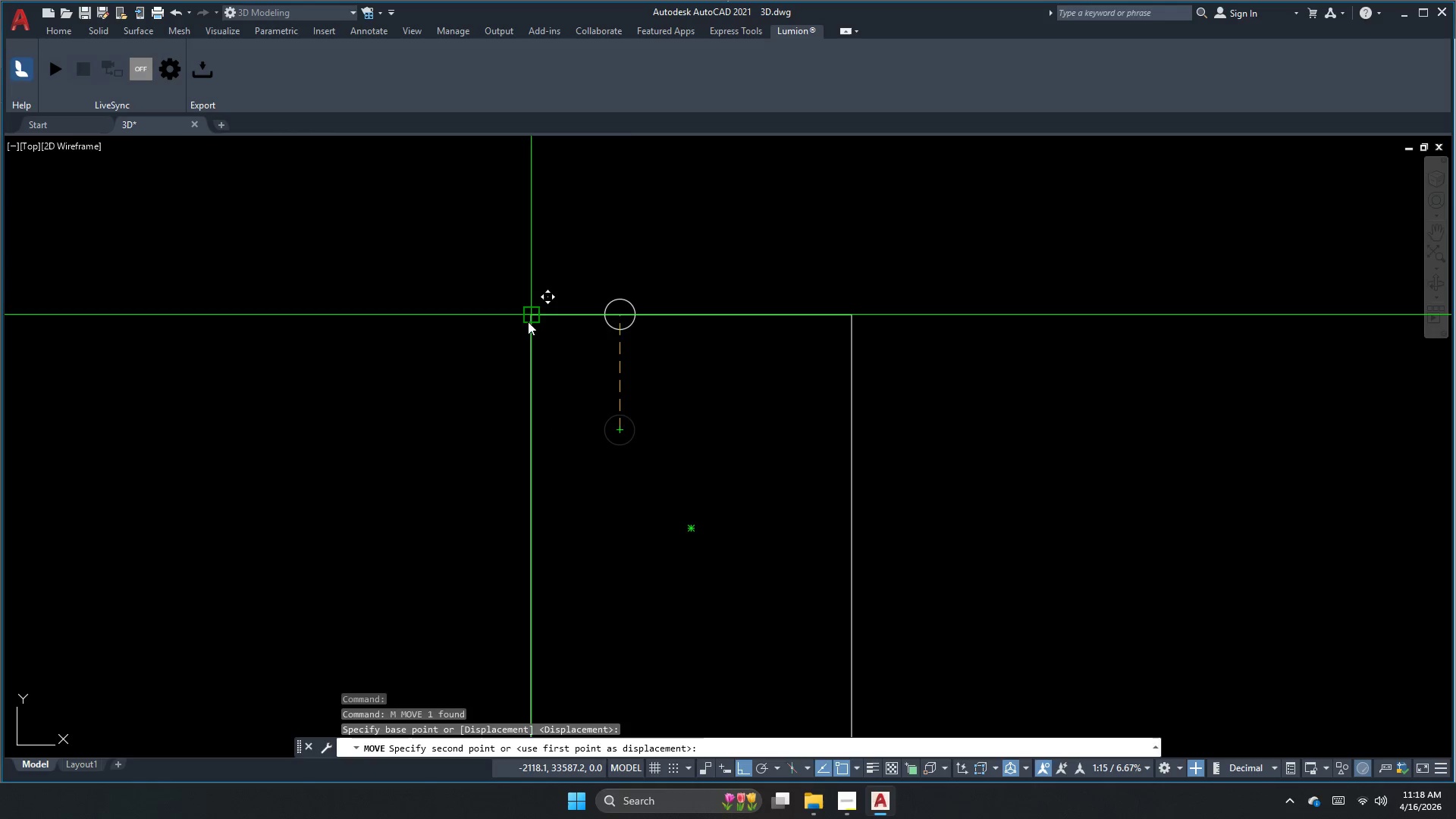 
double_click([539, 329])
 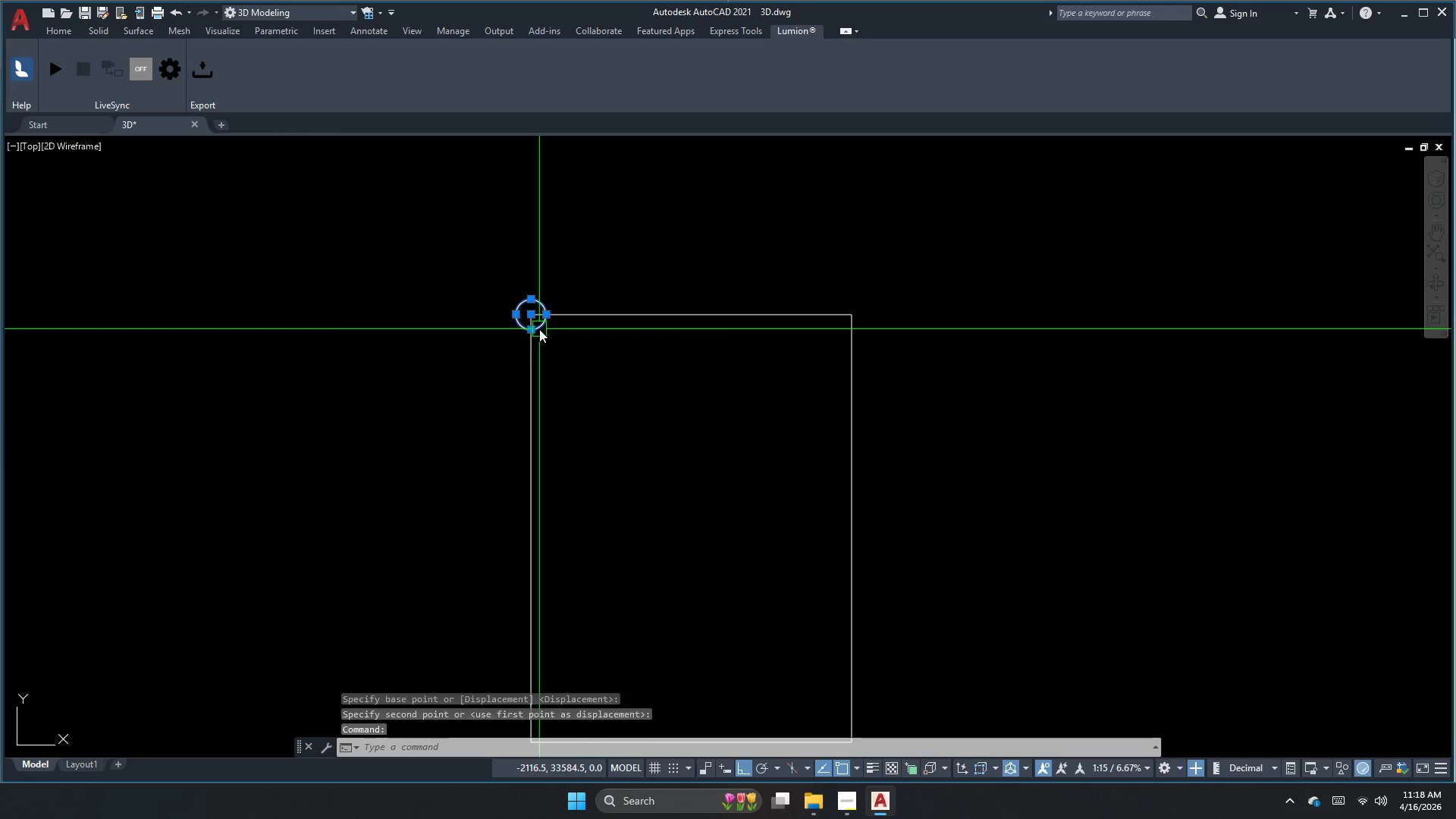 
key(M)
 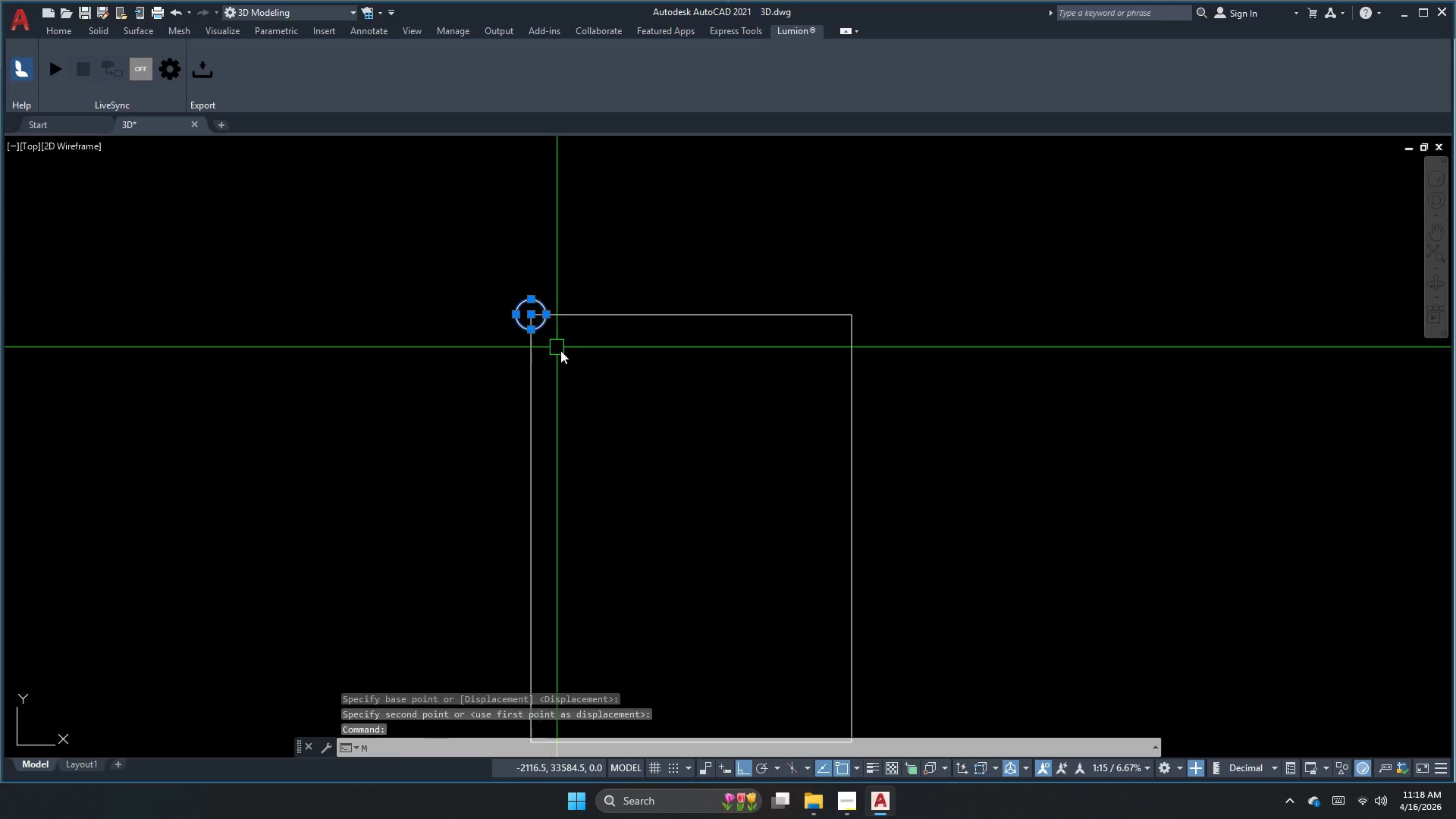 
key(Space)
 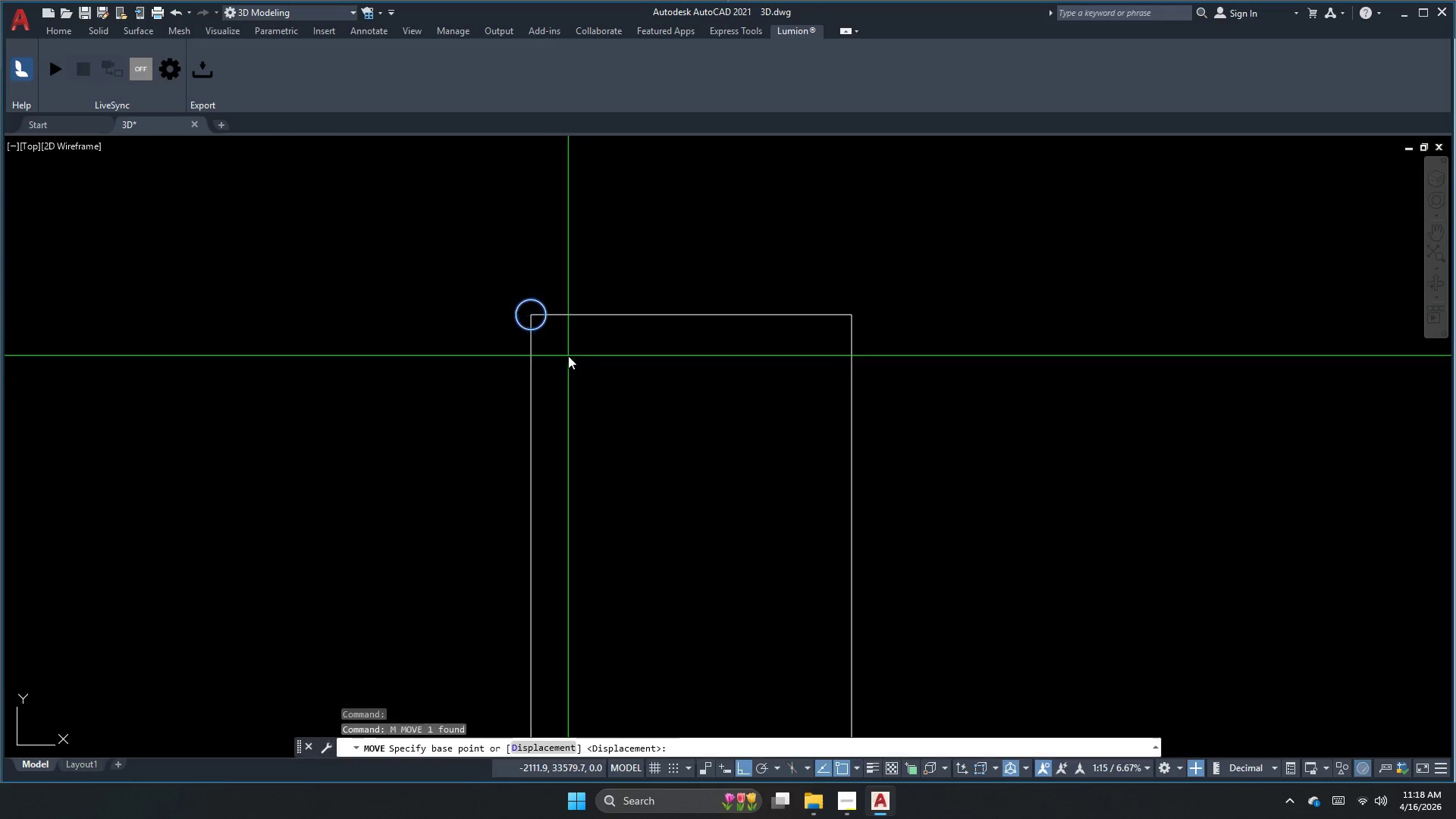 
left_click_drag(start_coordinate=[571, 356], to_coordinate=[600, 362])
 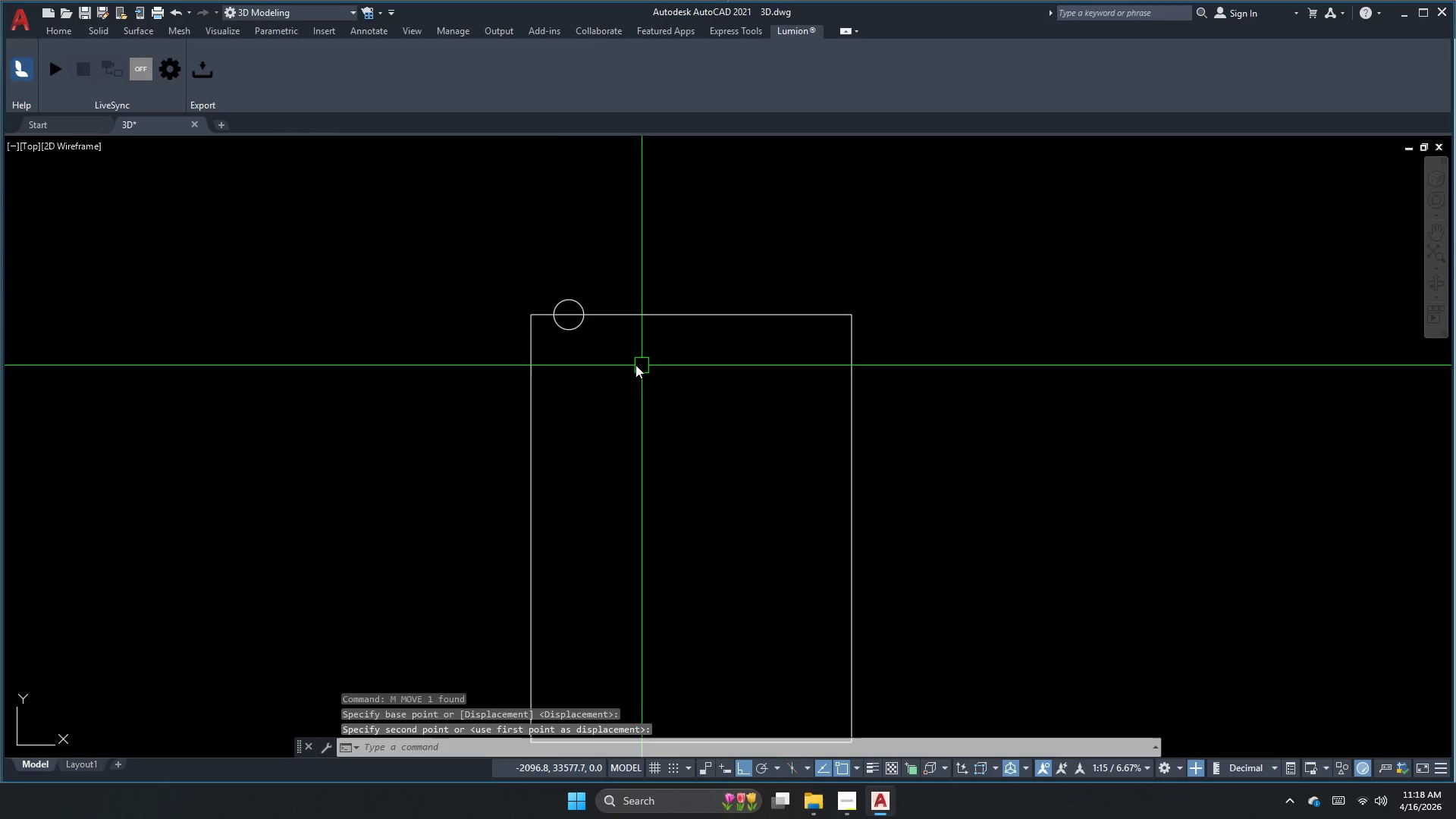 
key(Control+ControlLeft)
 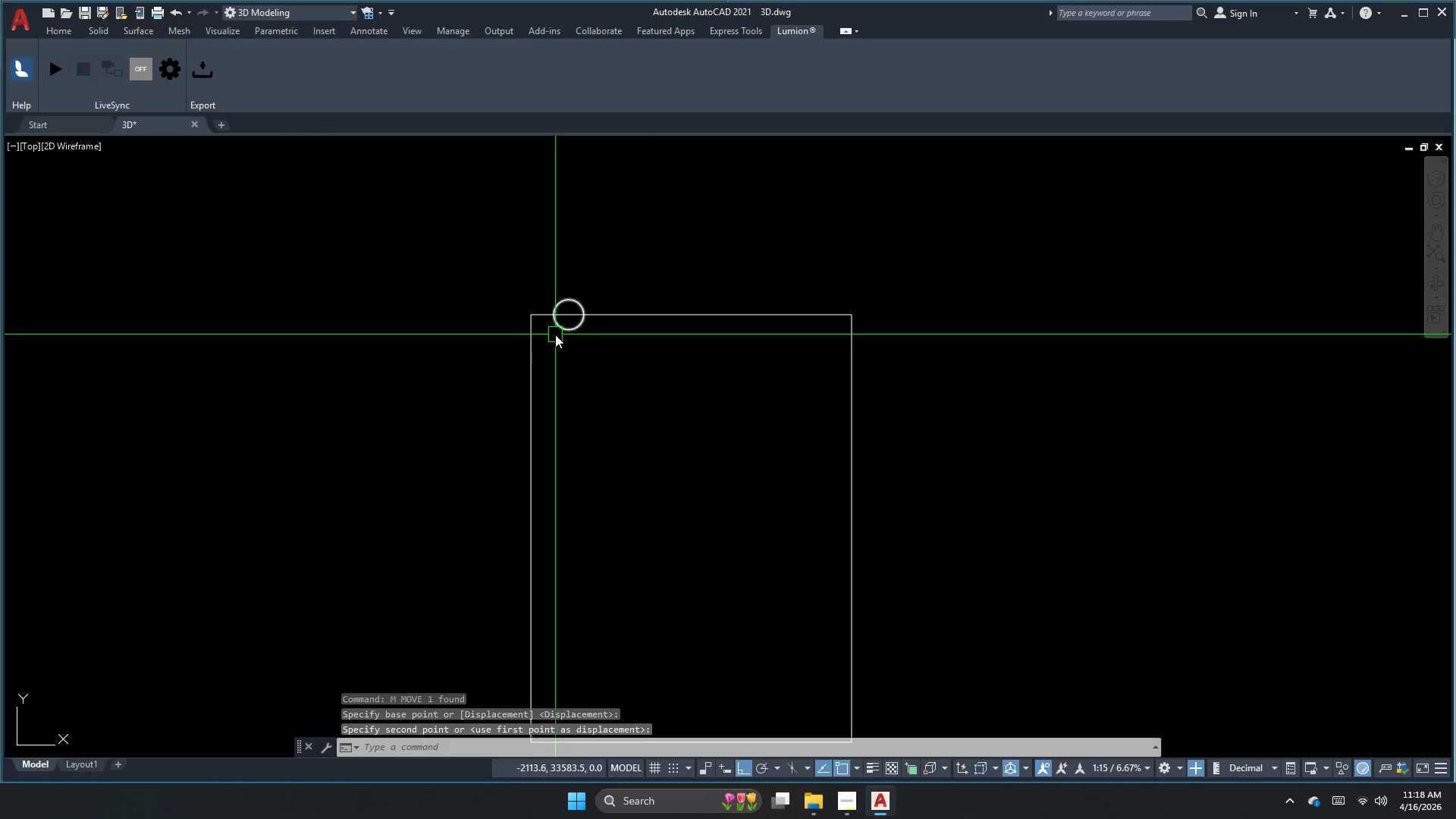 
key(Control+Z)
 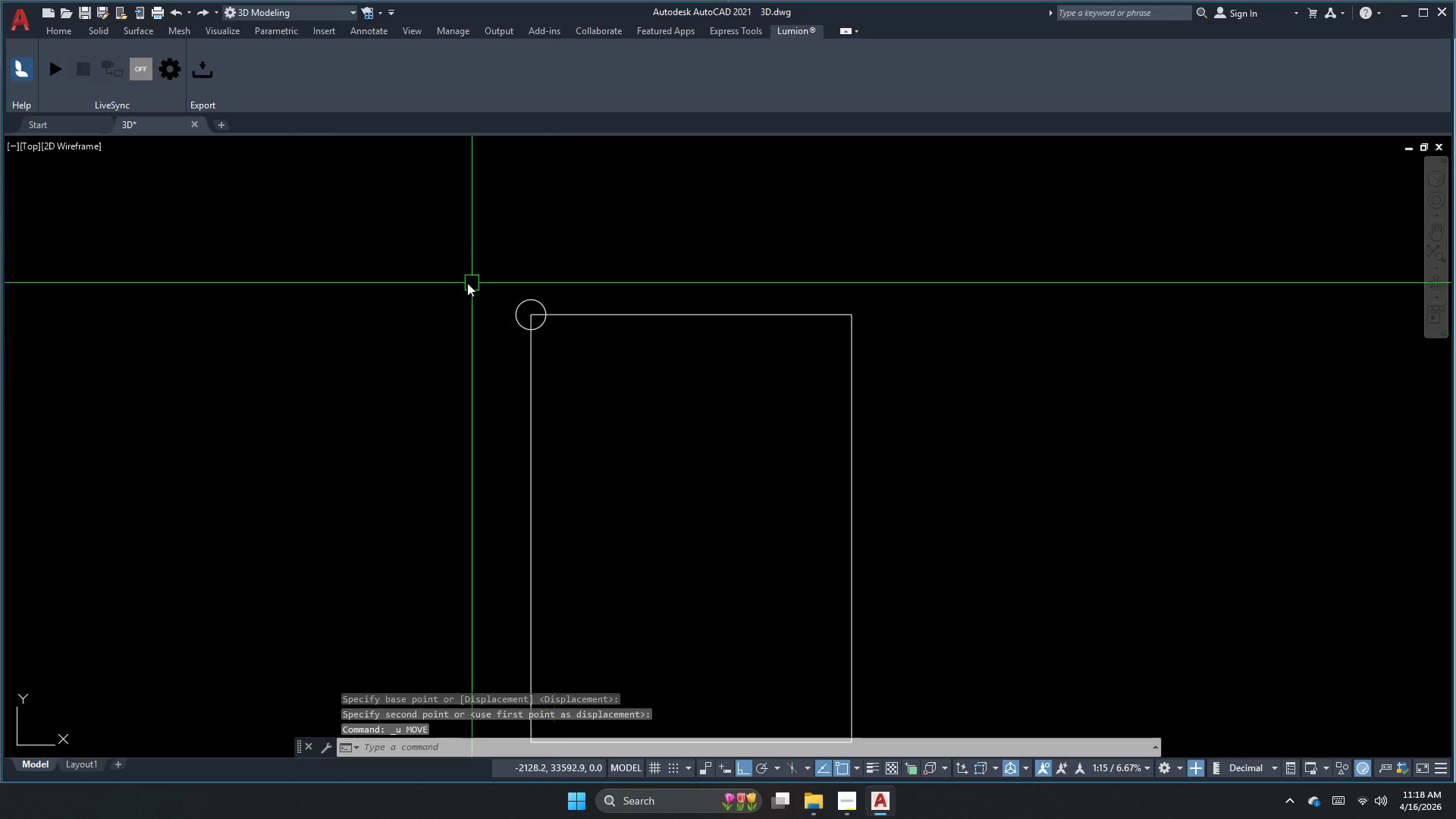 
left_click_drag(start_coordinate=[438, 277], to_coordinate=[466, 293])
 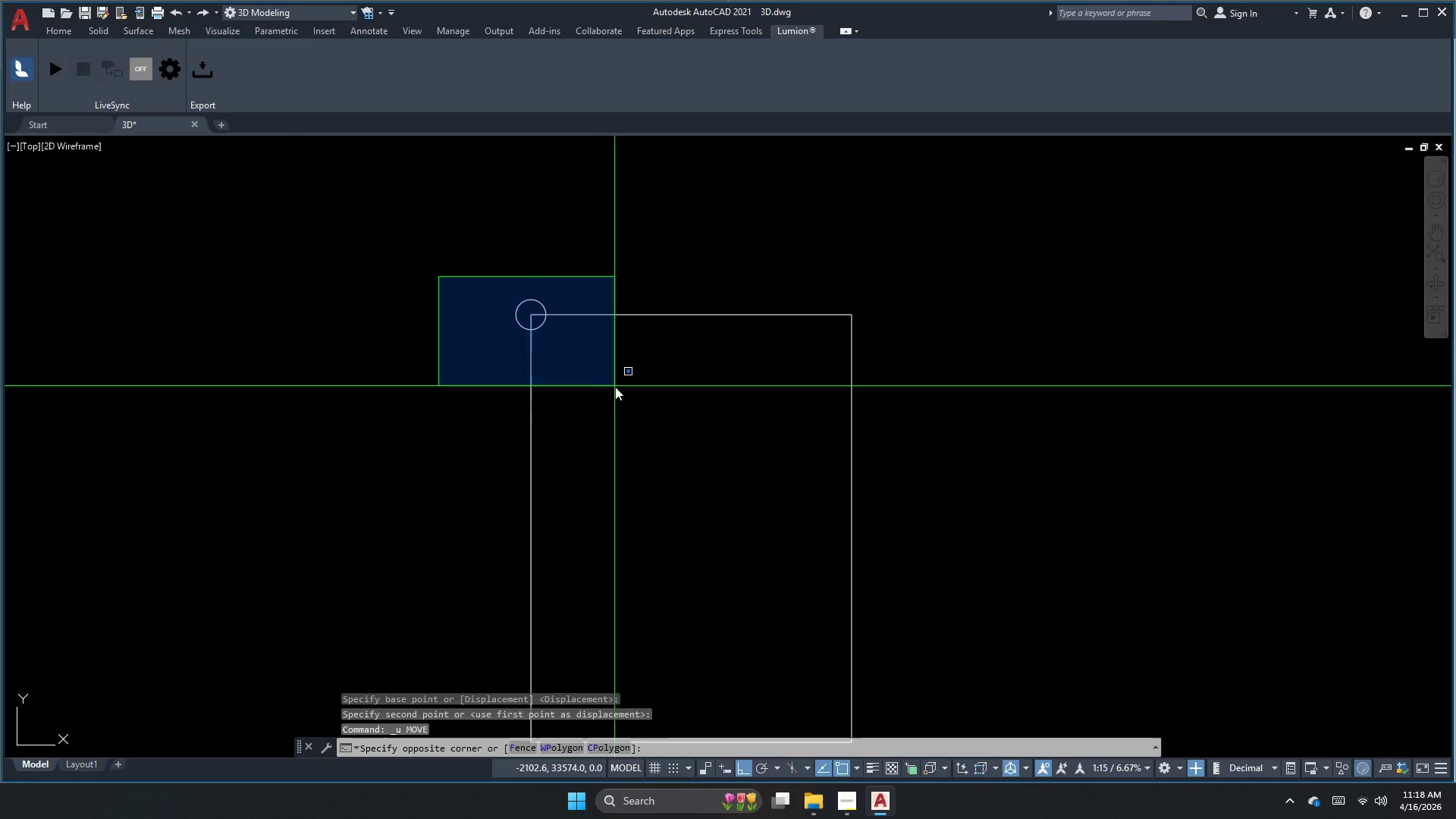 
double_click([616, 390])
 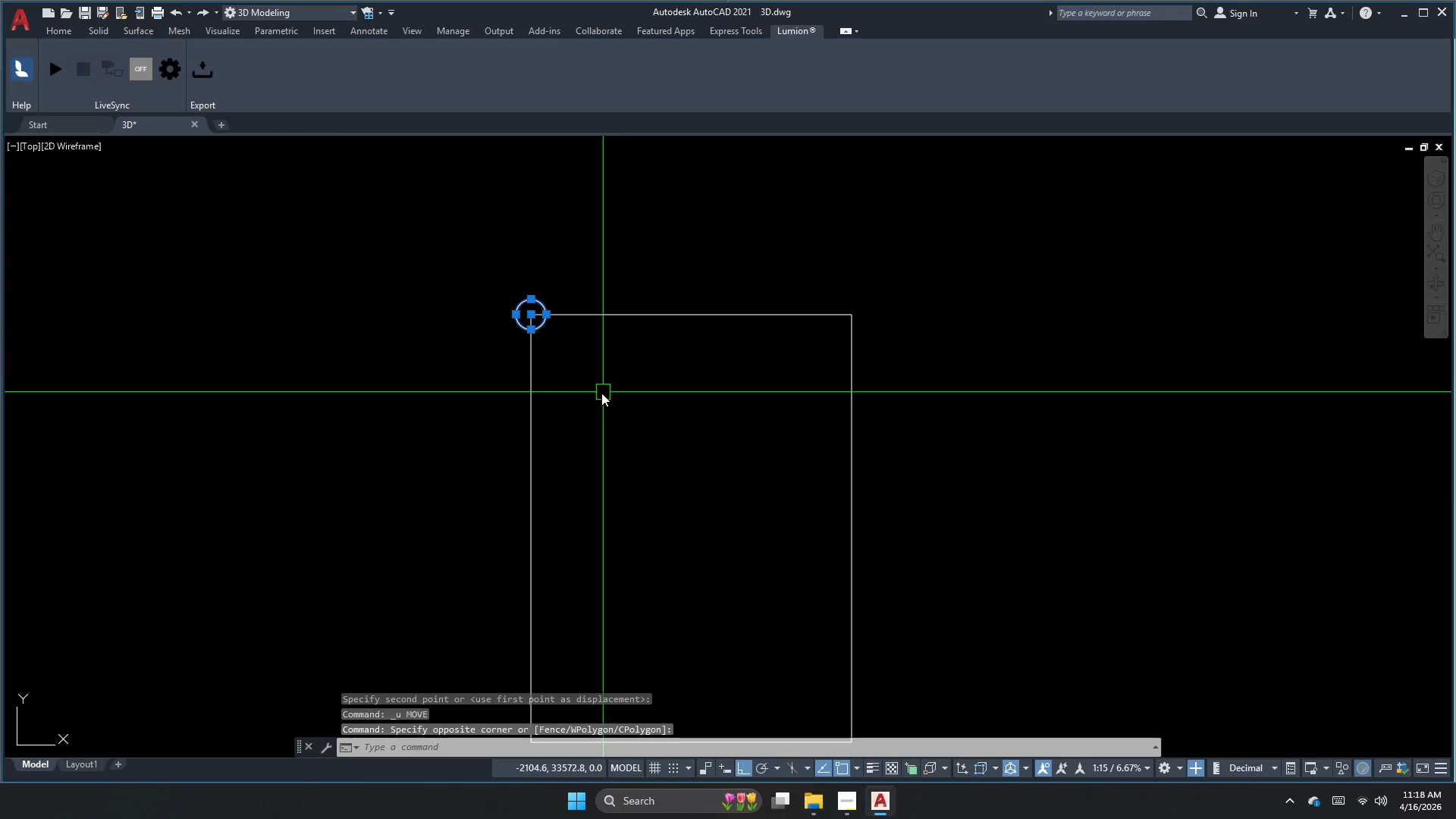 
key(M)
 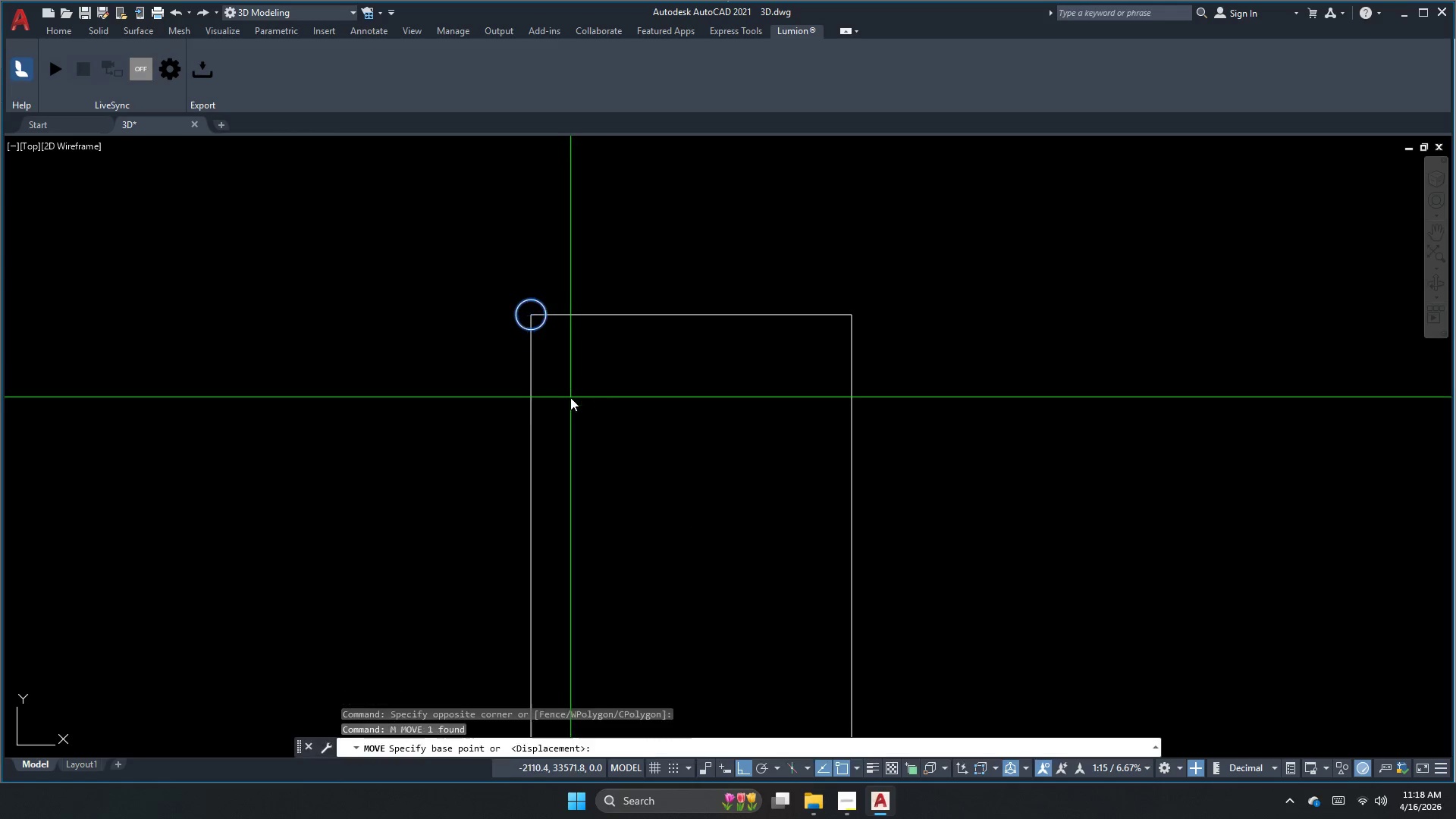 
key(Space)
 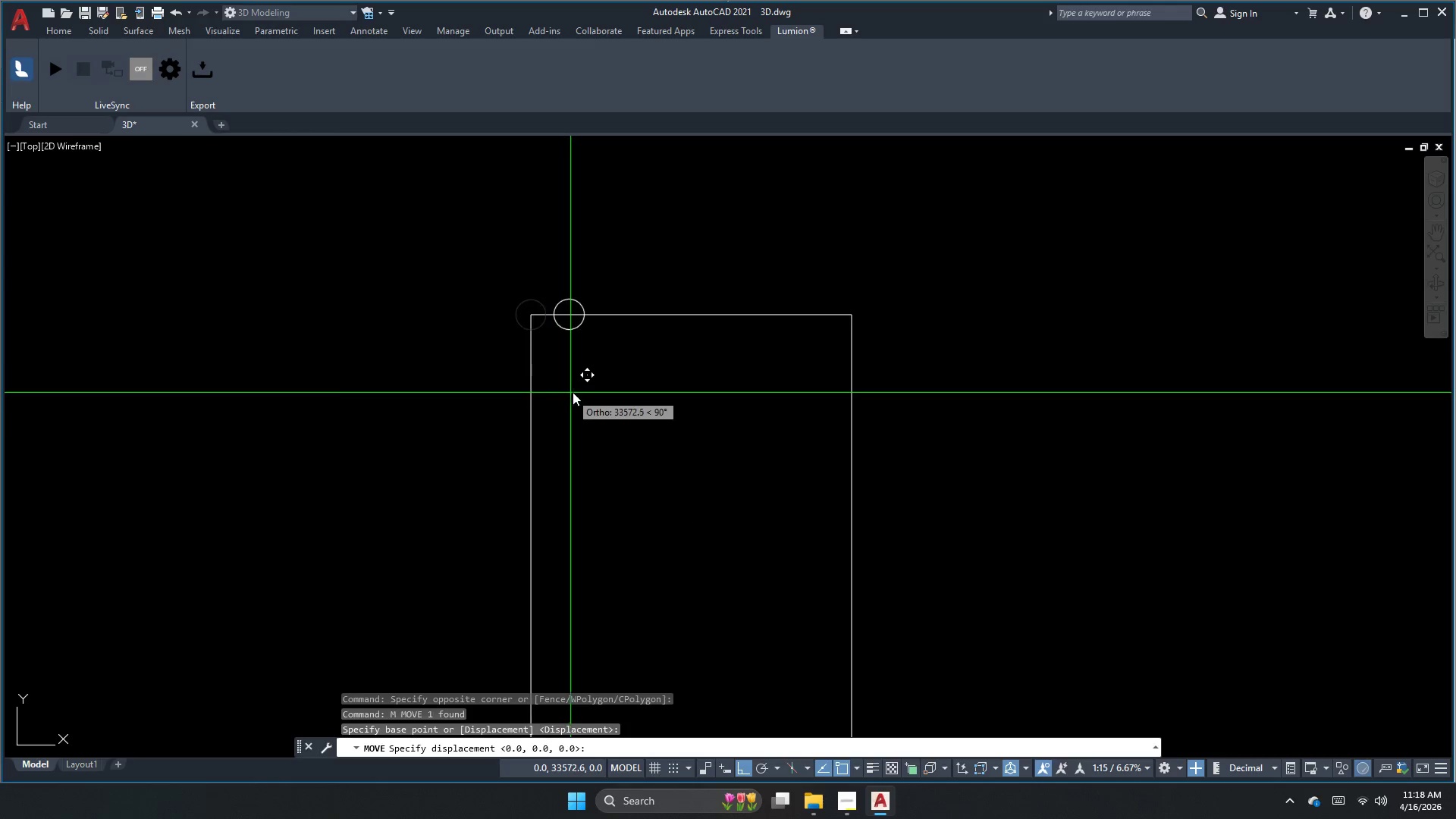 
key(Space)
 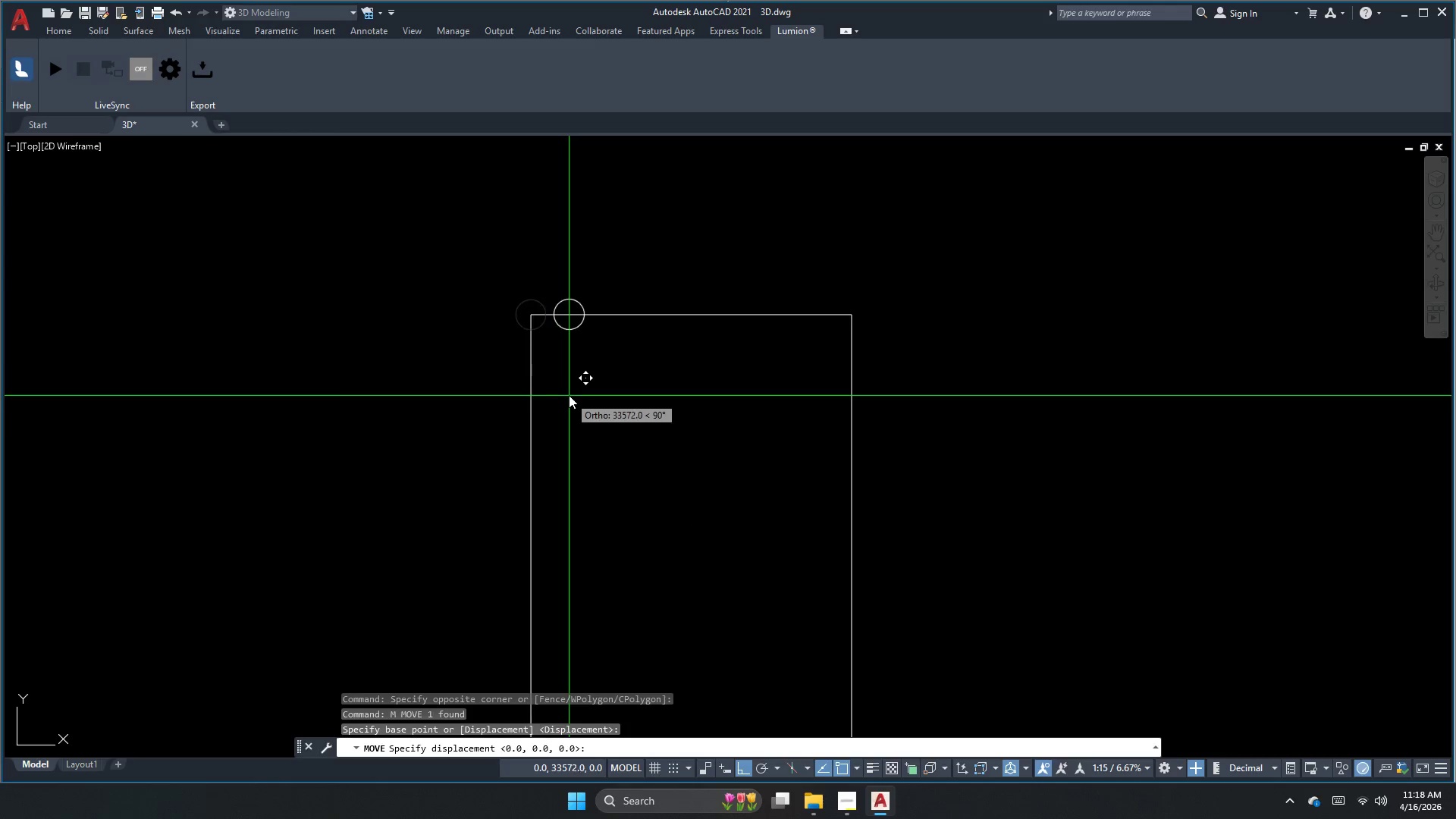 
left_click_drag(start_coordinate=[573, 392], to_coordinate=[578, 392])
 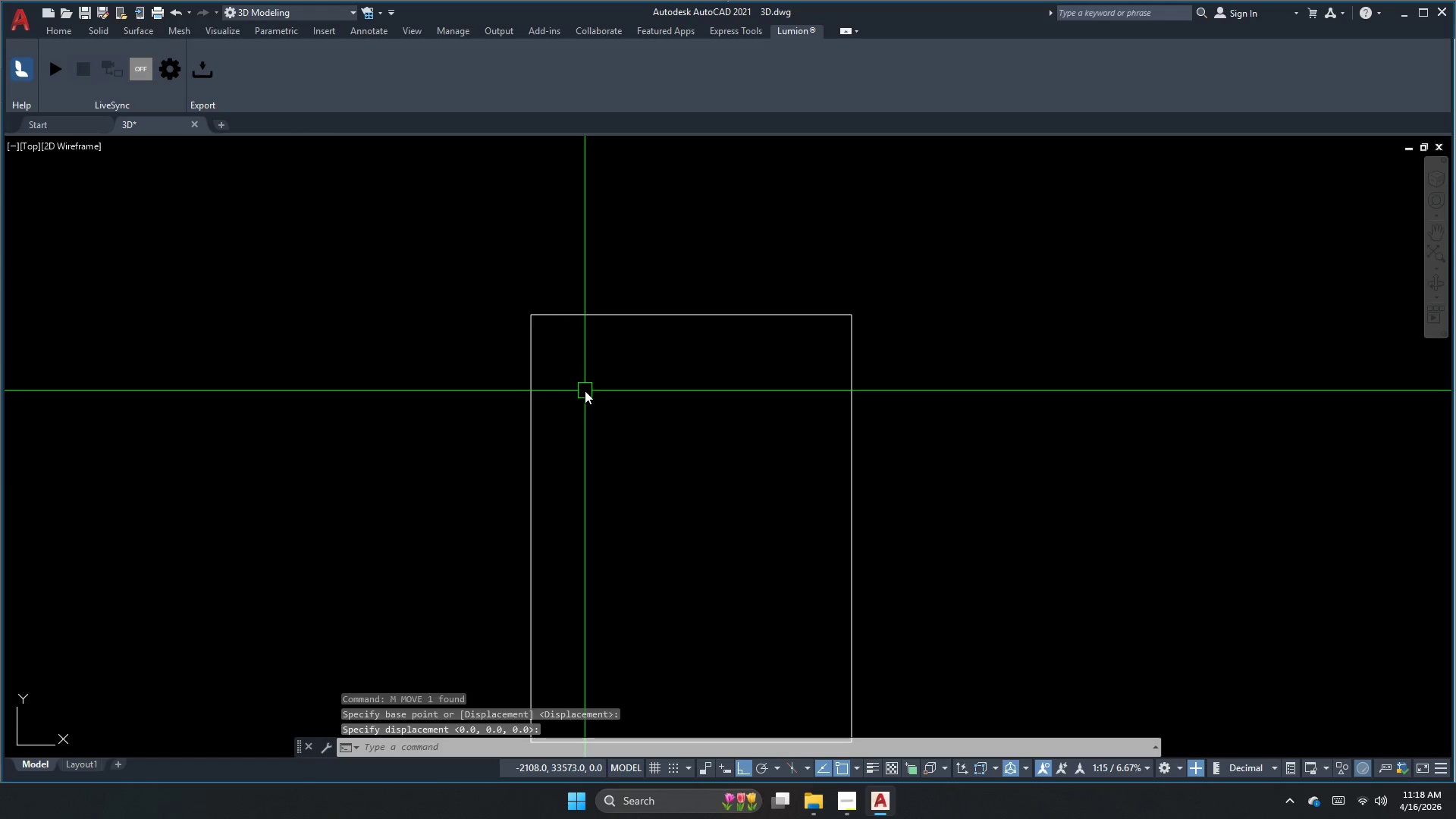 
key(Escape)
 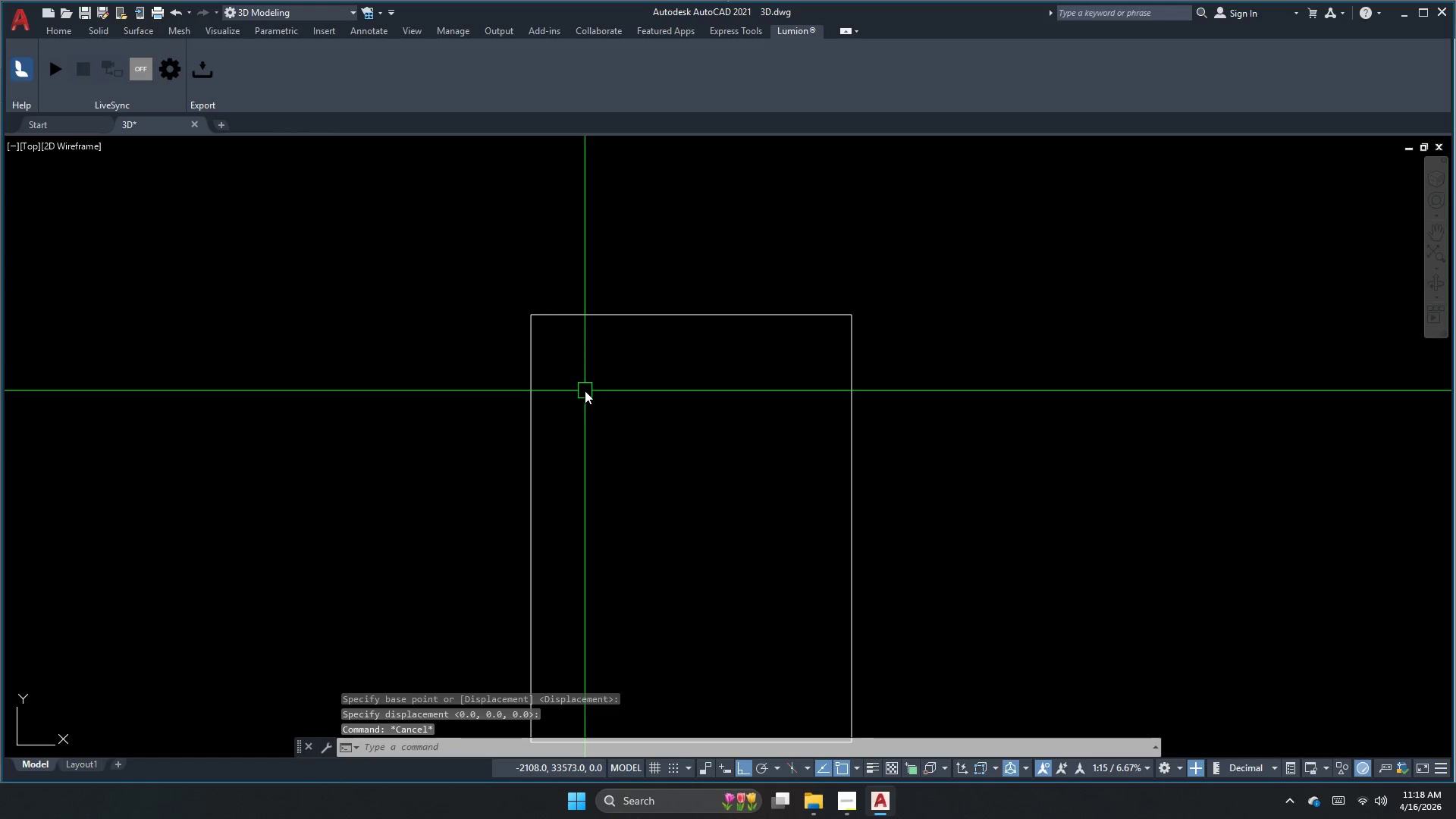 
key(Control+ControlLeft)
 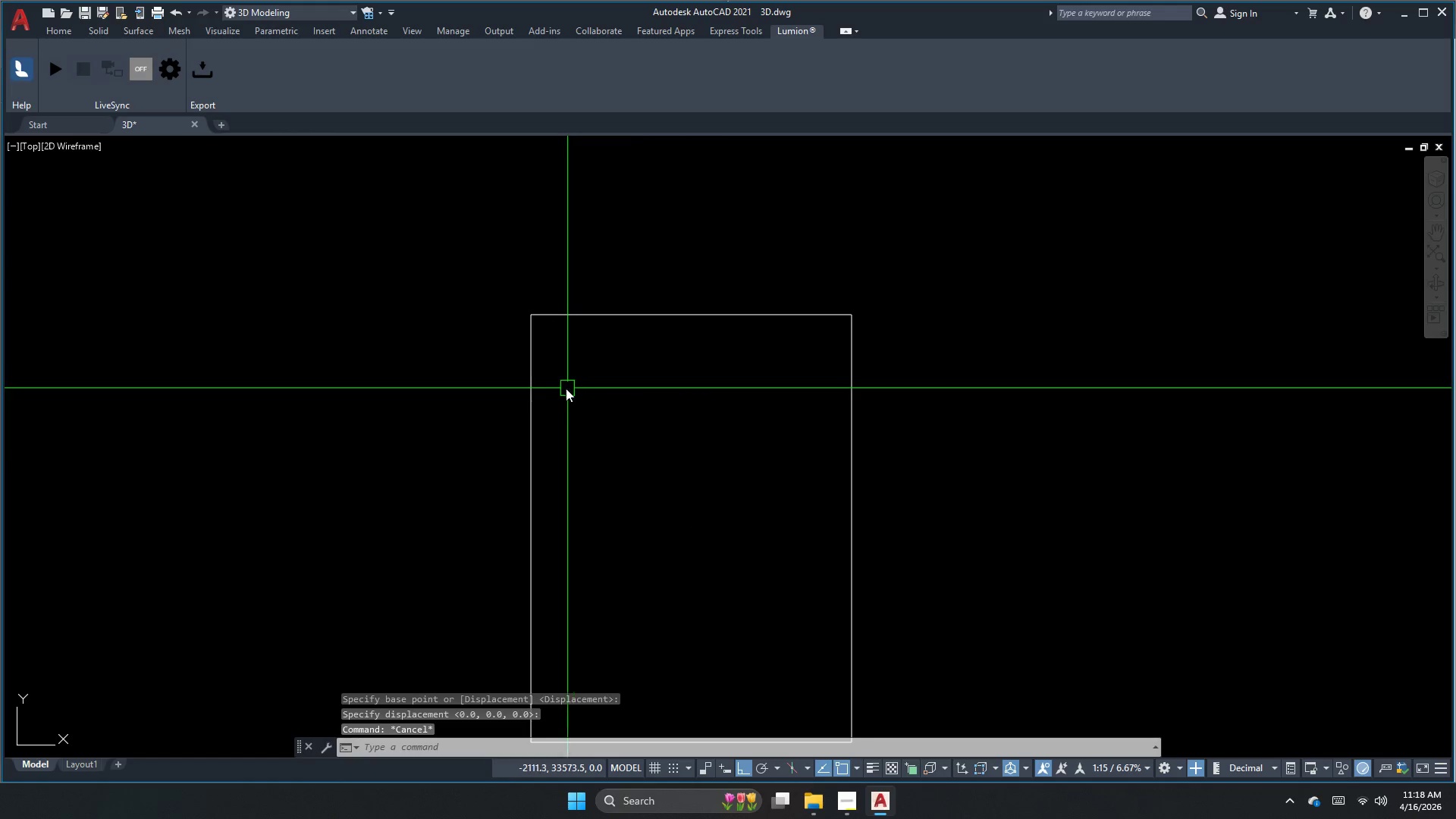 
key(Control+ControlLeft)
 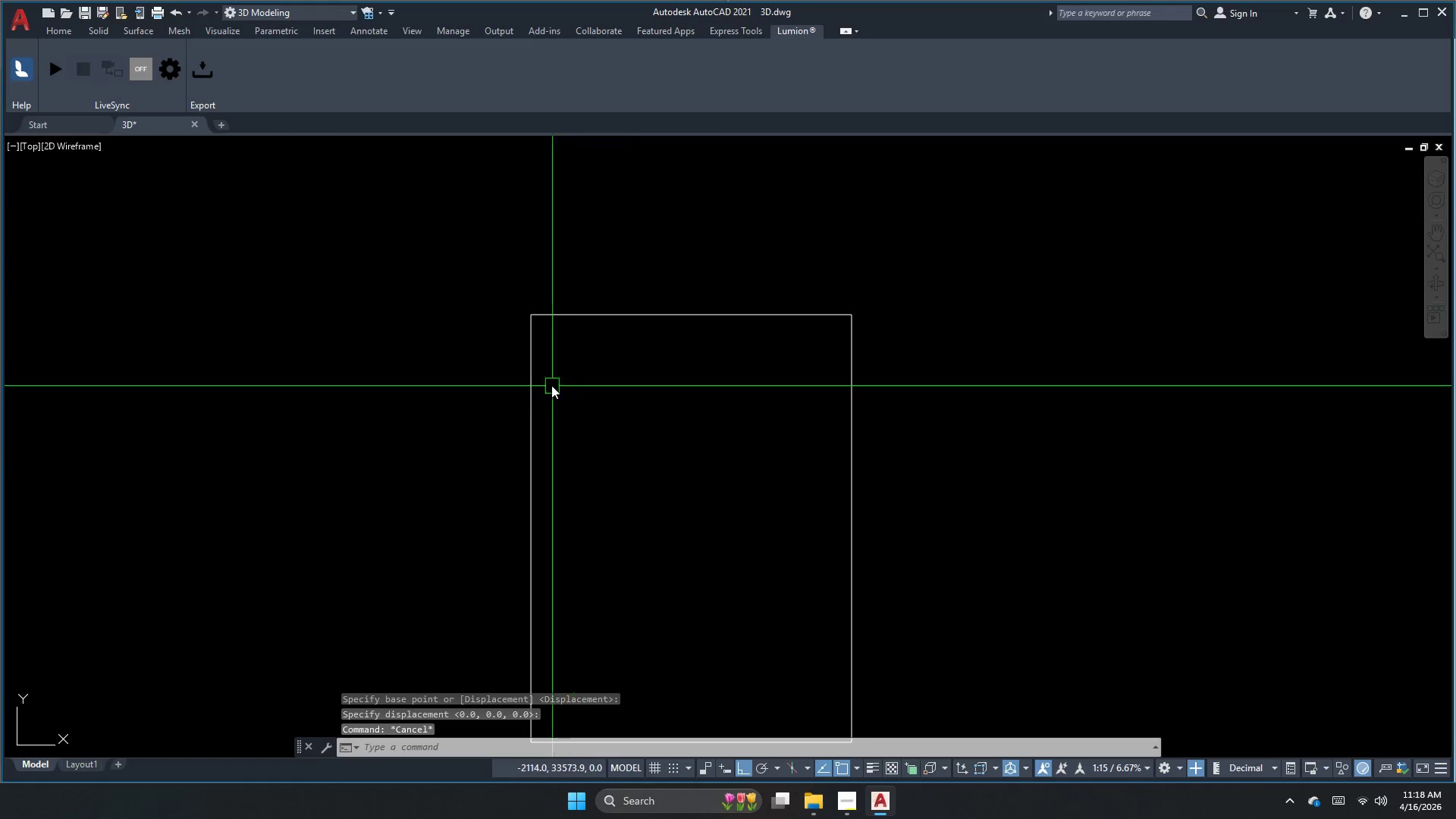 
key(Control+Z)
 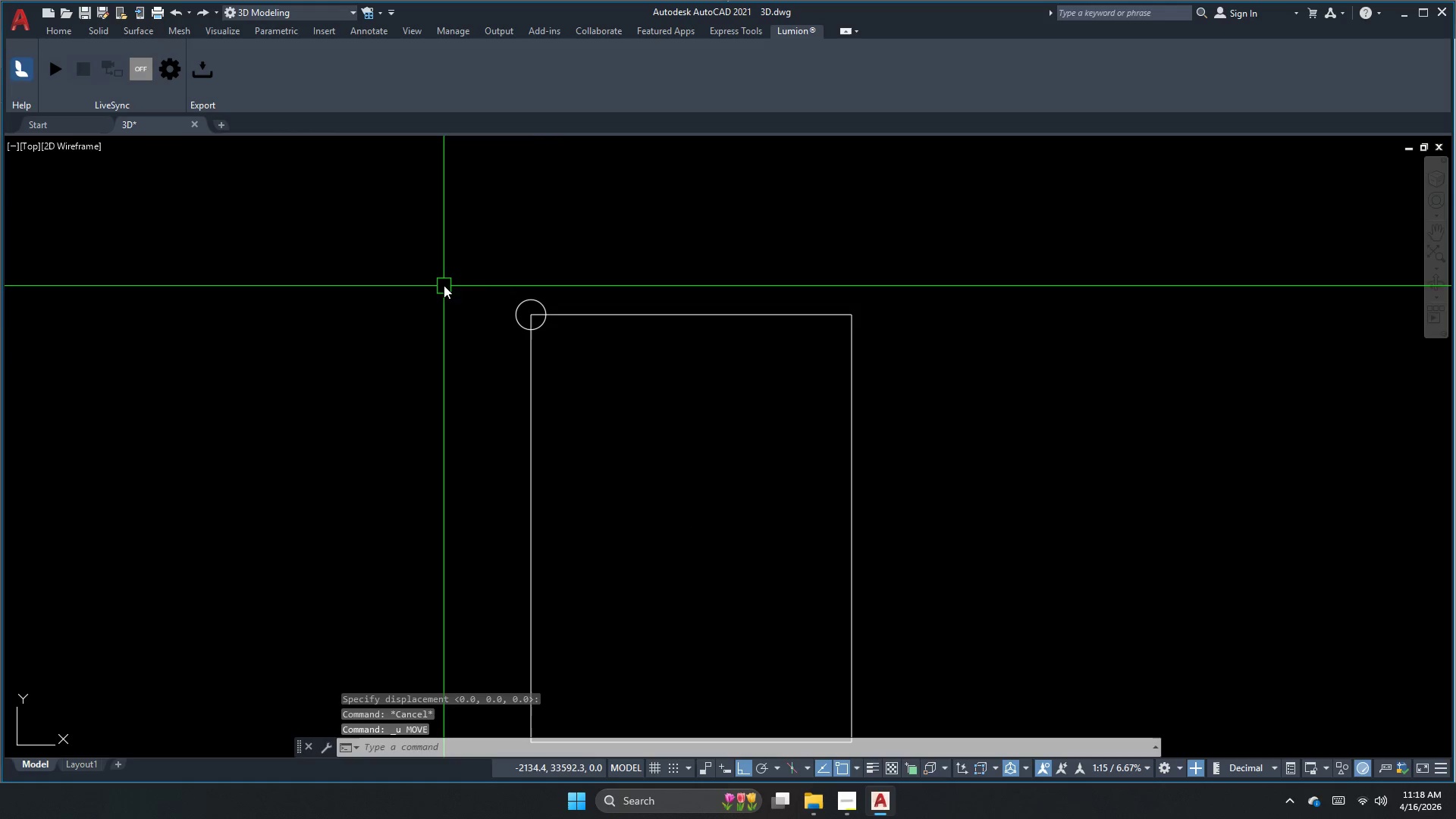 
left_click_drag(start_coordinate=[572, 341], to_coordinate=[578, 346])
 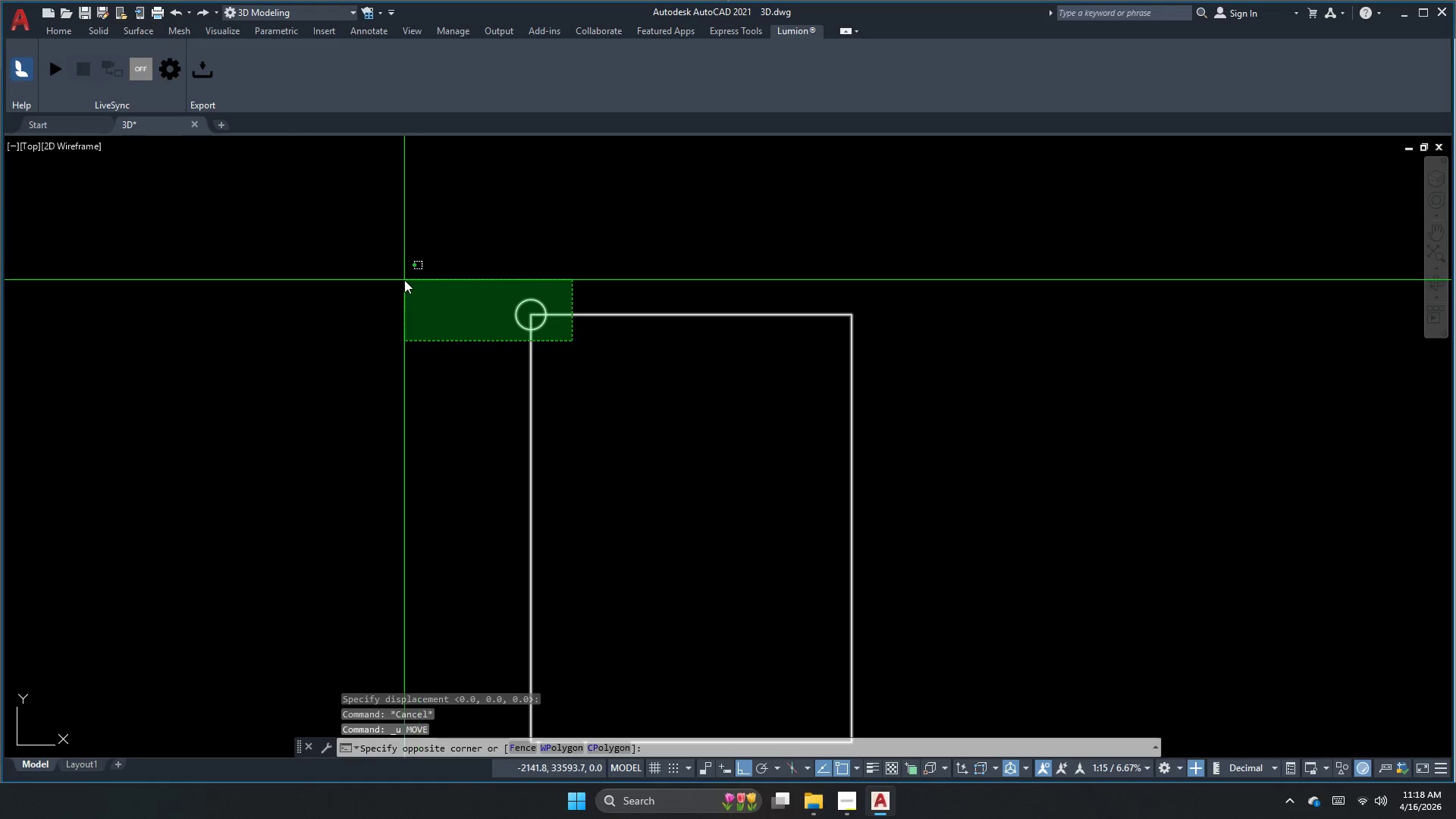 
double_click([401, 278])
 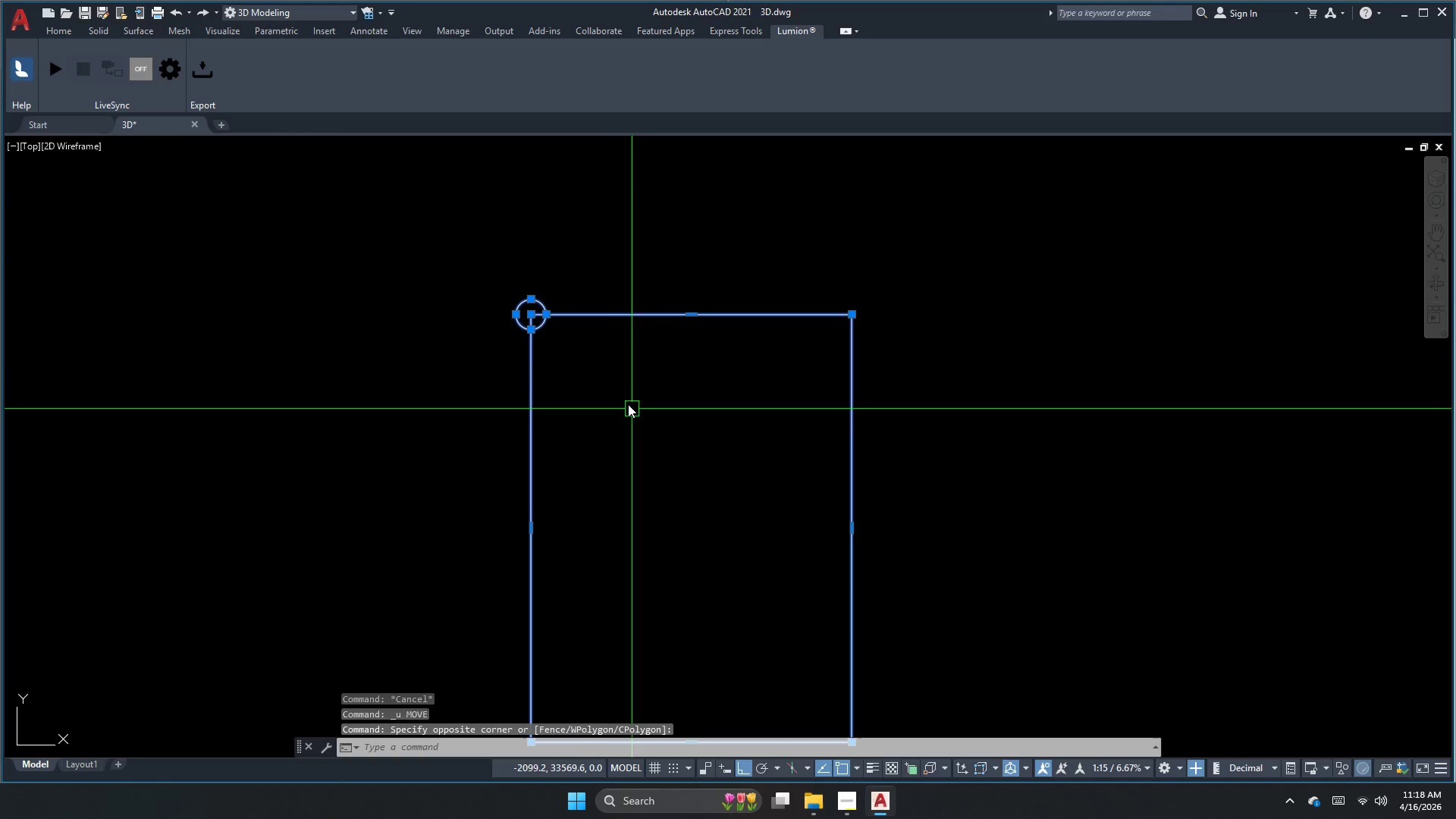 
key(Escape)
 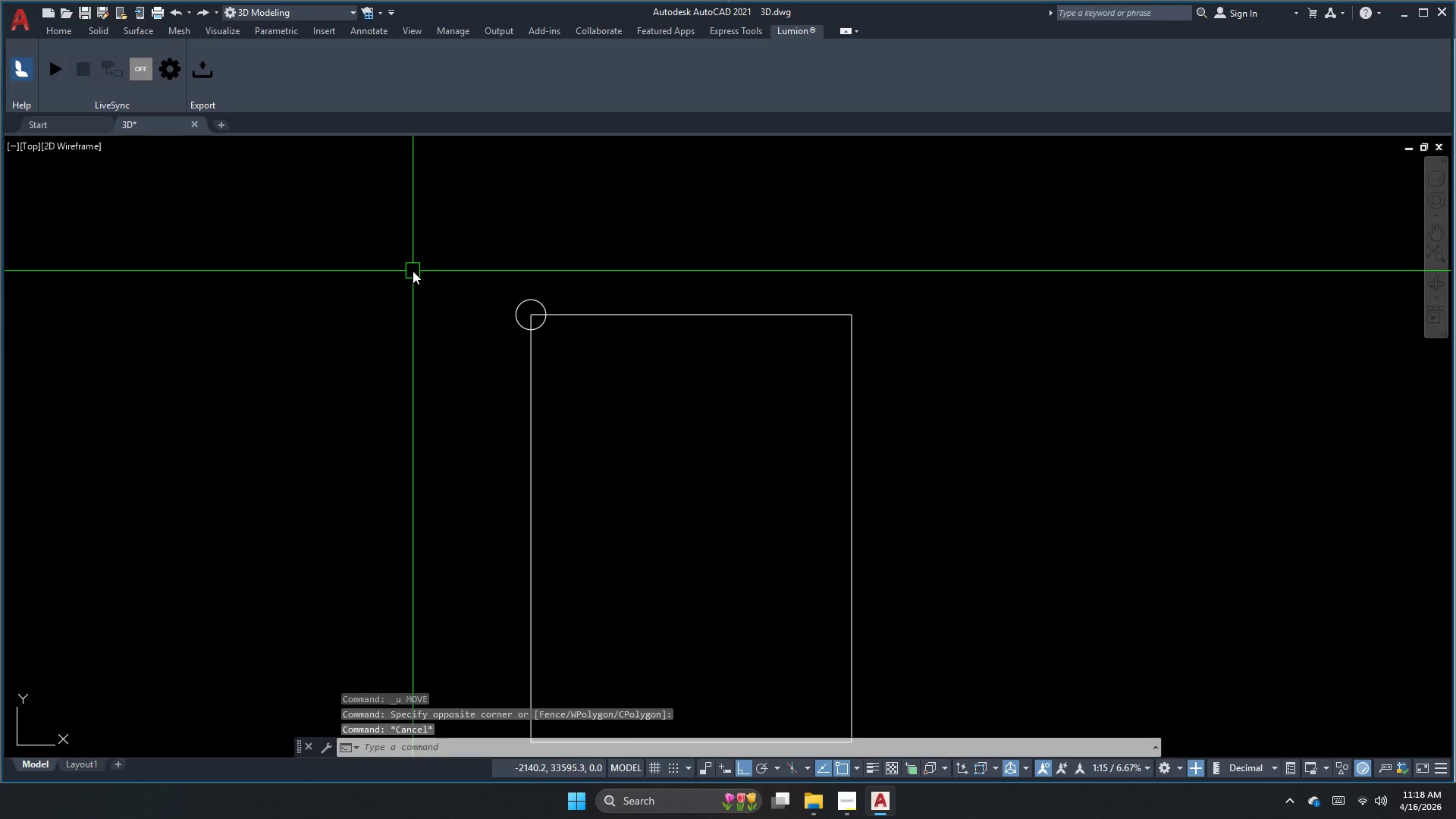 
left_click_drag(start_coordinate=[413, 271], to_coordinate=[511, 321])
 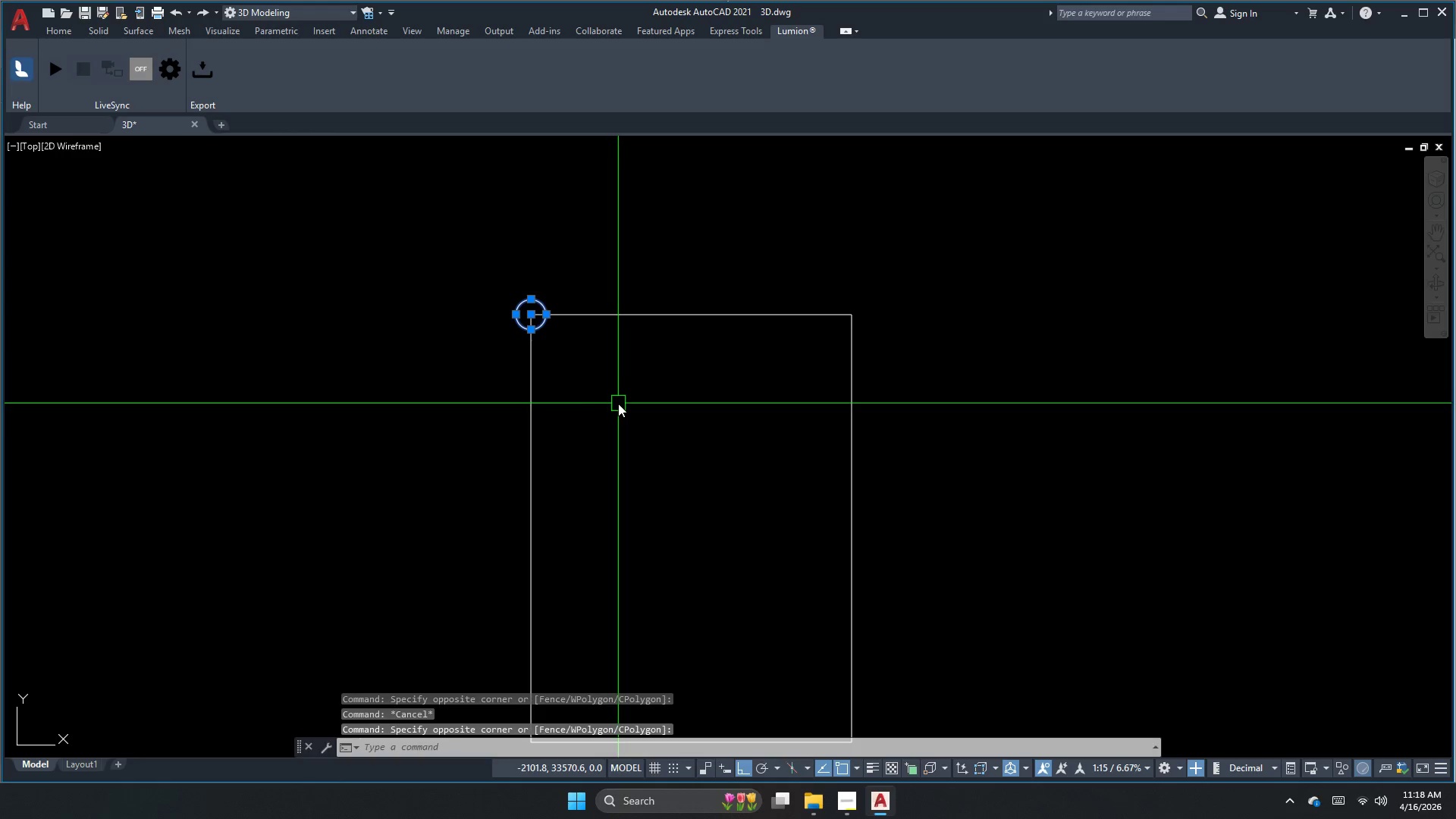 
key(M)
 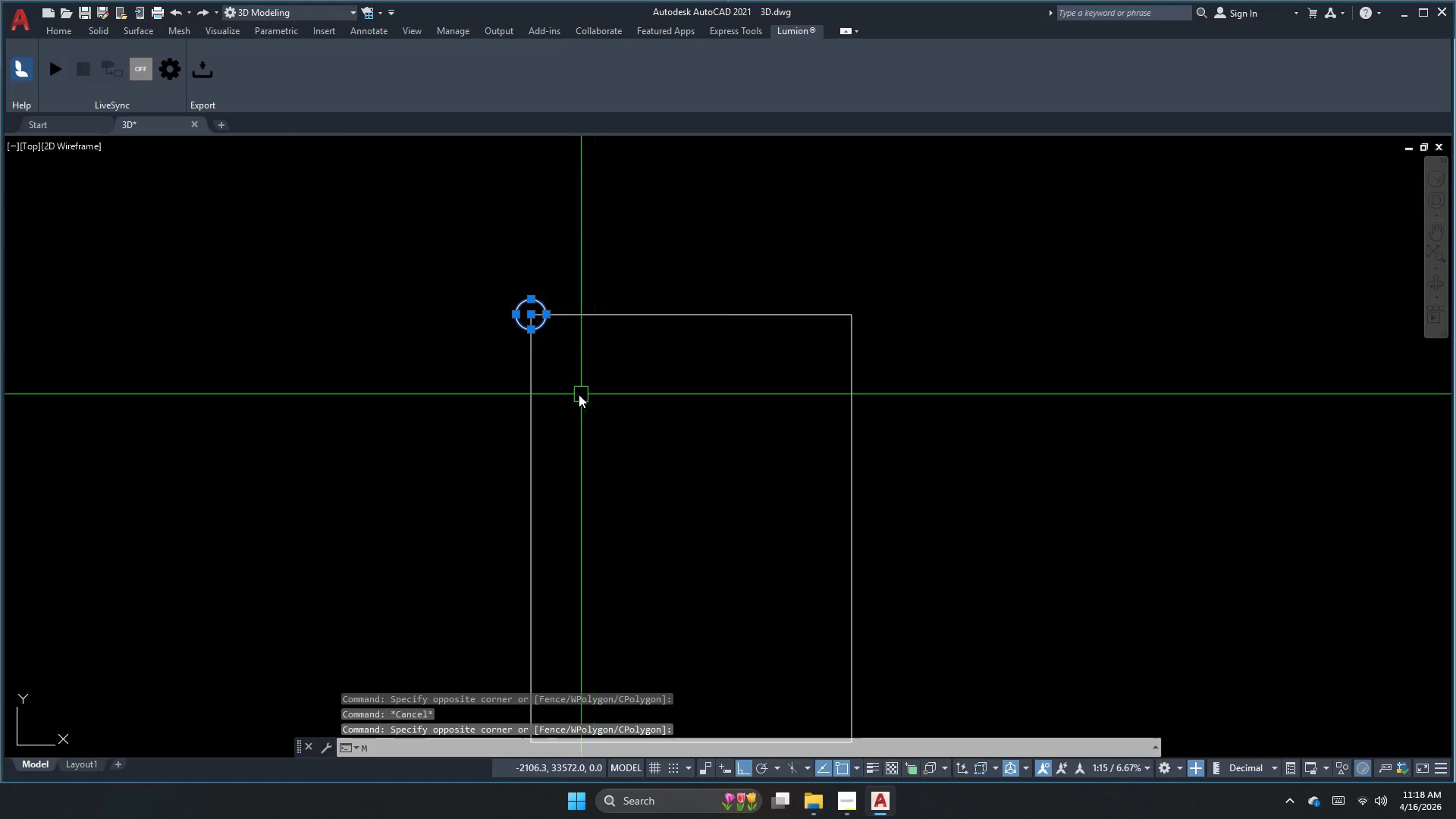 
key(Space)
 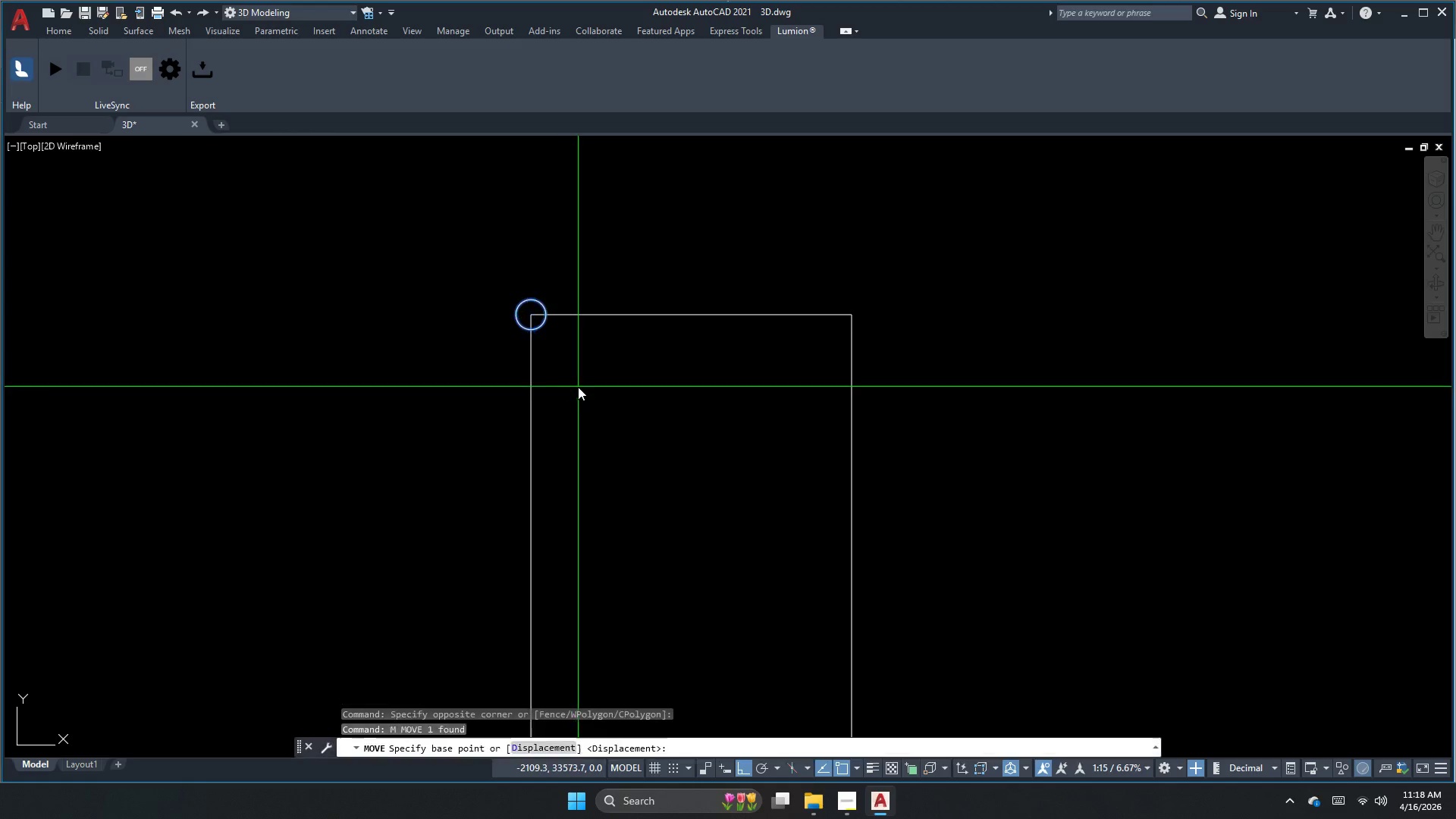 
left_click_drag(start_coordinate=[579, 387], to_coordinate=[608, 397])
 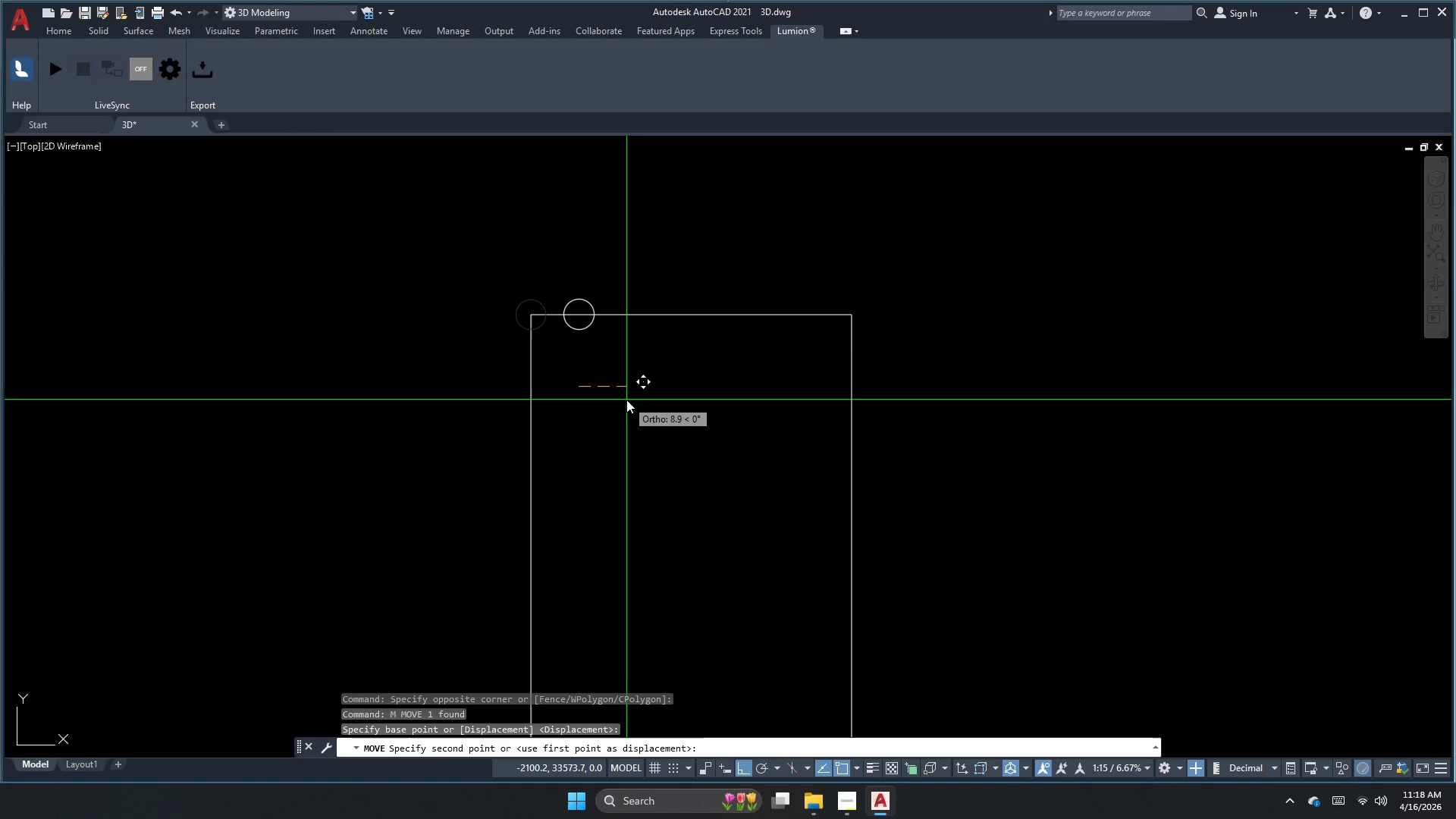 
key(Numpad1)
 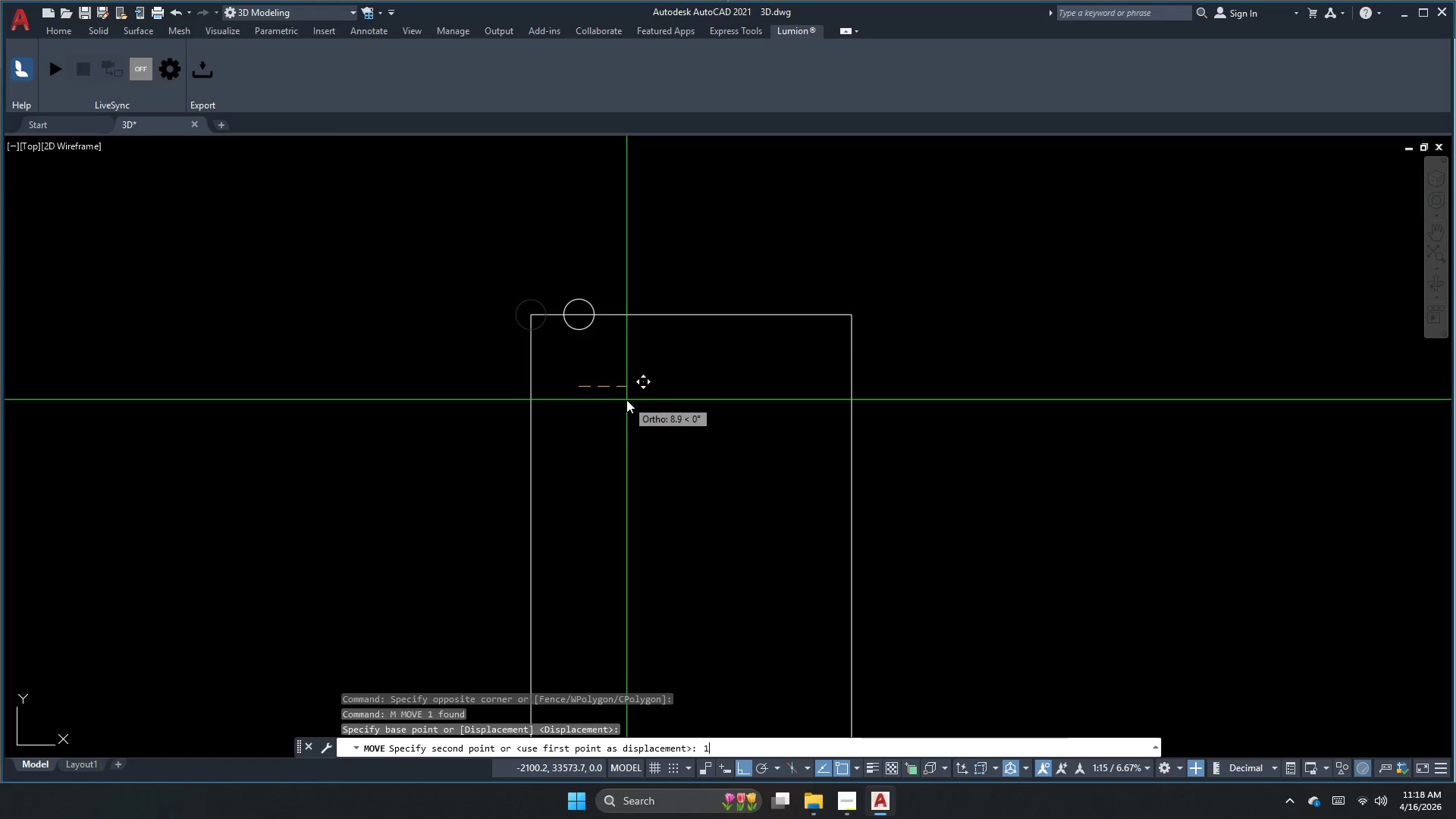 
key(Numpad5)
 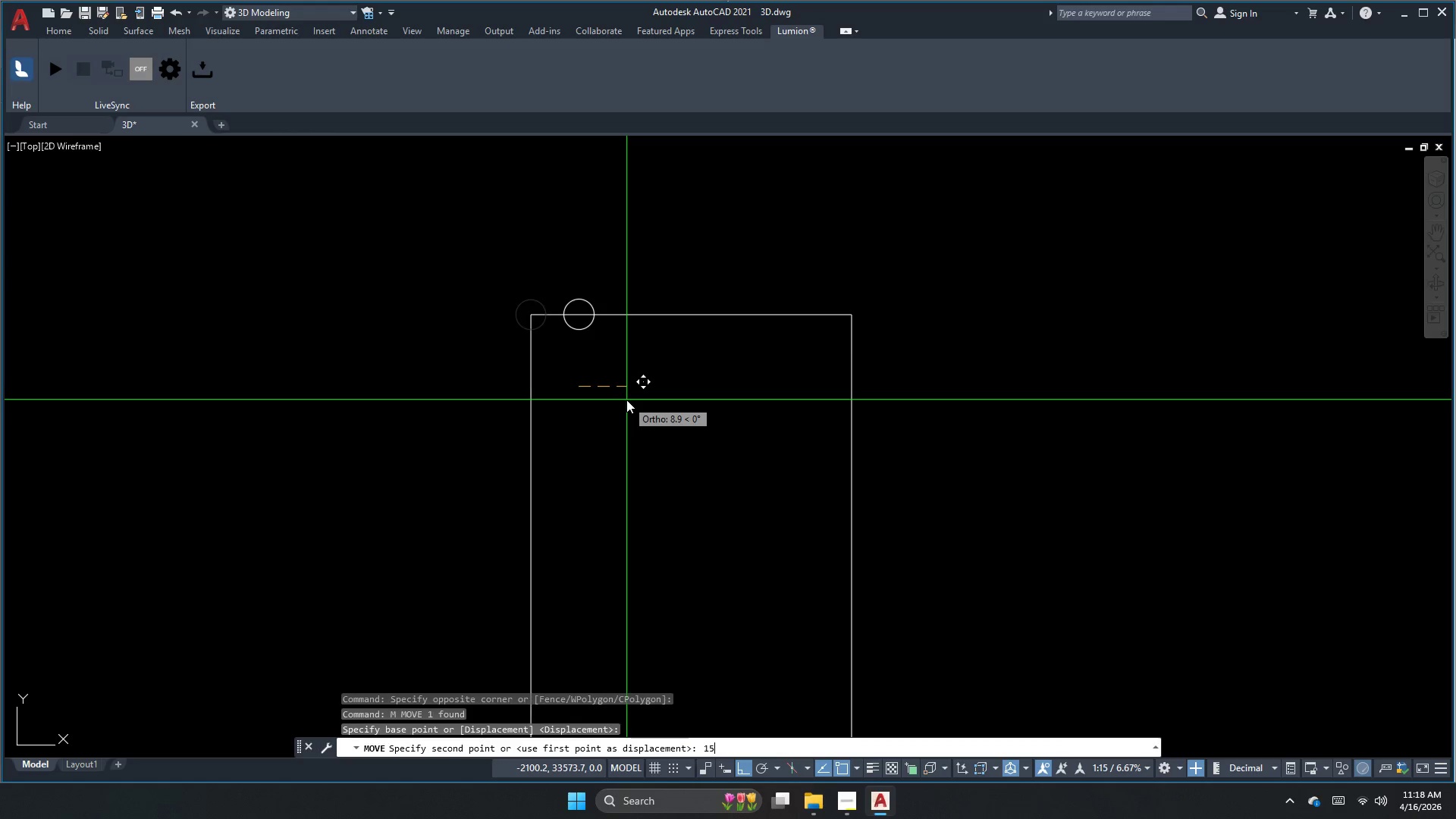 
key(NumpadEnter)
 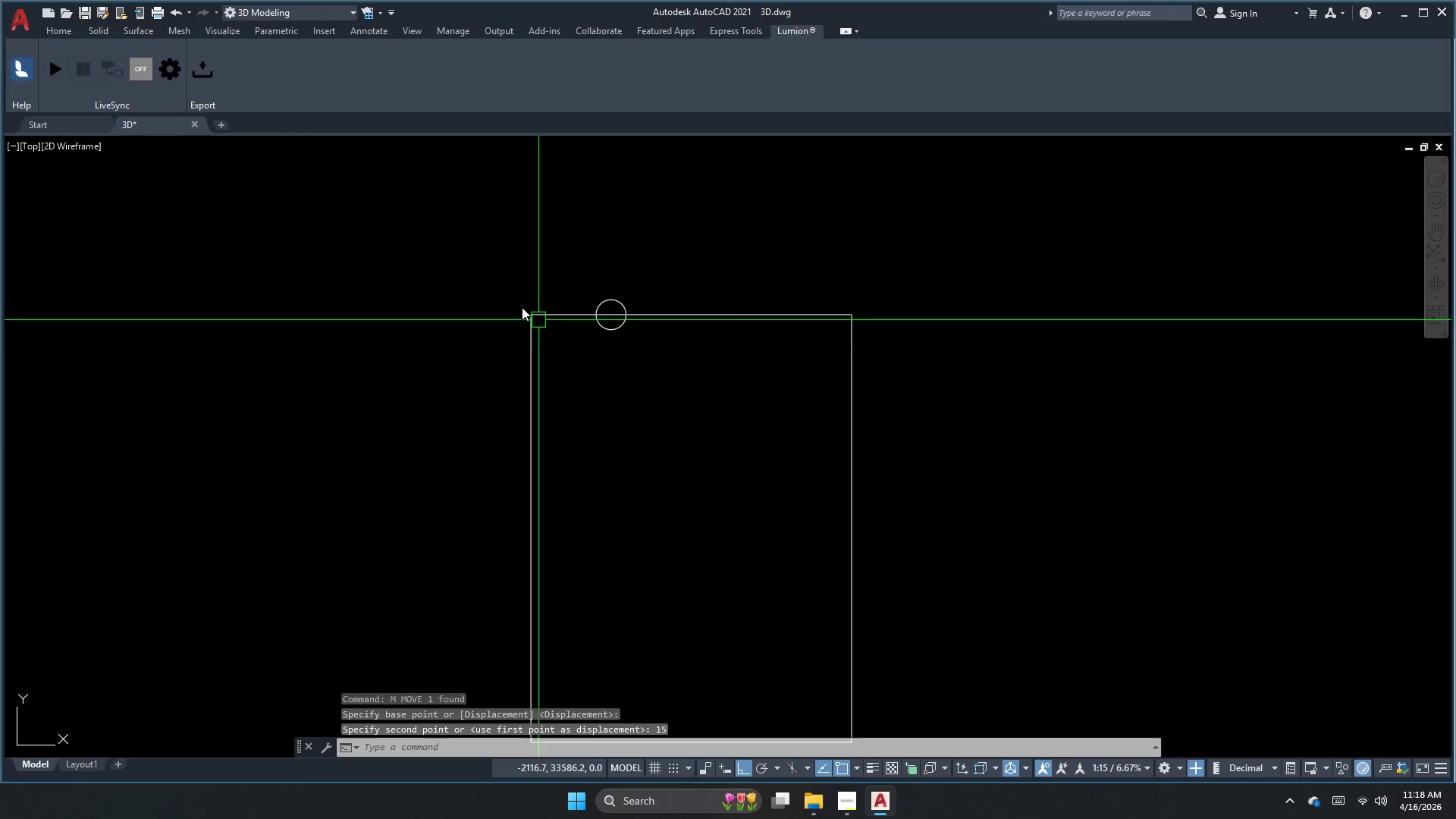 
left_click_drag(start_coordinate=[467, 221], to_coordinate=[479, 228])
 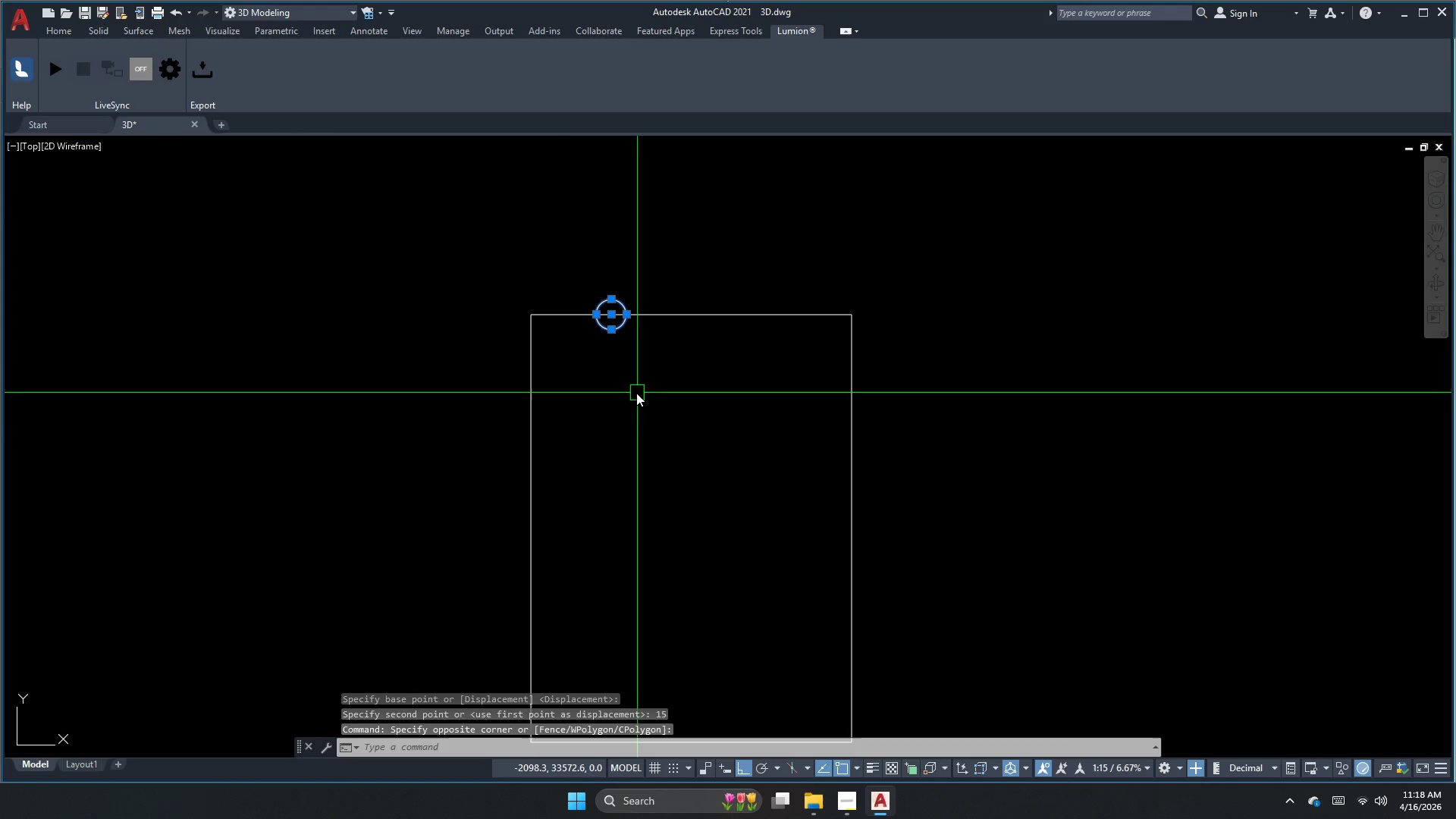 
scroll: coordinate [636, 393], scroll_direction: down, amount: 1.0
 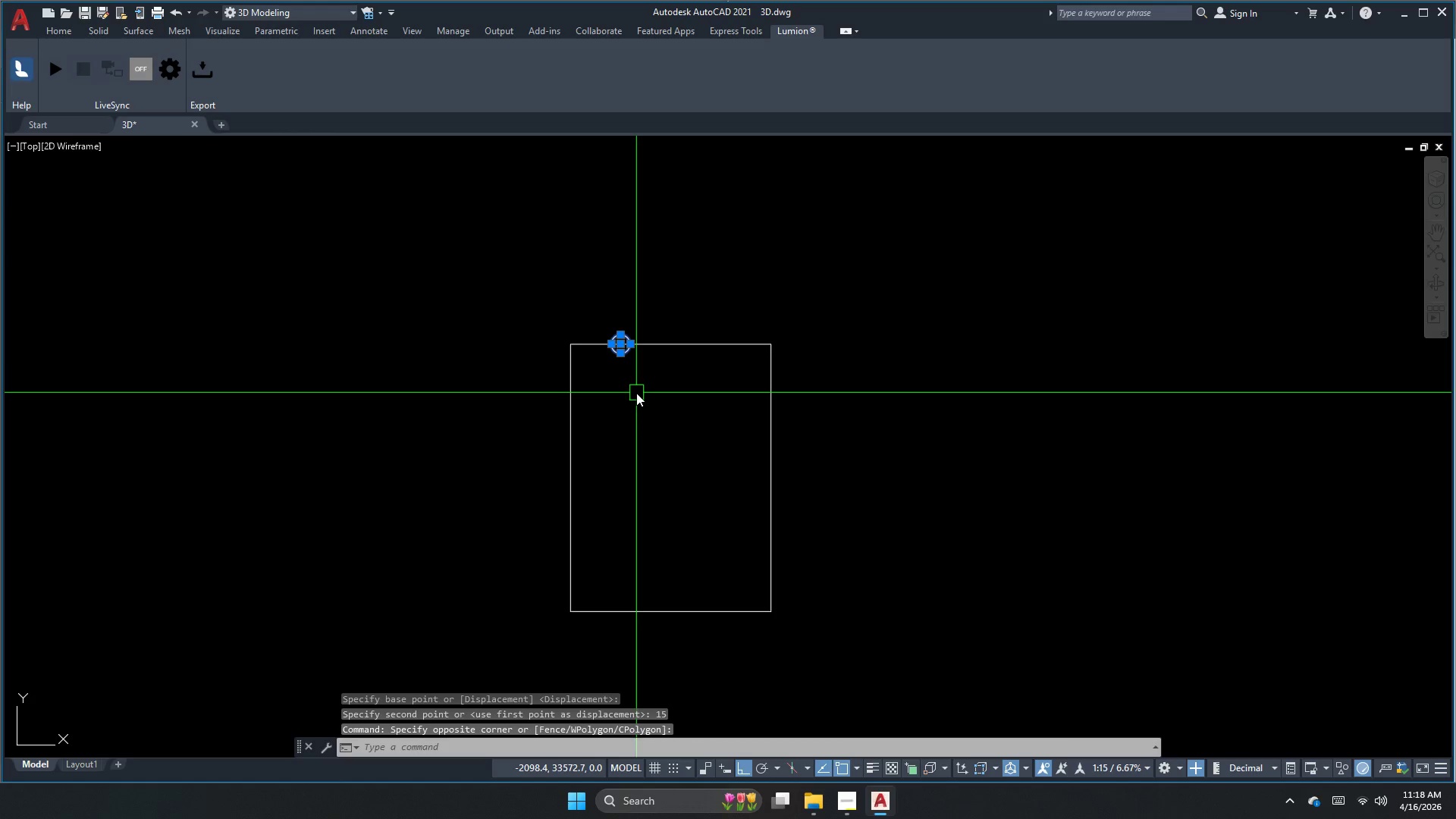 
type(mi )
 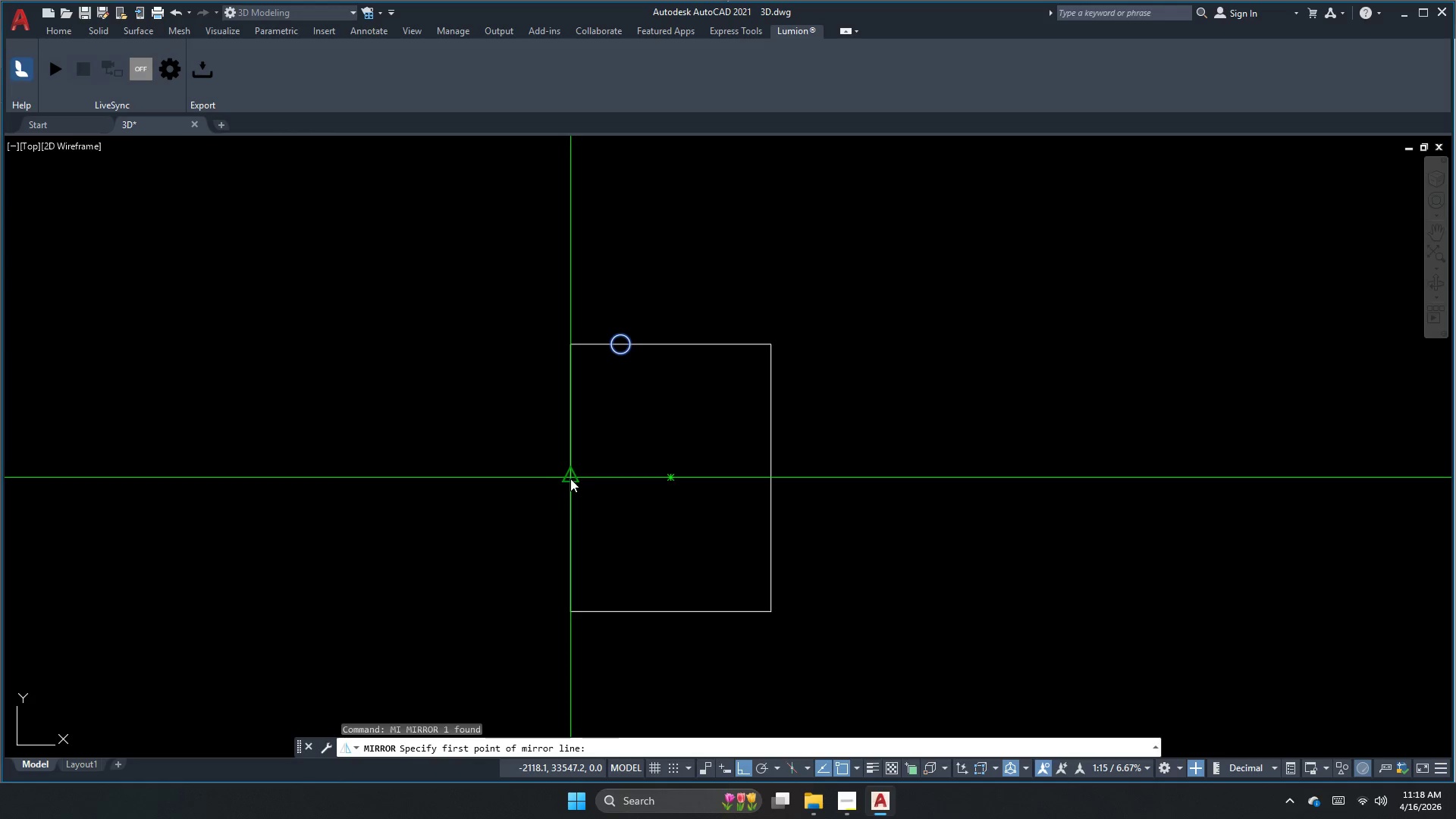 
key(Escape)
 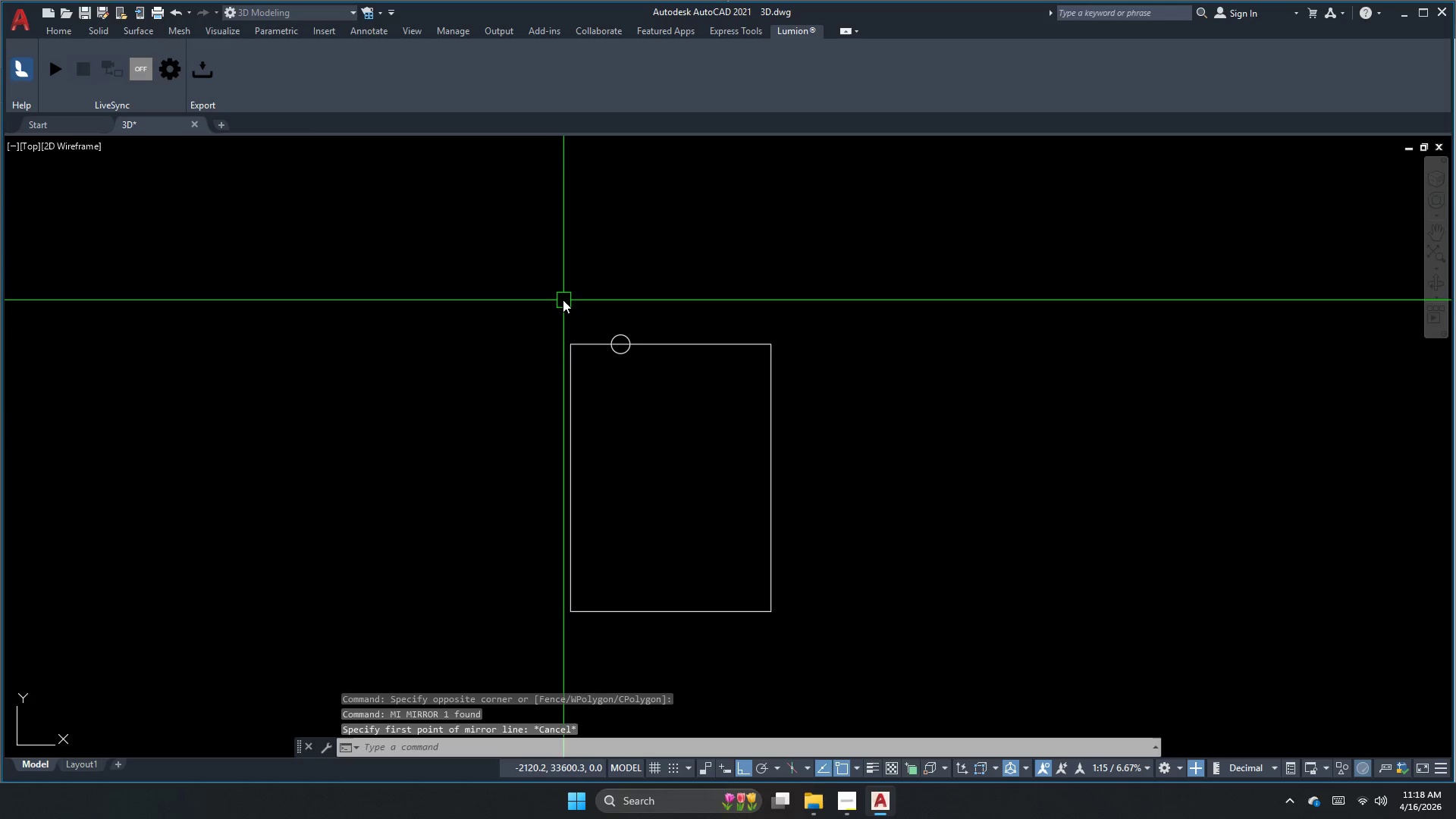 
left_click_drag(start_coordinate=[563, 303], to_coordinate=[620, 366])
 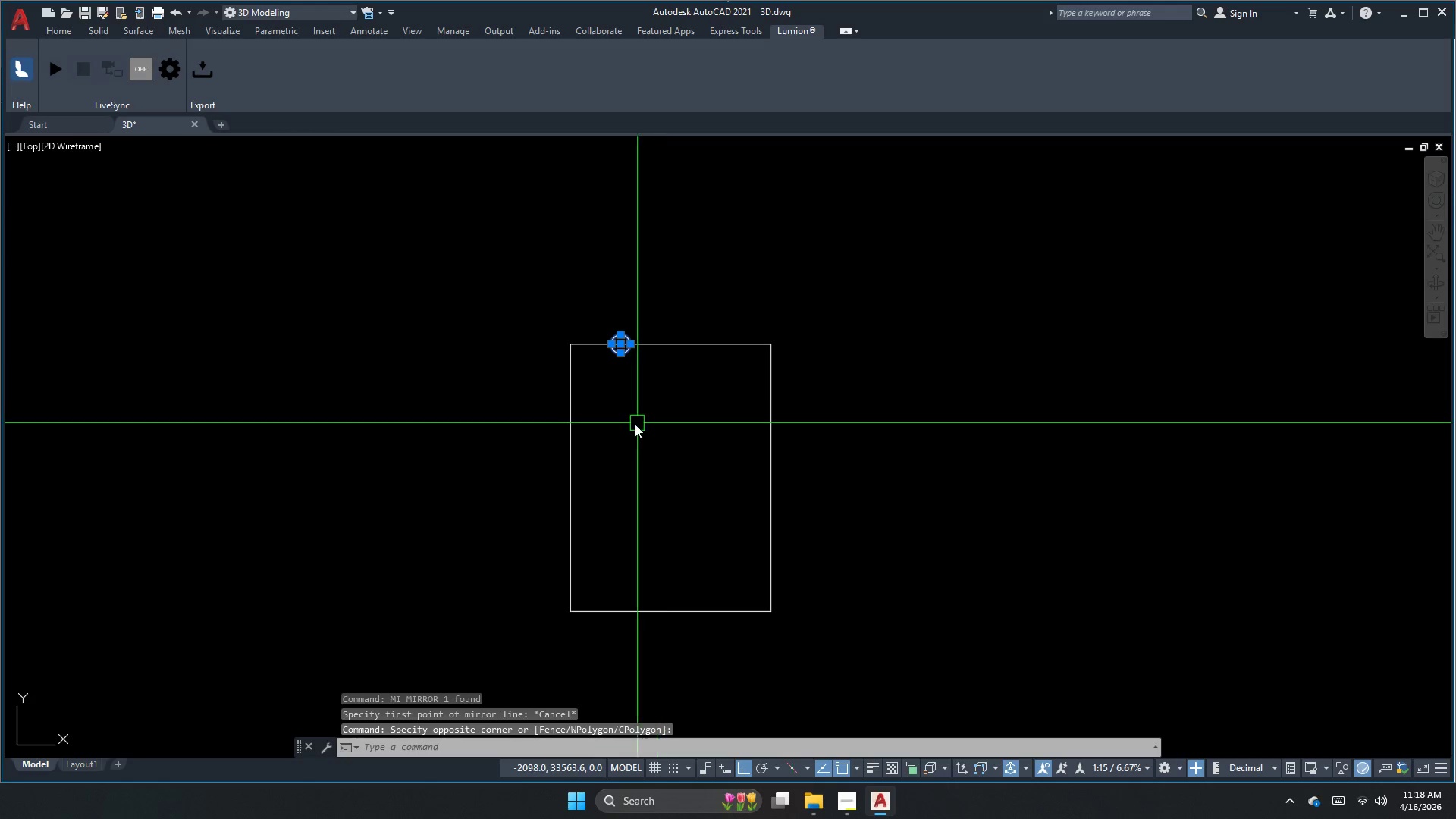 
key(M)
 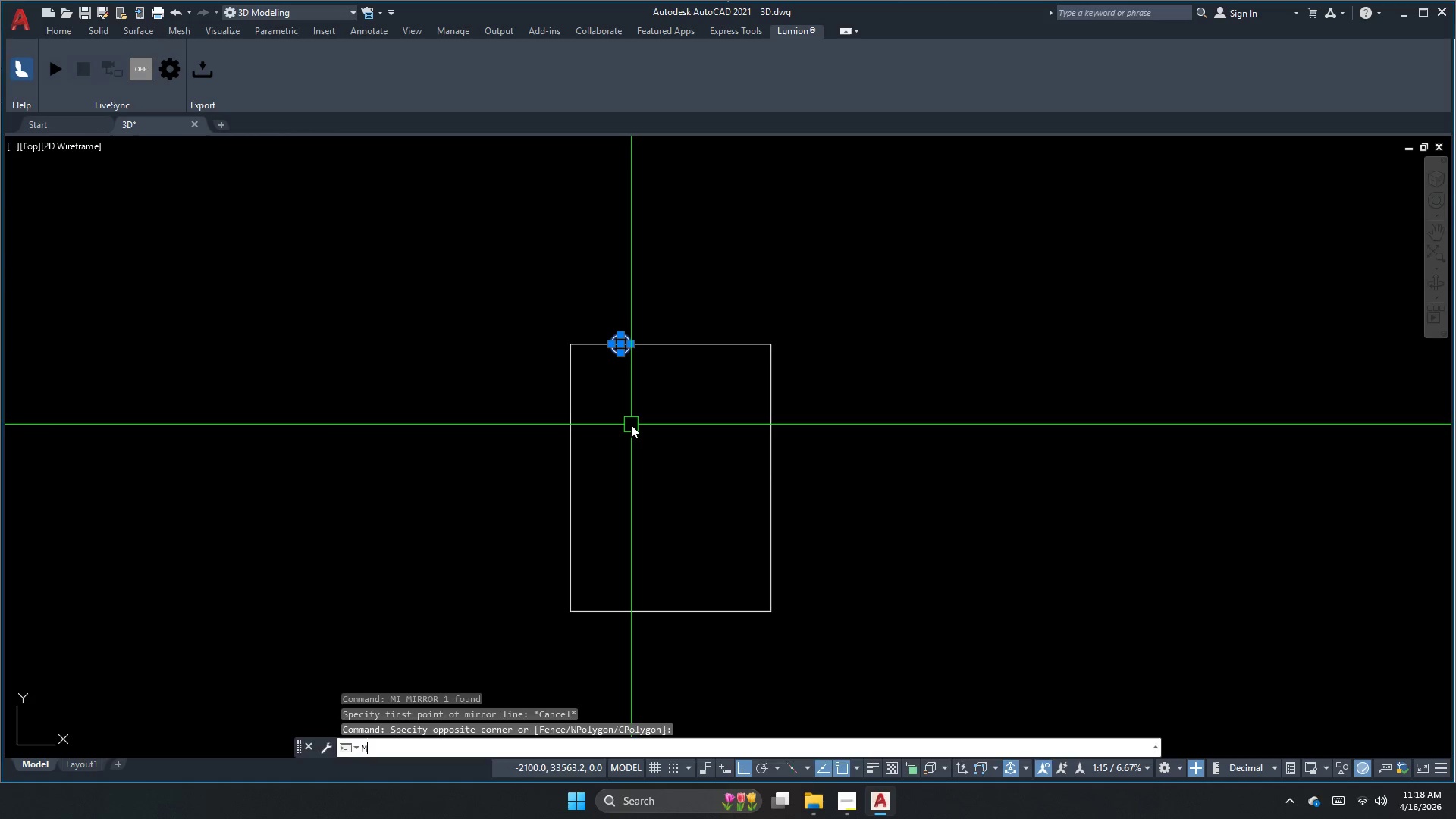 
key(Space)
 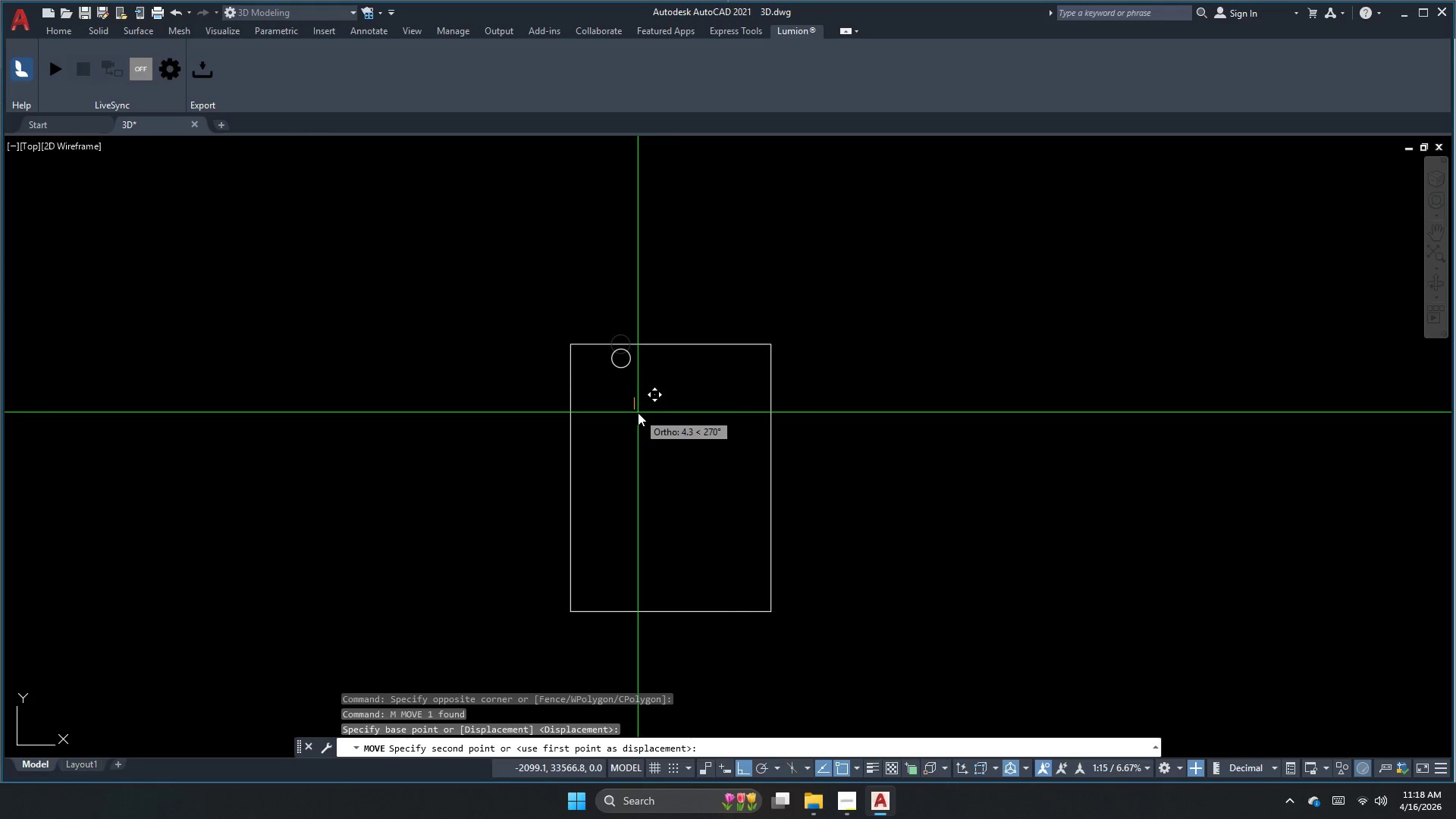 
key(Numpad1)
 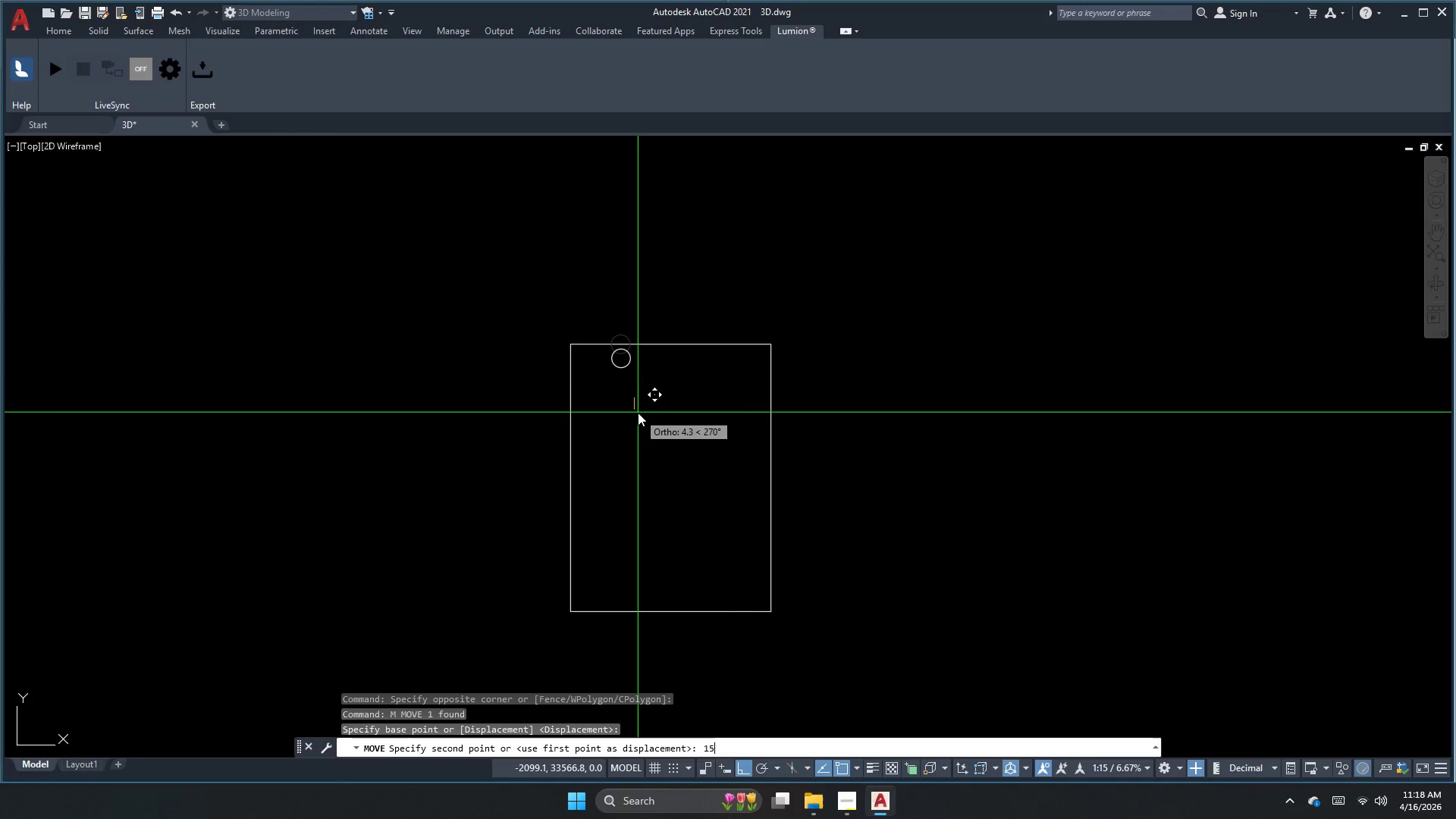 
key(Numpad5)
 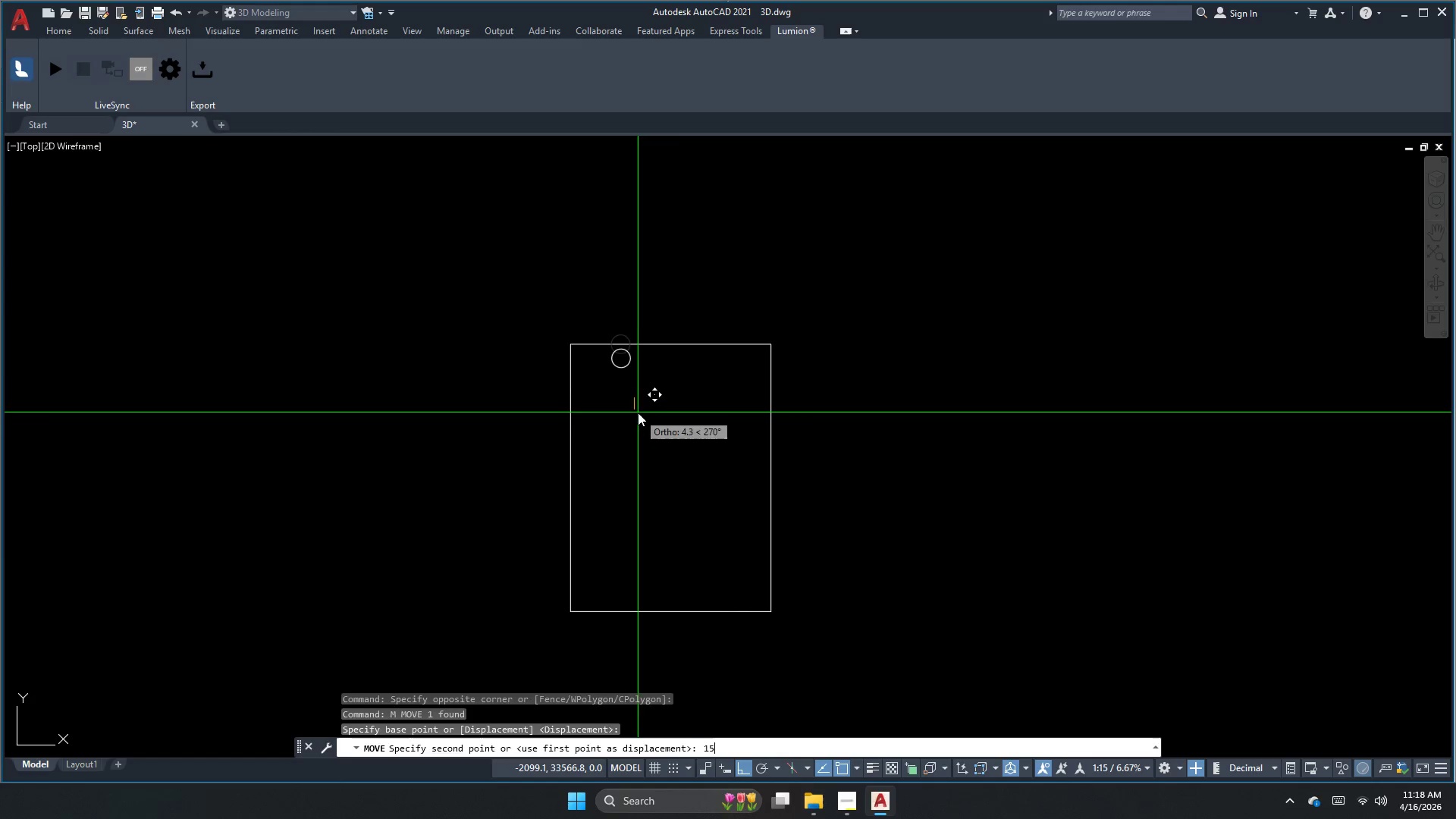 
key(NumpadEnter)
 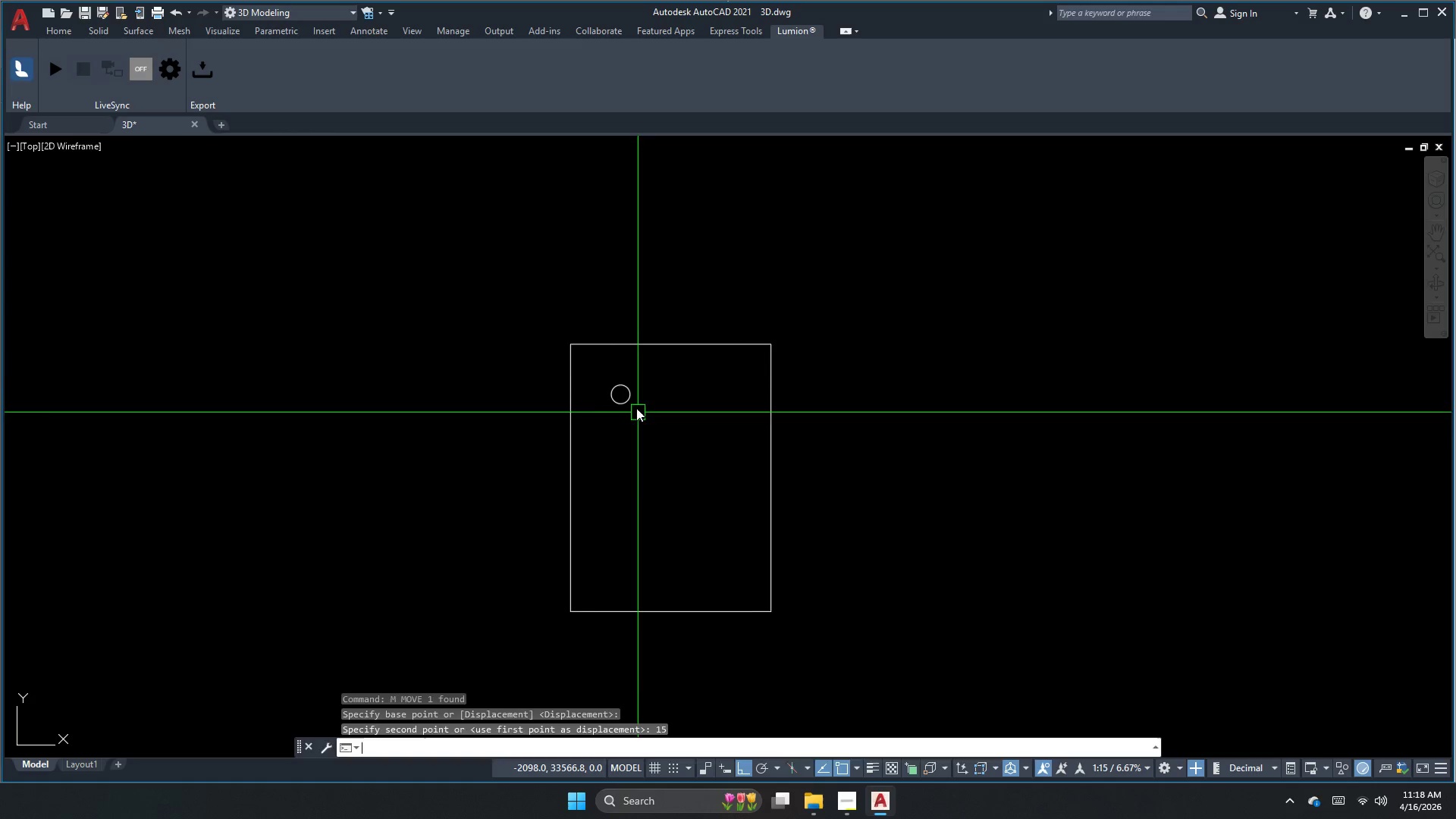 
key(Escape)
 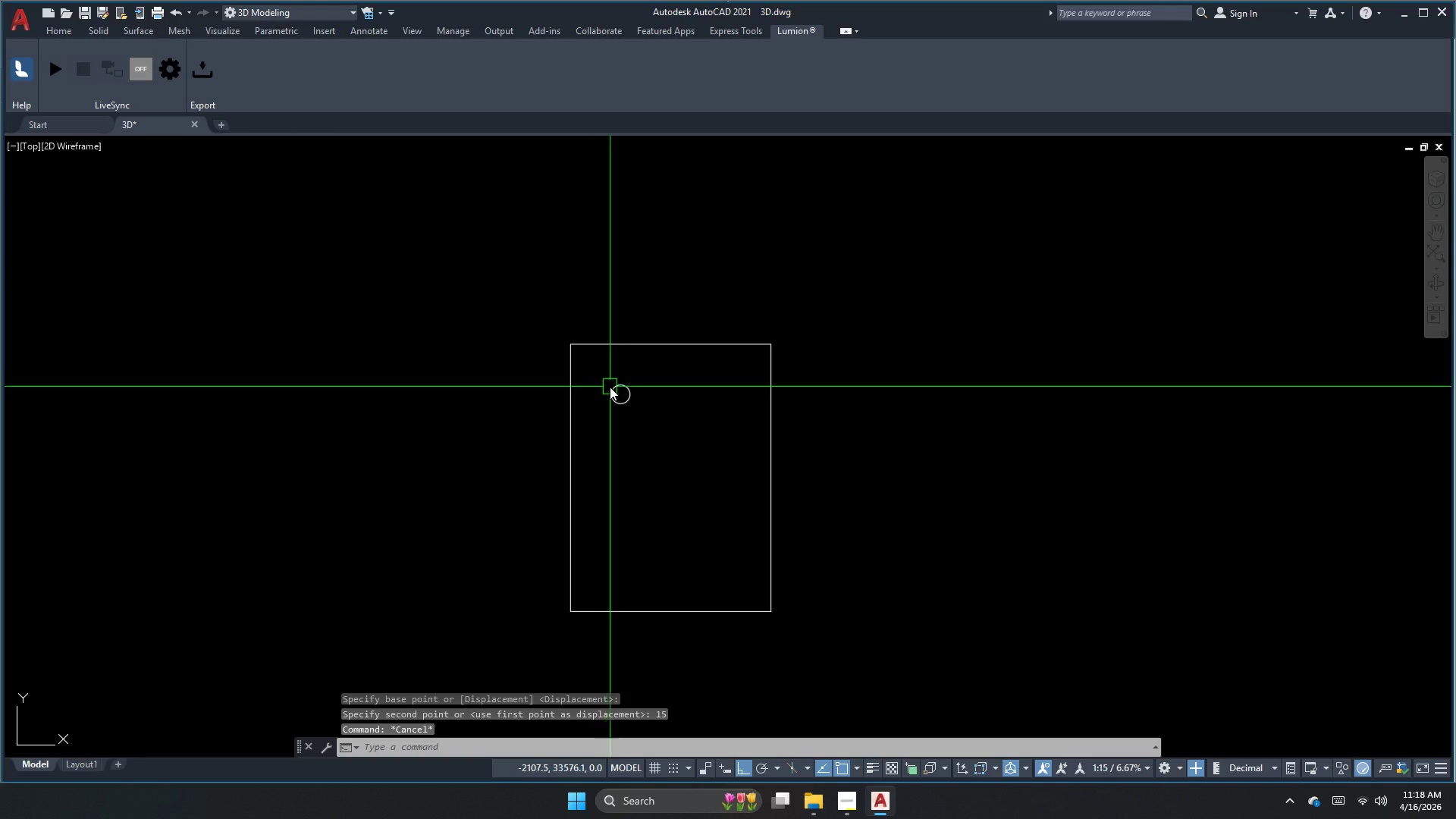 
left_click([615, 391])
 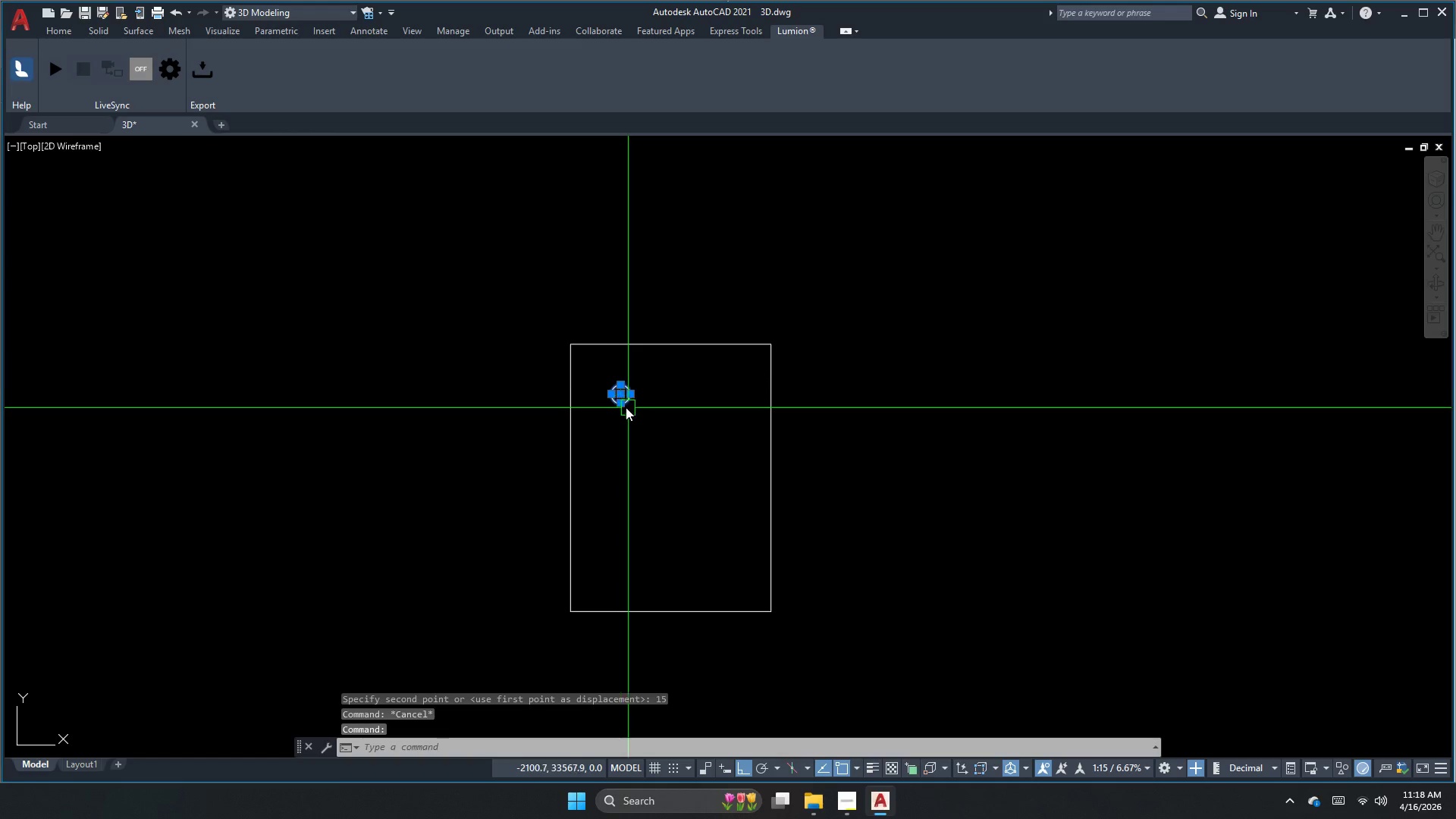 
key(Escape)
 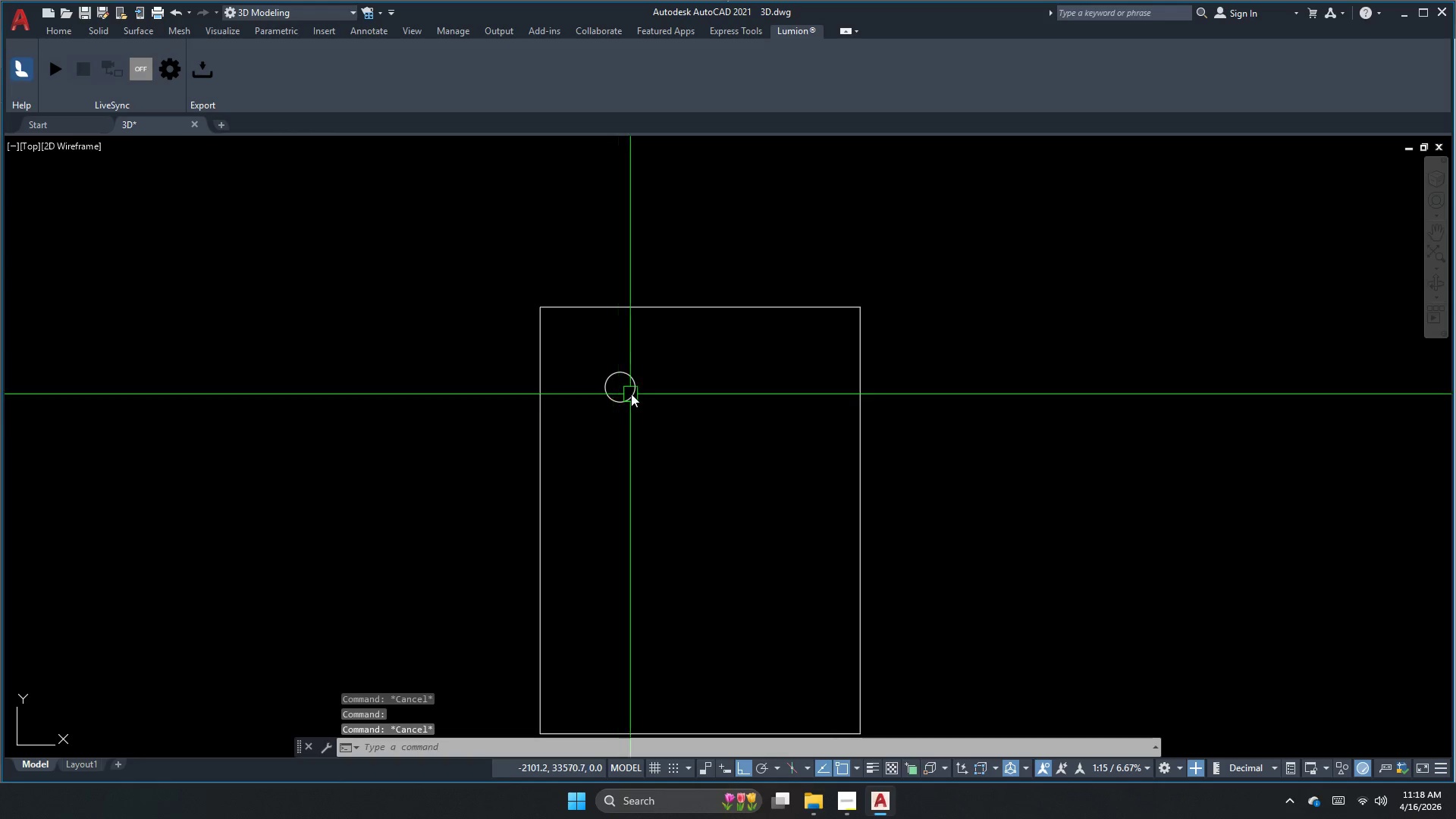 
scroll: coordinate [620, 406], scroll_direction: up, amount: 1.0
 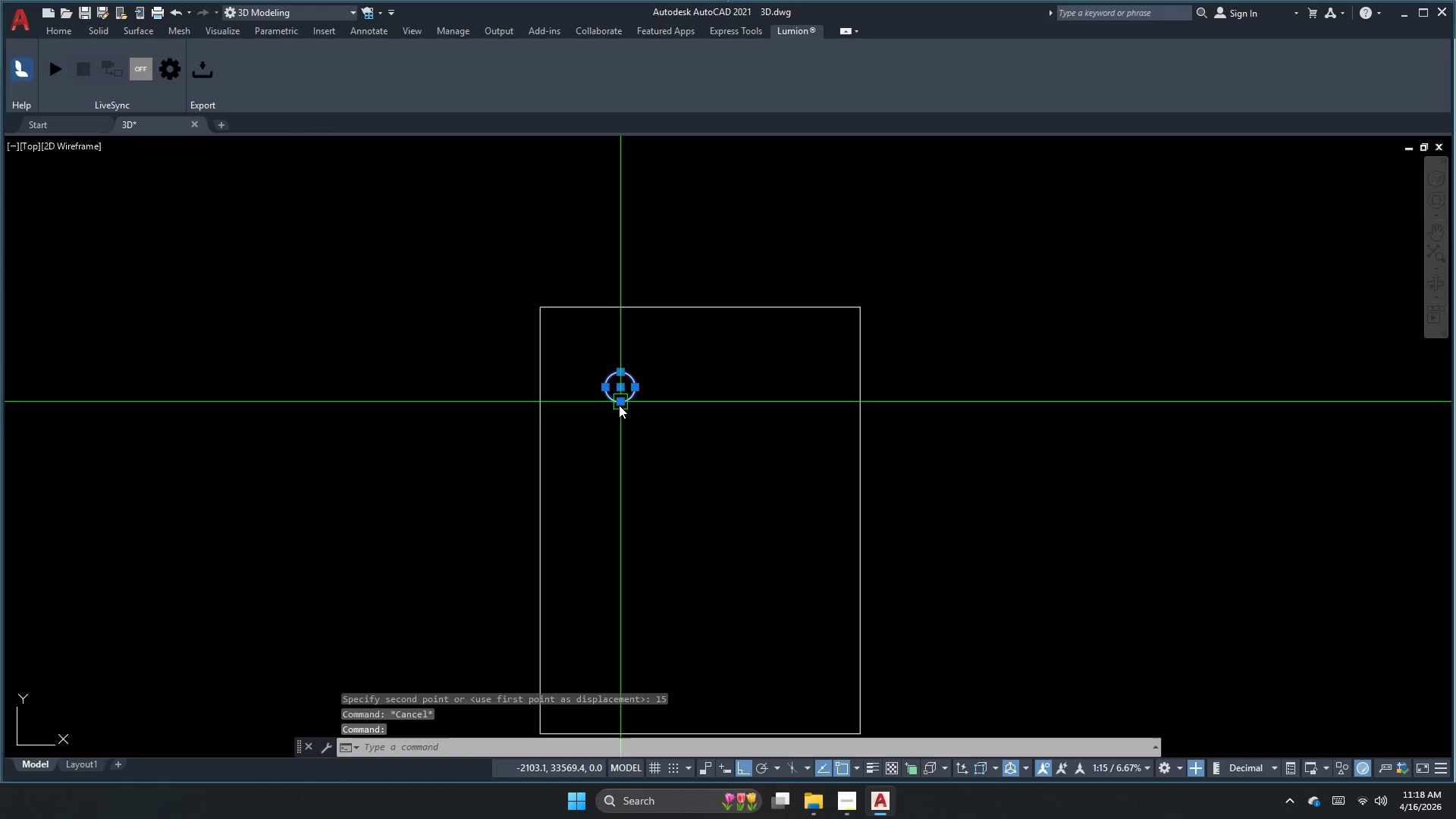 
left_click([631, 393])
 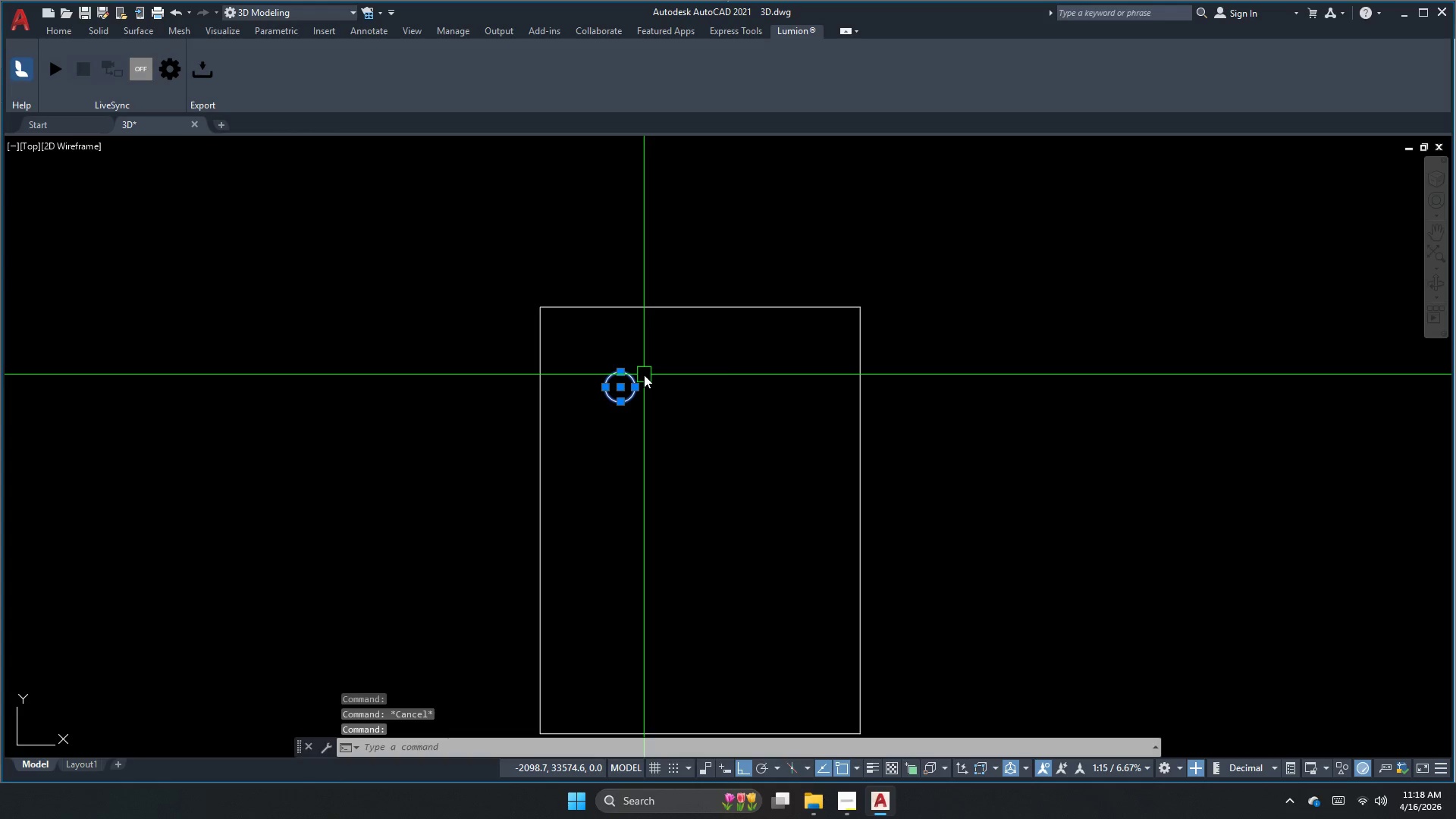 
type(mi )
 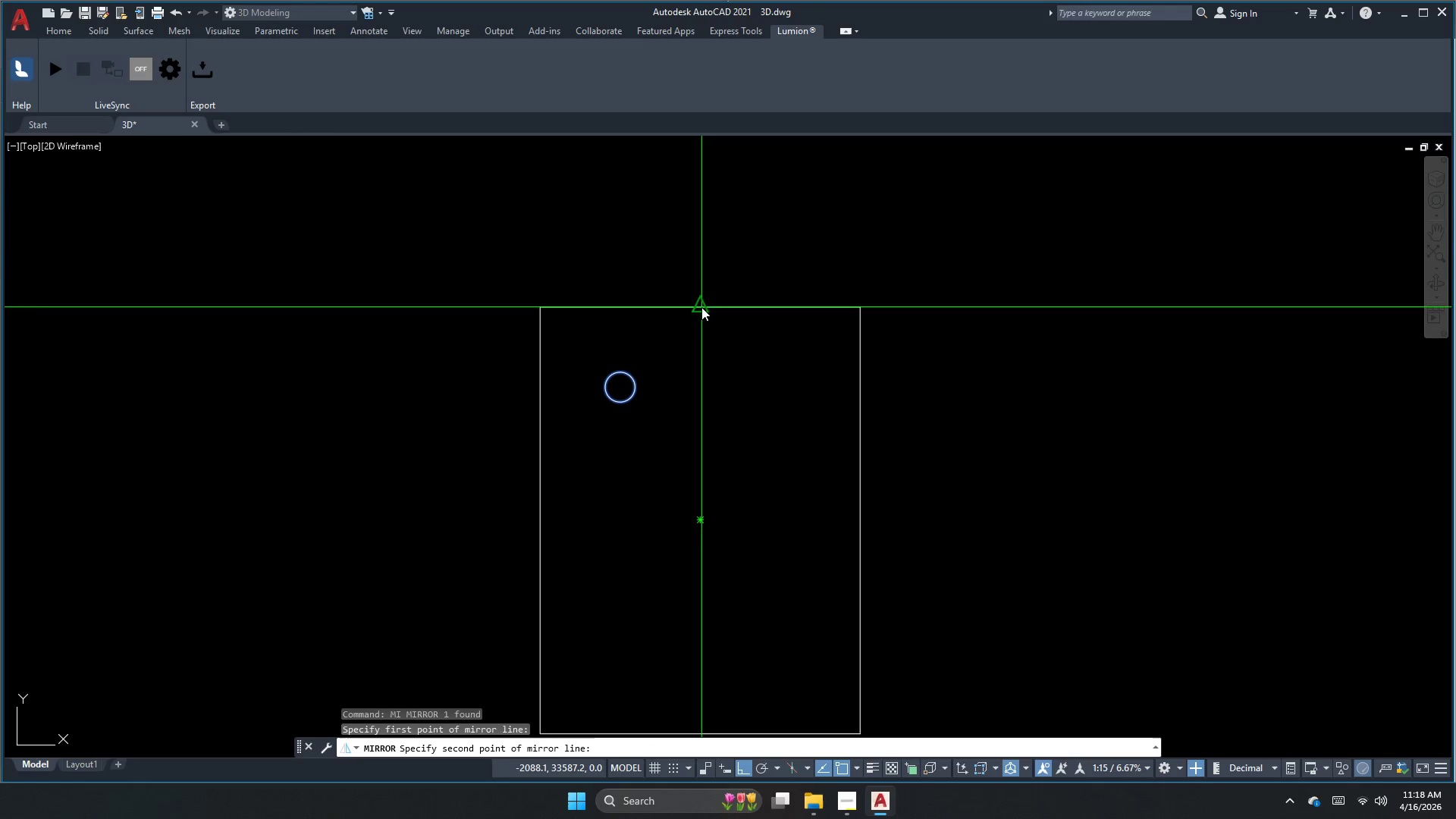 
double_click([700, 274])
 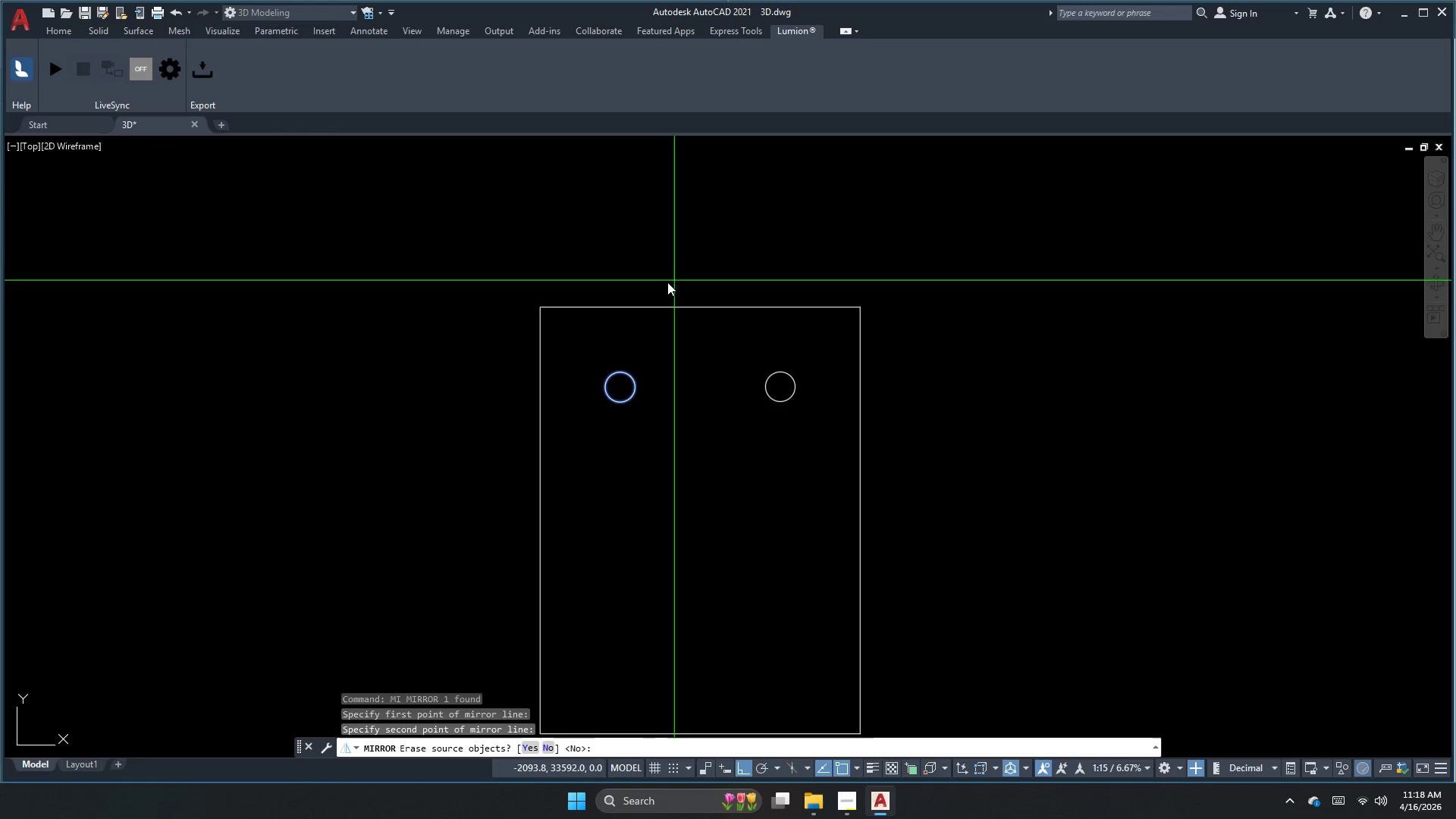 
scroll: coordinate [662, 284], scroll_direction: down, amount: 1.0
 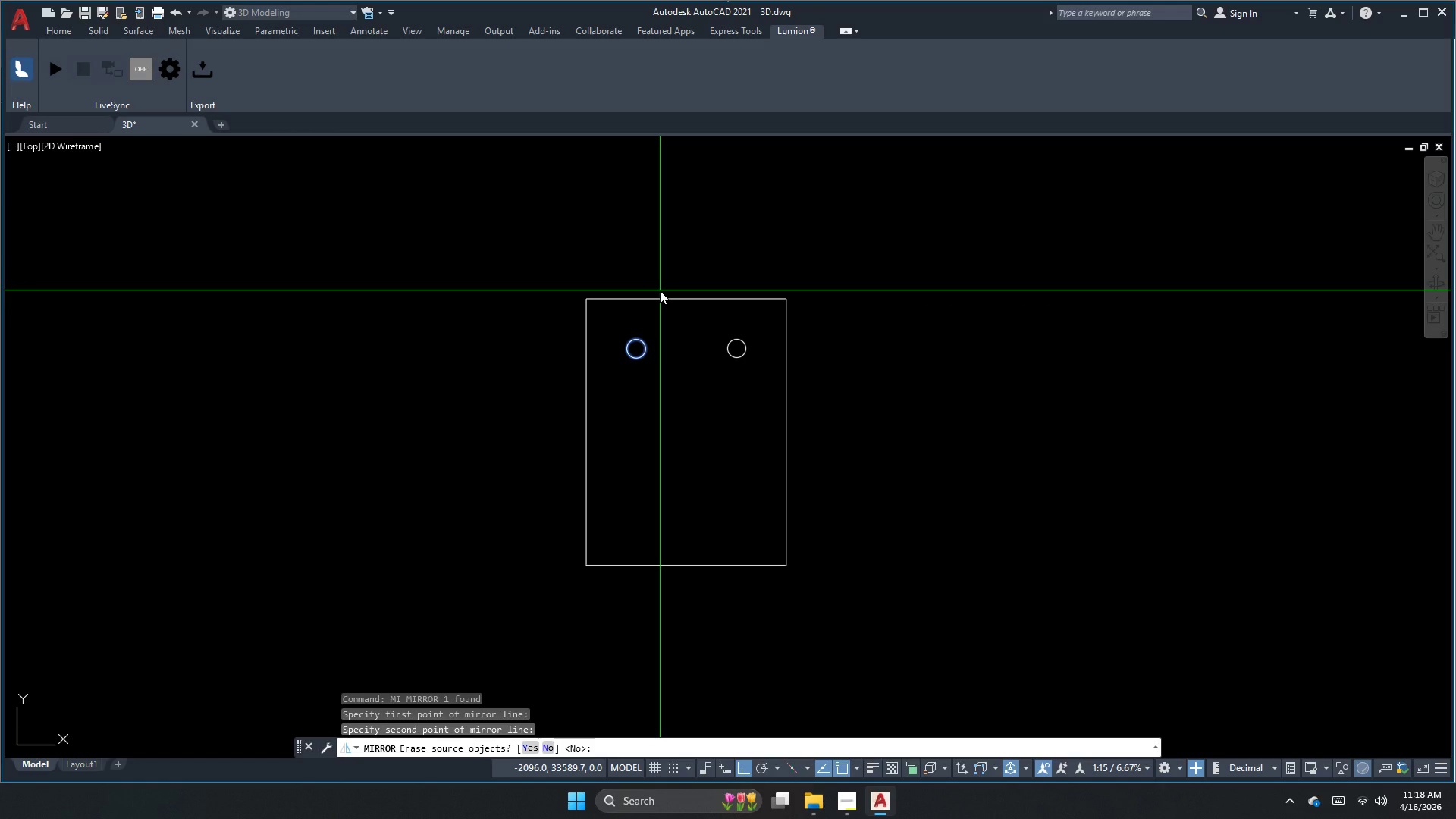 
key(N)
 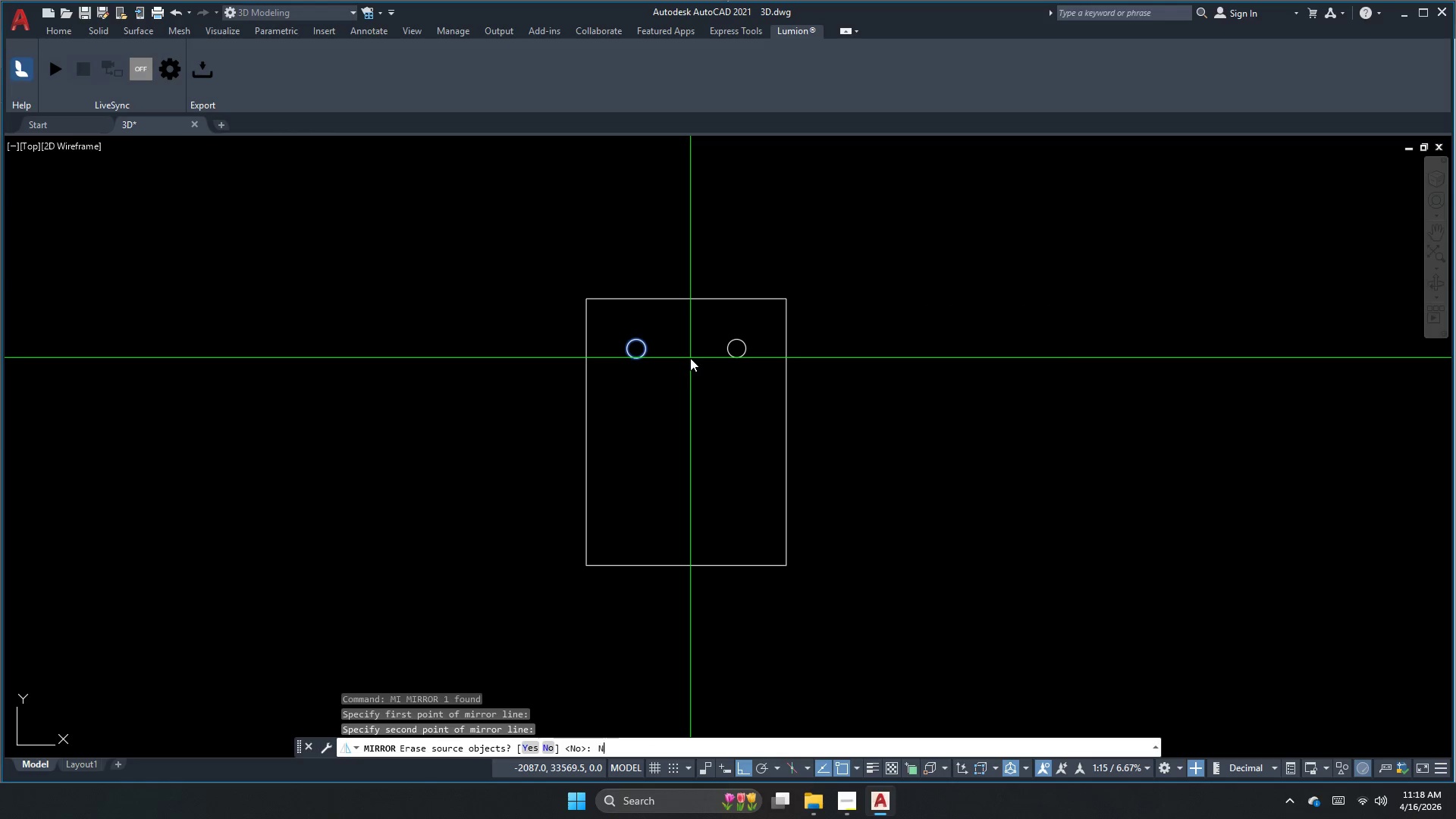 
key(Space)
 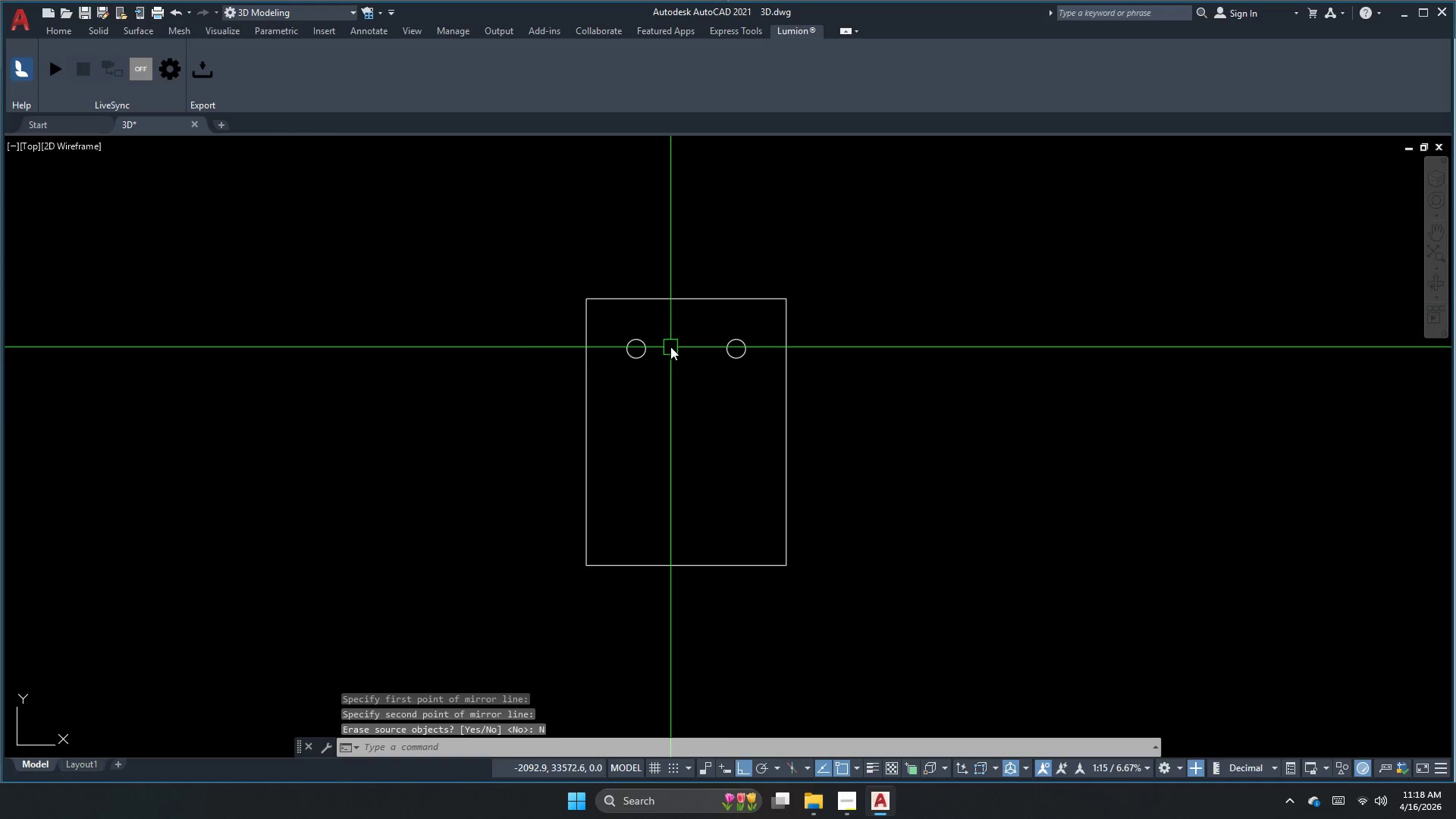 
left_click_drag(start_coordinate=[449, 328], to_coordinate=[466, 330])
 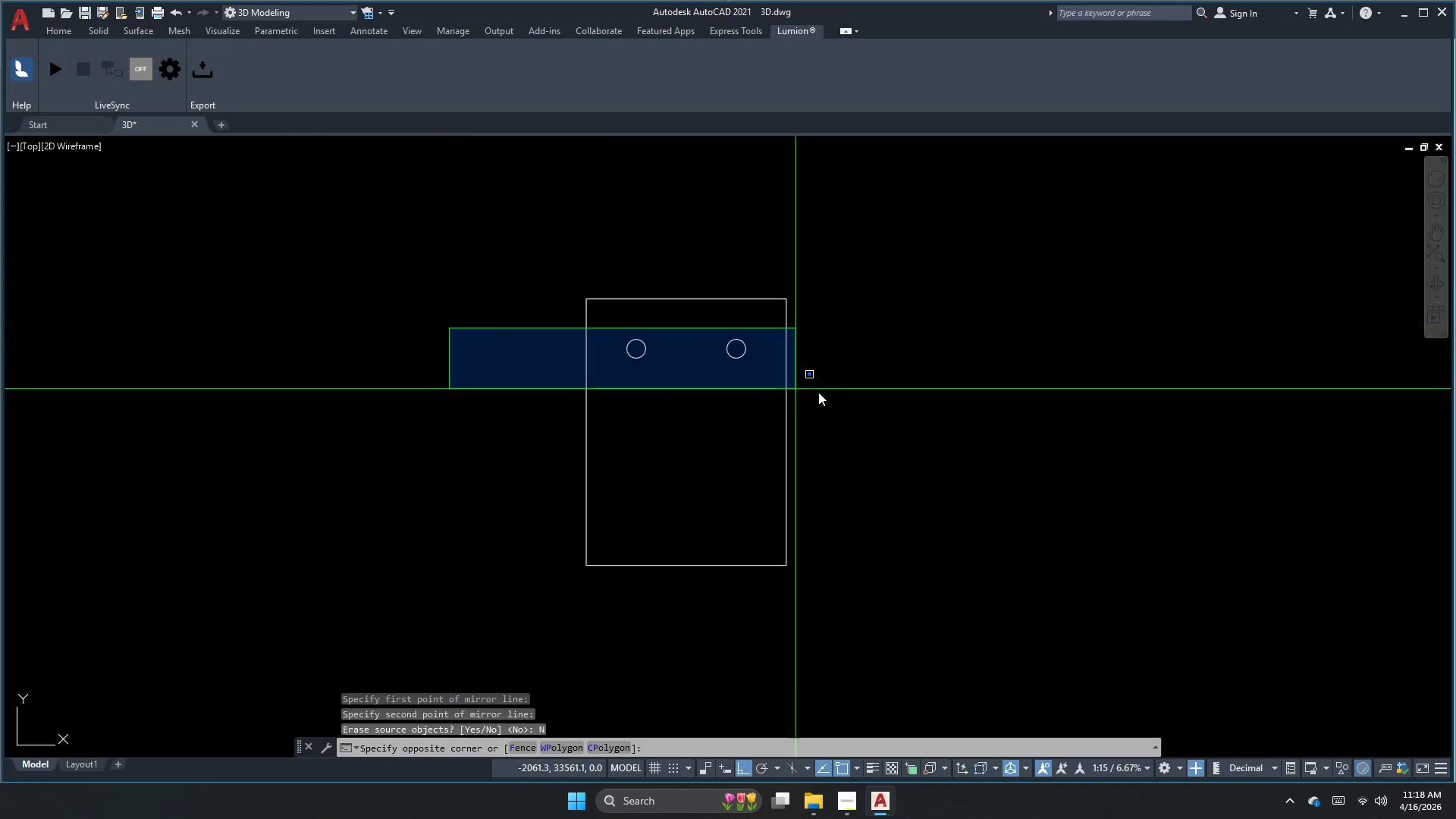 
double_click([842, 398])
 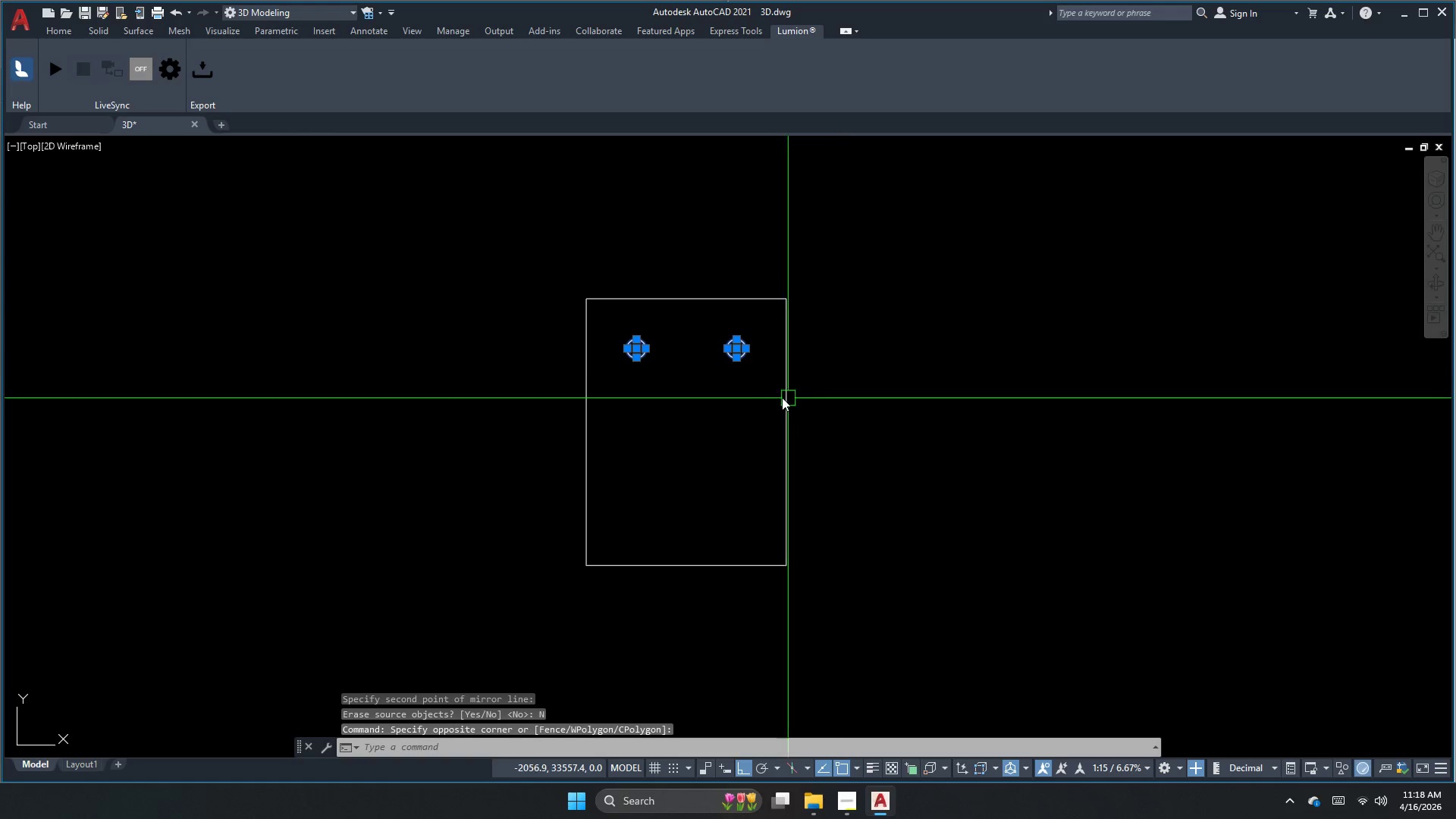 
type(mi )
 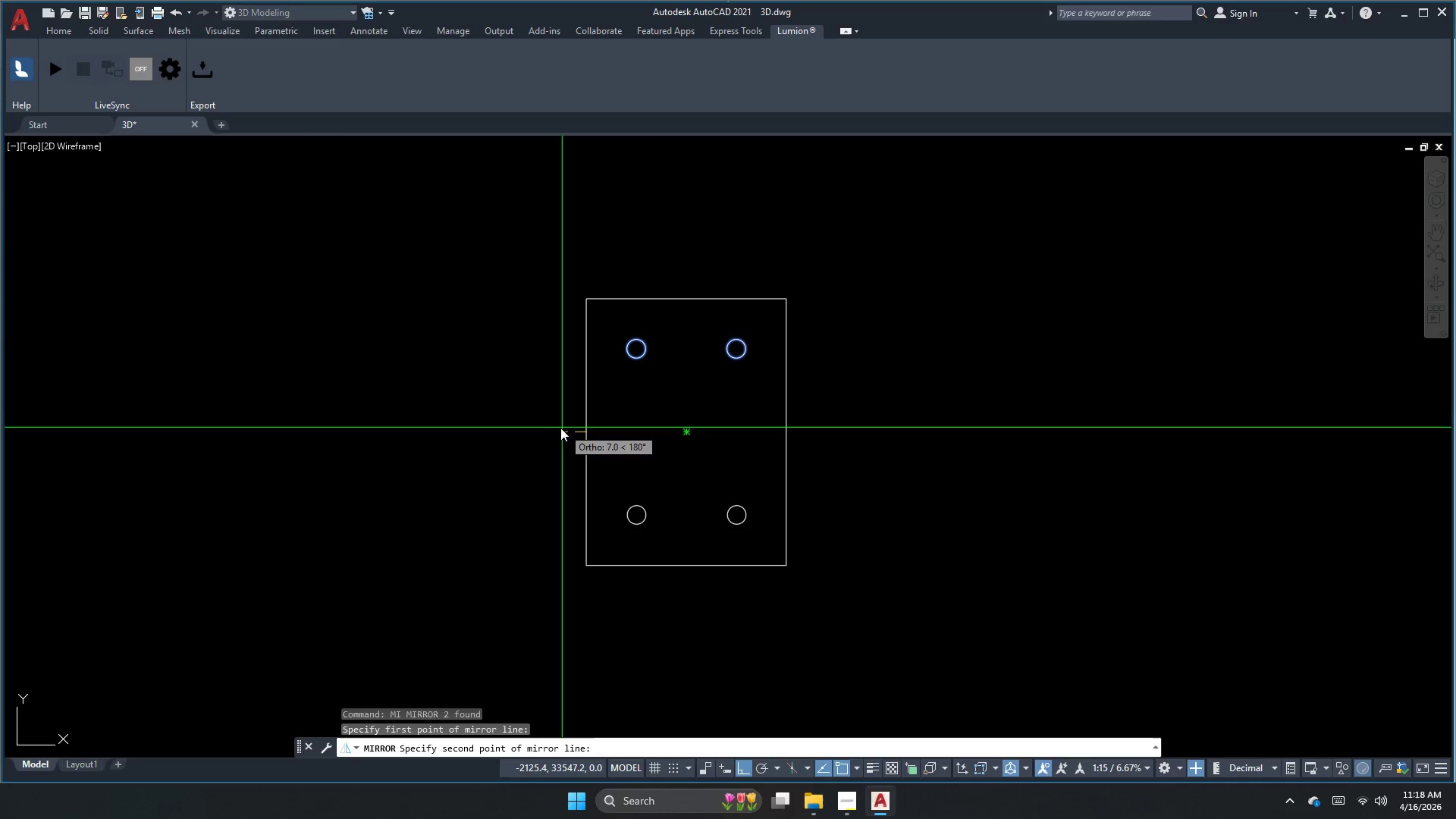 
left_click([529, 425])
 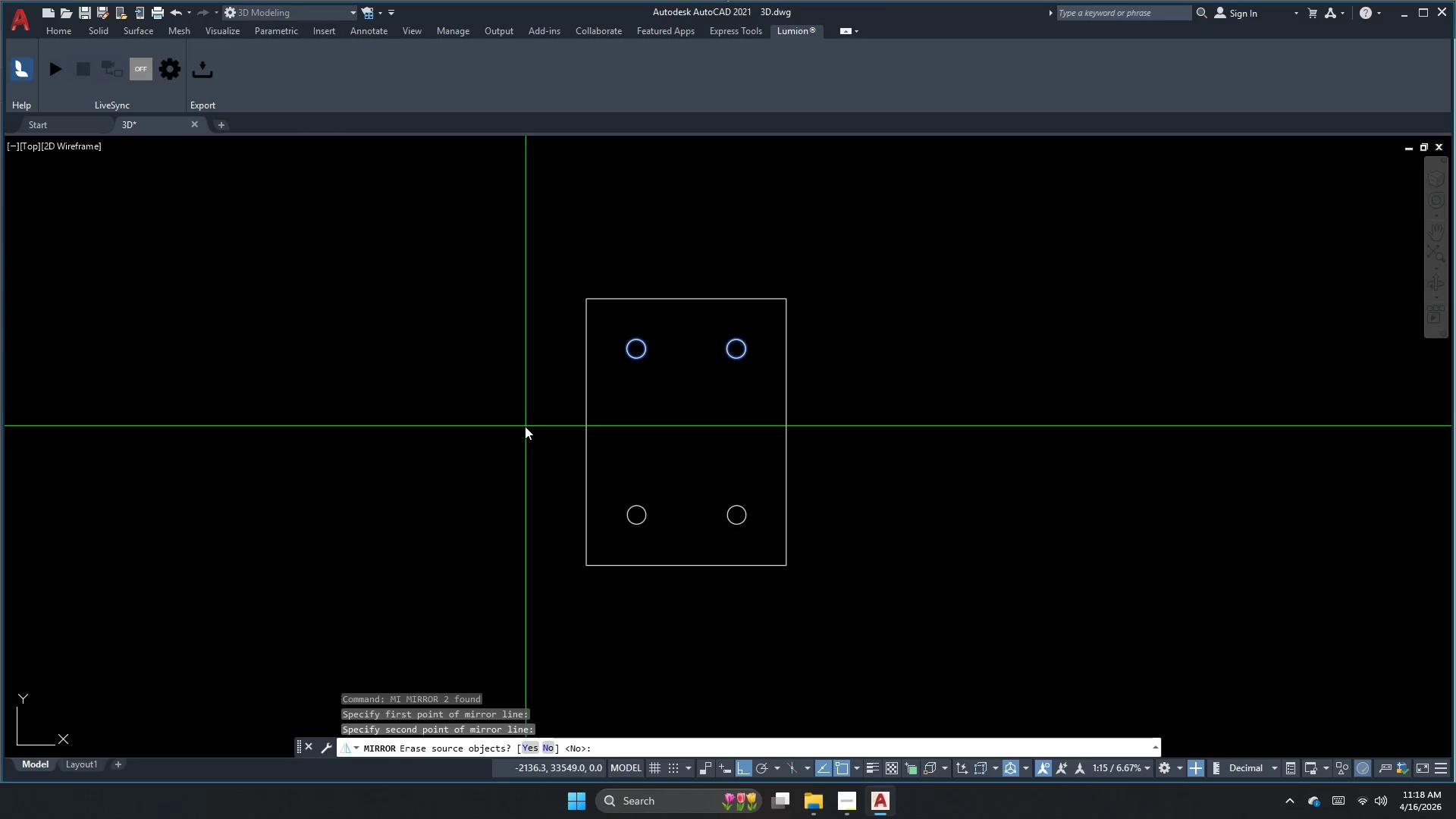 
key(N)
 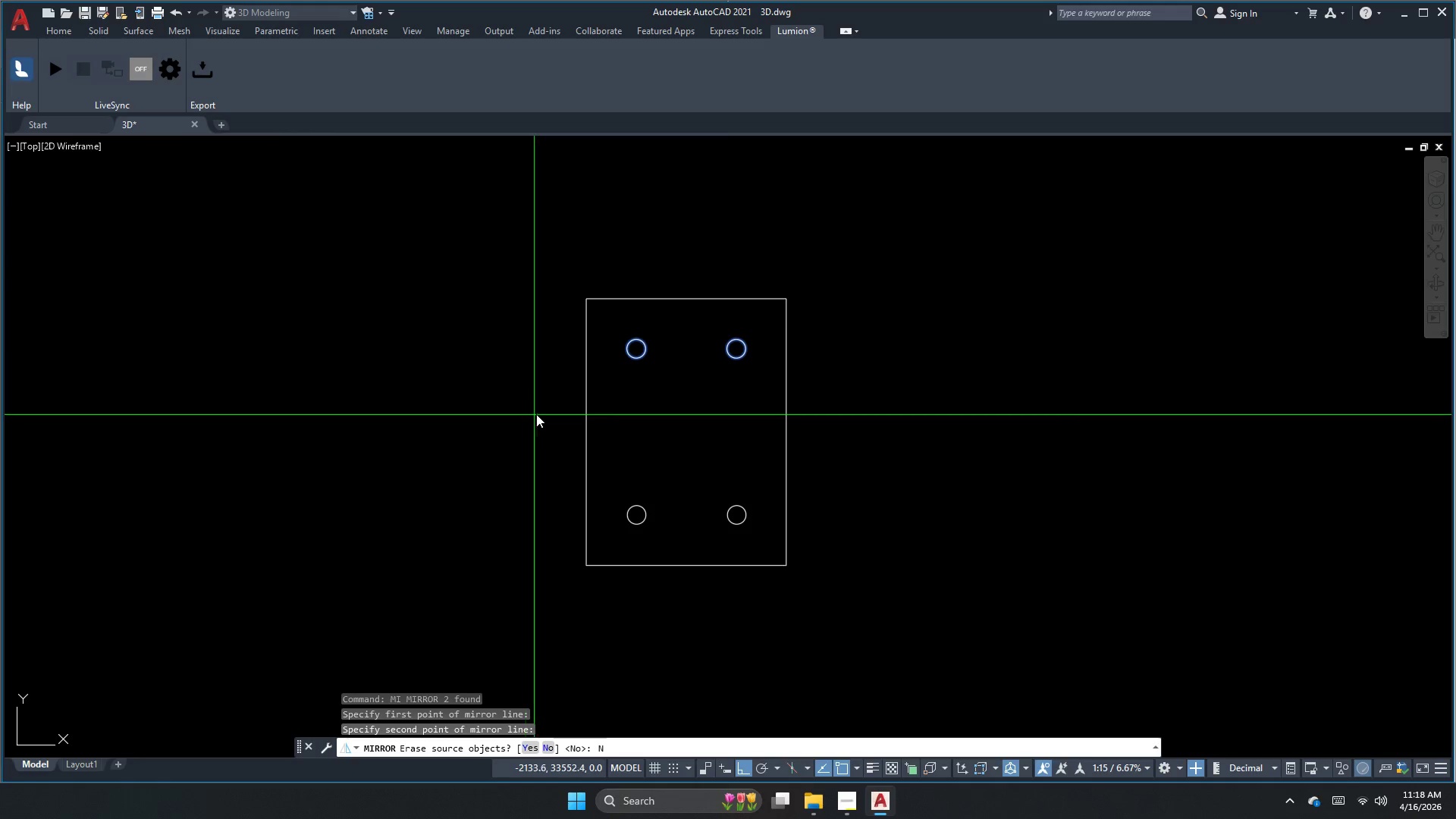 
key(Space)
 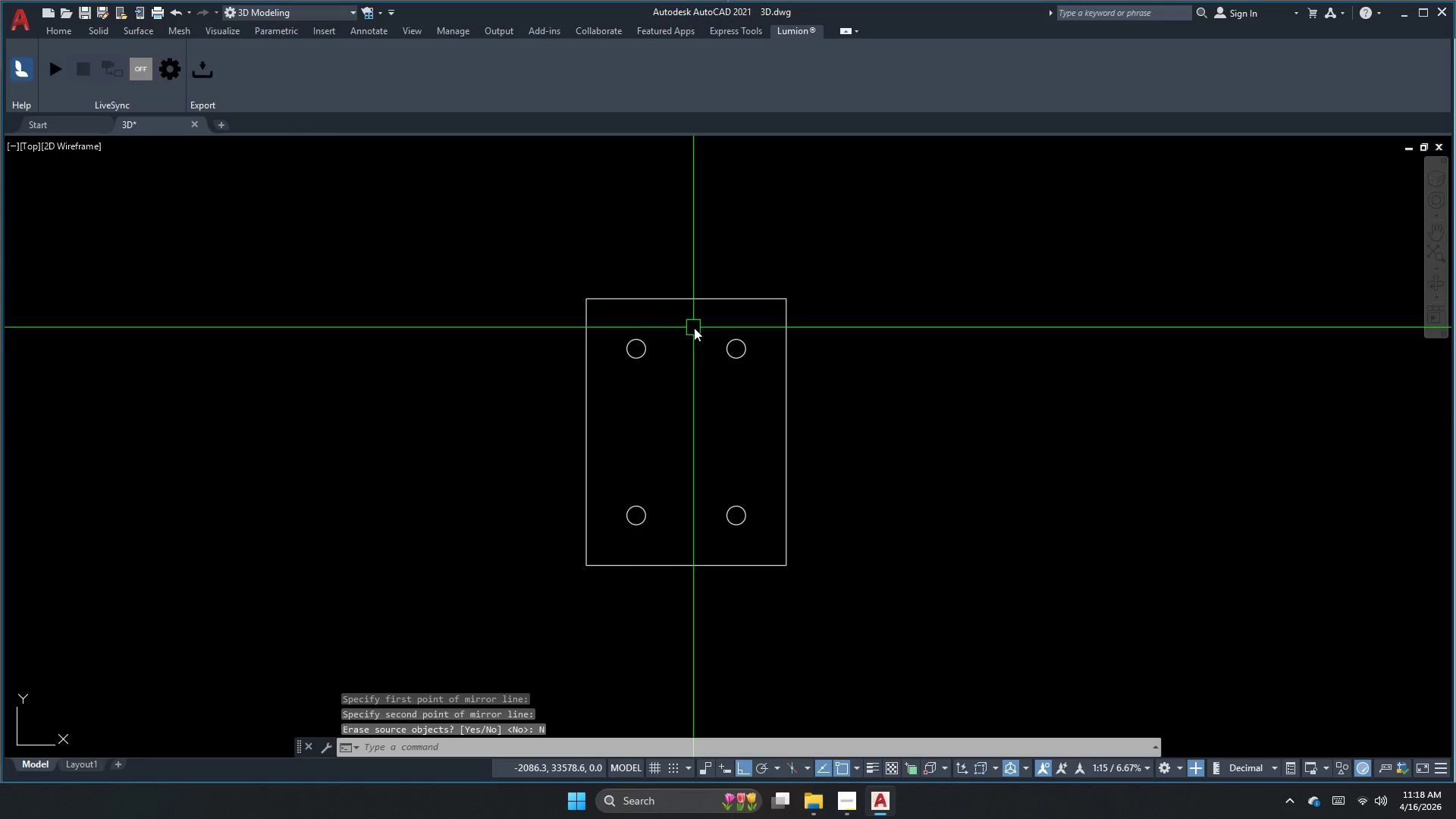 
scroll: coordinate [684, 340], scroll_direction: up, amount: 2.0
 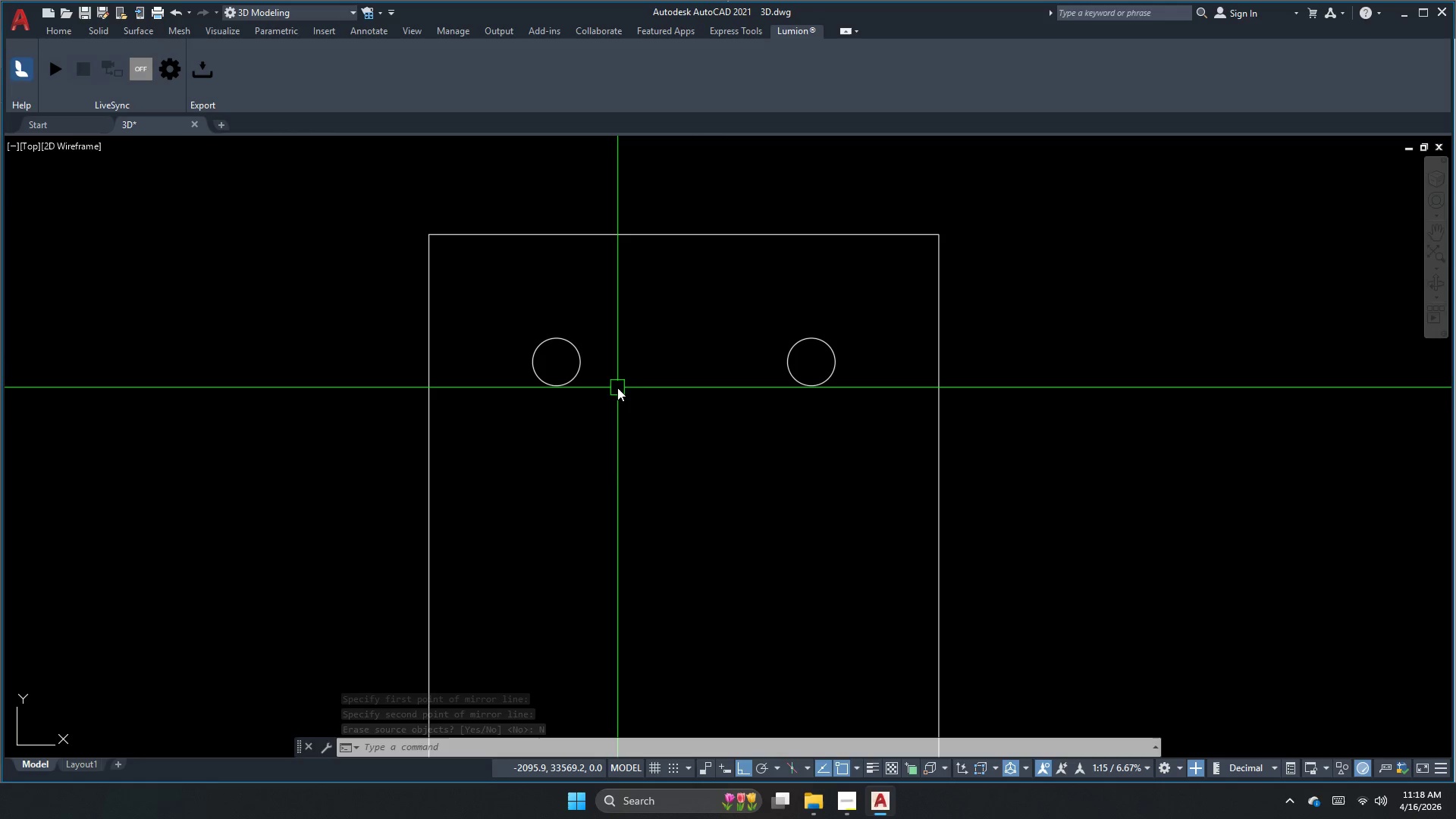 
wait(5.61)
 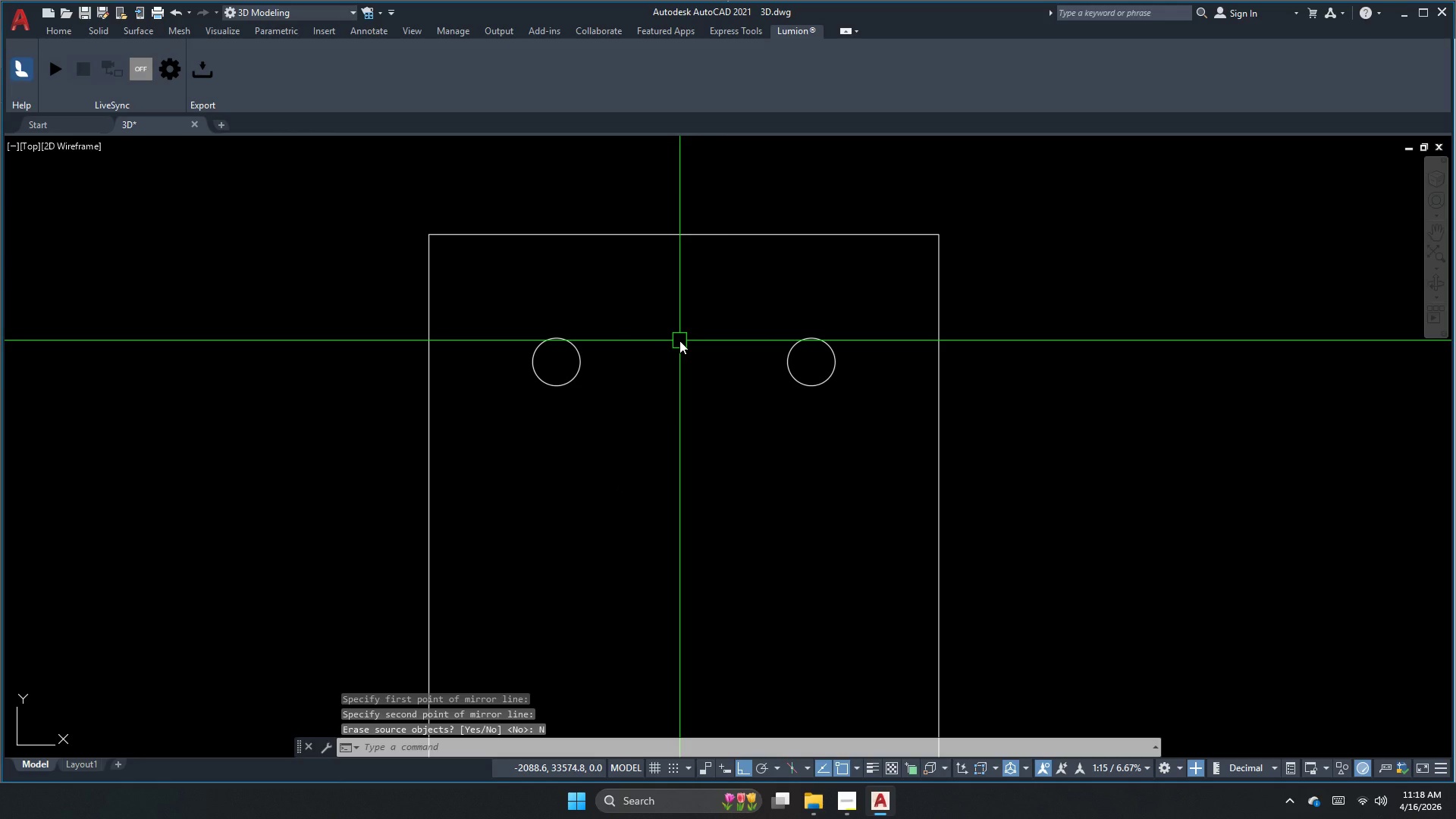 
scroll: coordinate [615, 365], scroll_direction: down, amount: 3.0
 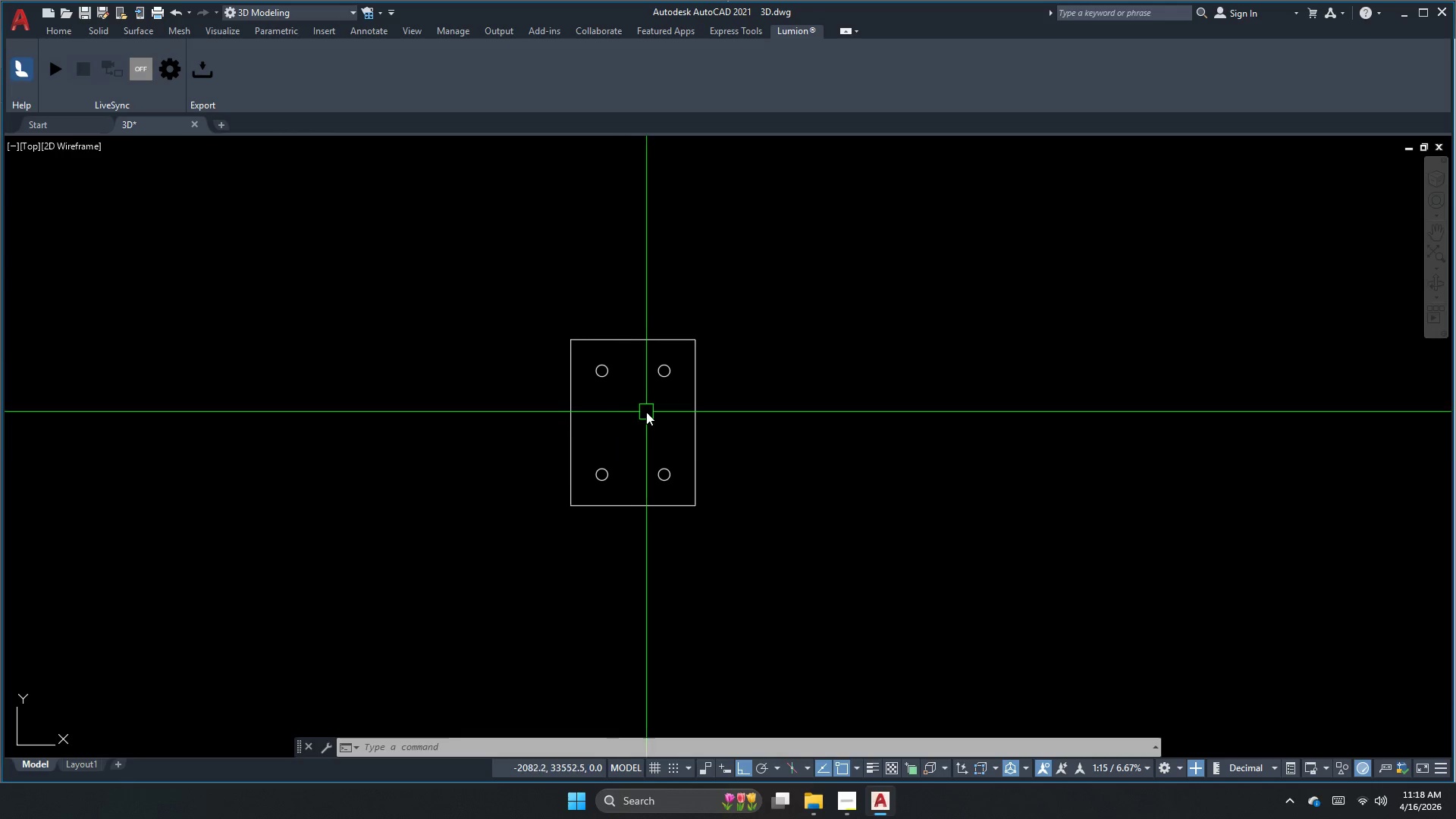 
key(Escape)
key(Escape)
type(rec )
 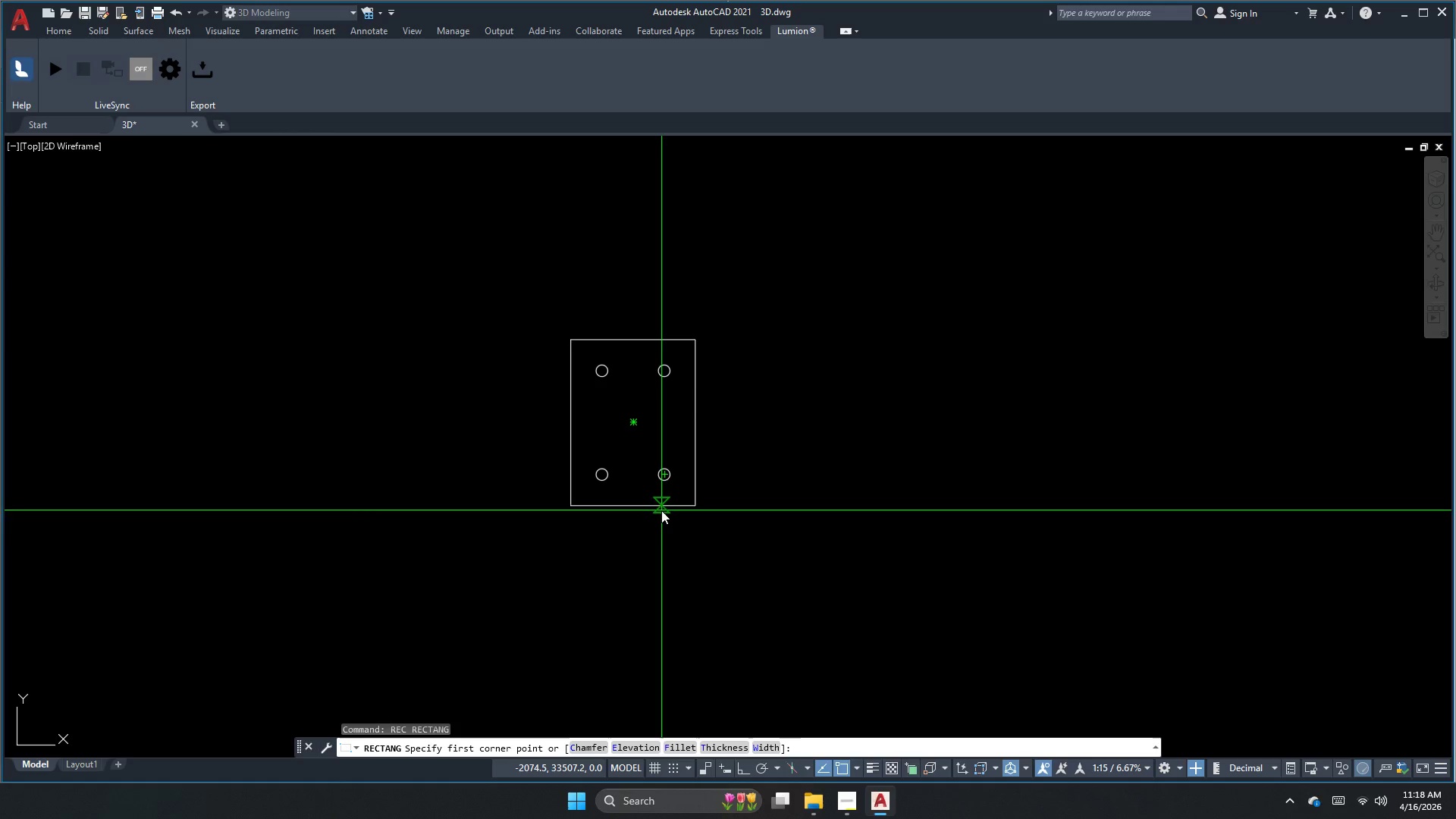 
wait(6.16)
 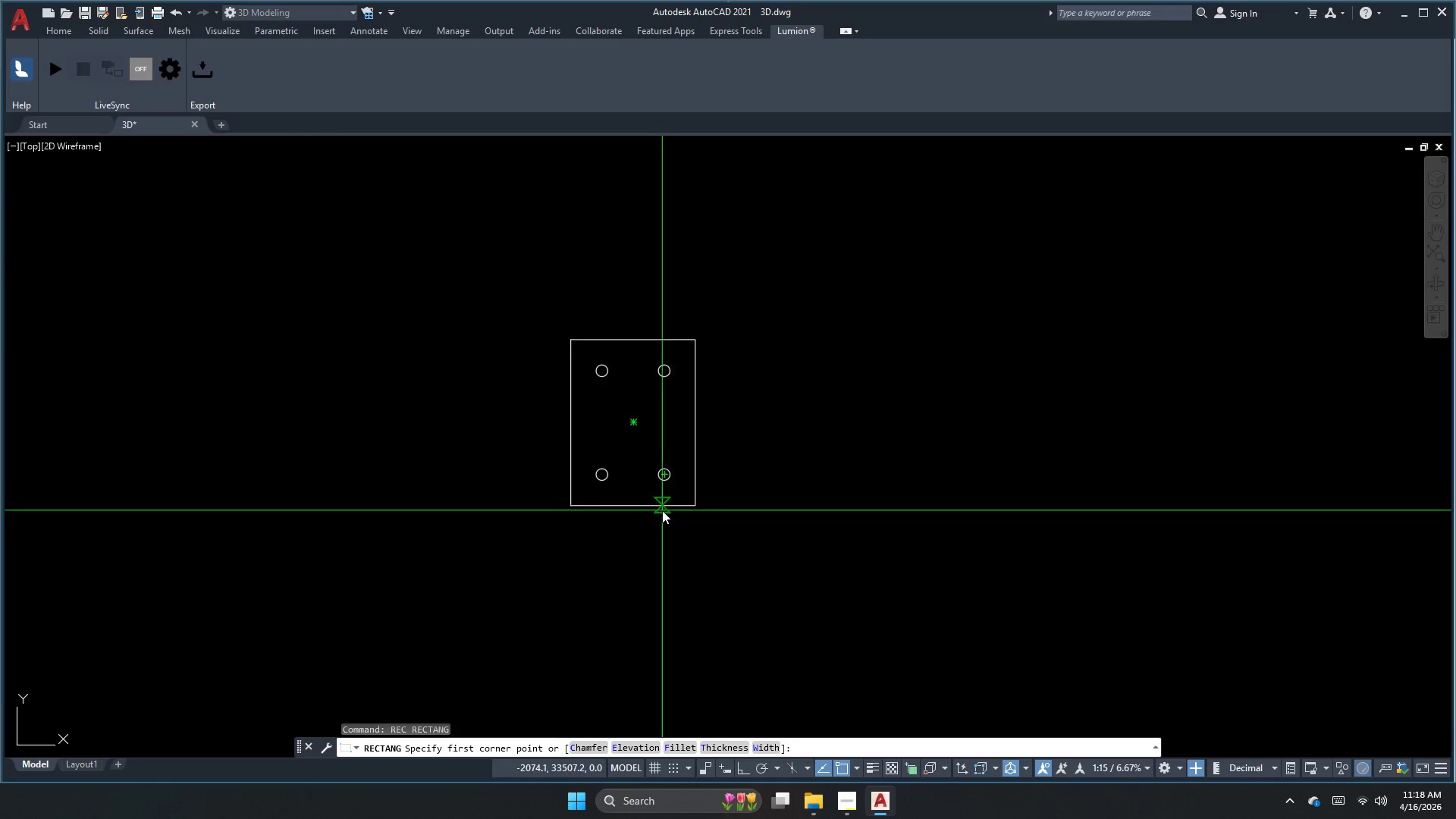 
scroll: coordinate [654, 524], scroll_direction: down, amount: 1.0
 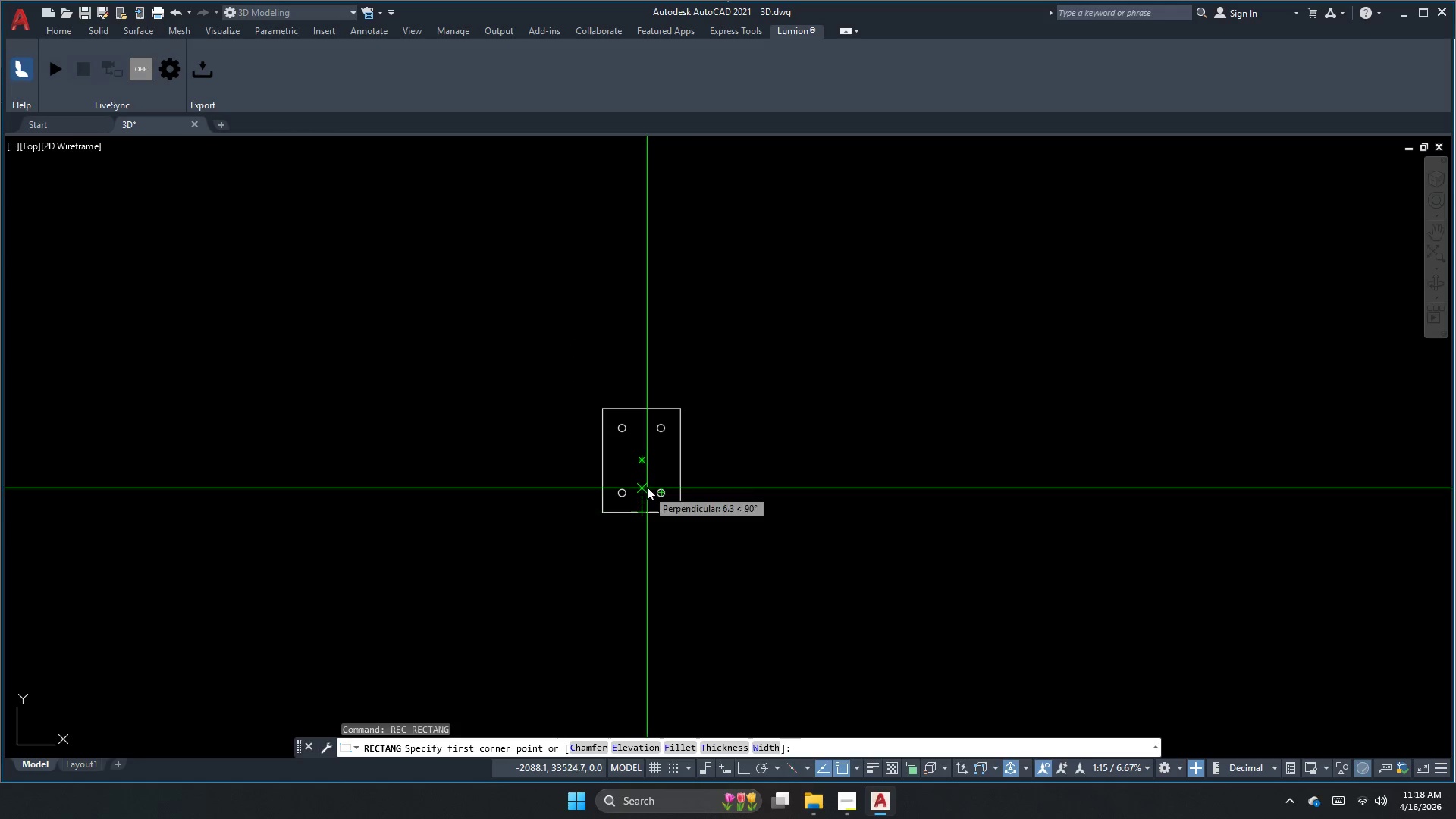 
key(Escape)
key(Escape)
type(rec d 8)
key(NumpadEnter)
type( )
 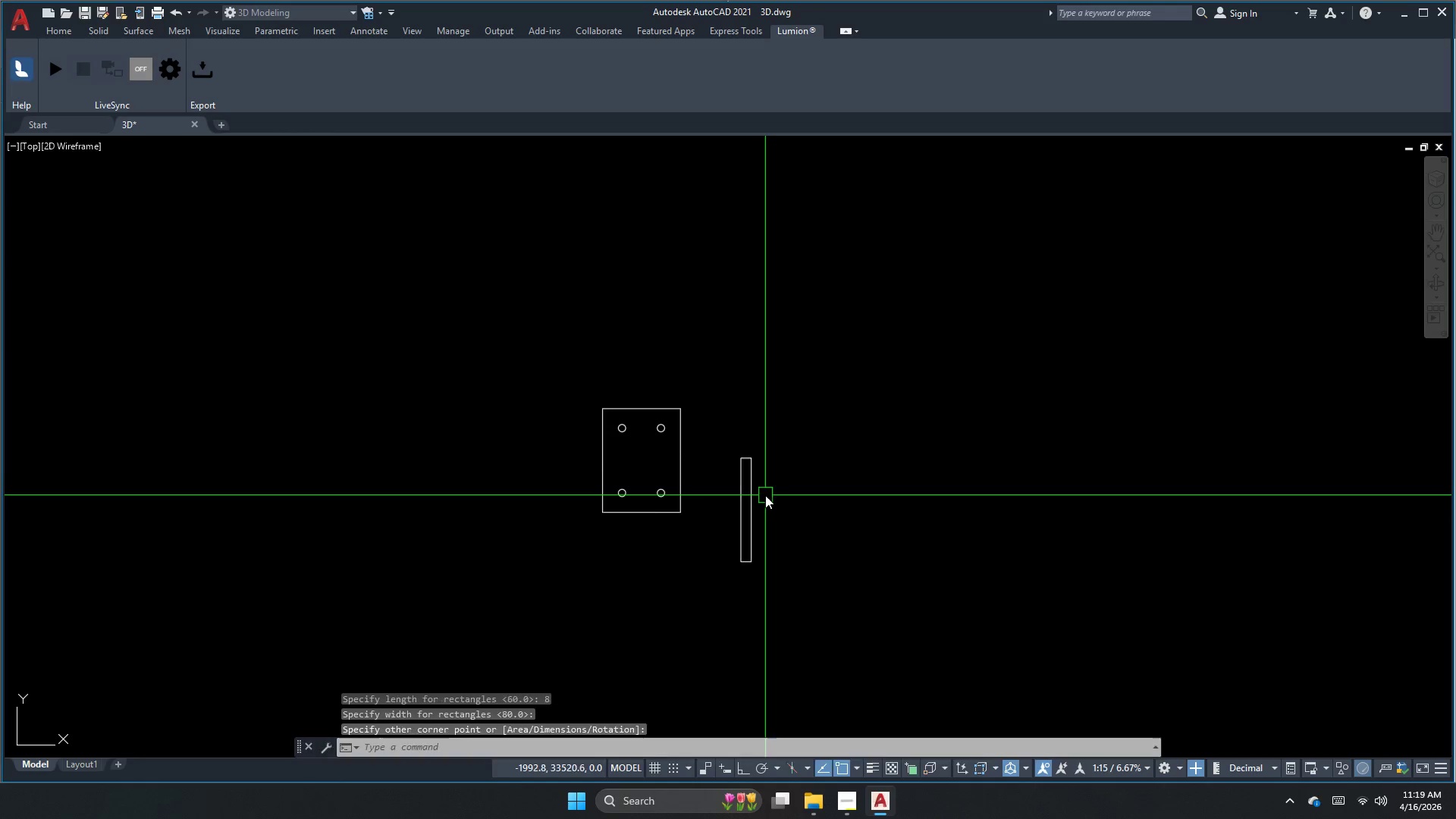 
left_click_drag(start_coordinate=[741, 458], to_coordinate=[763, 478])
 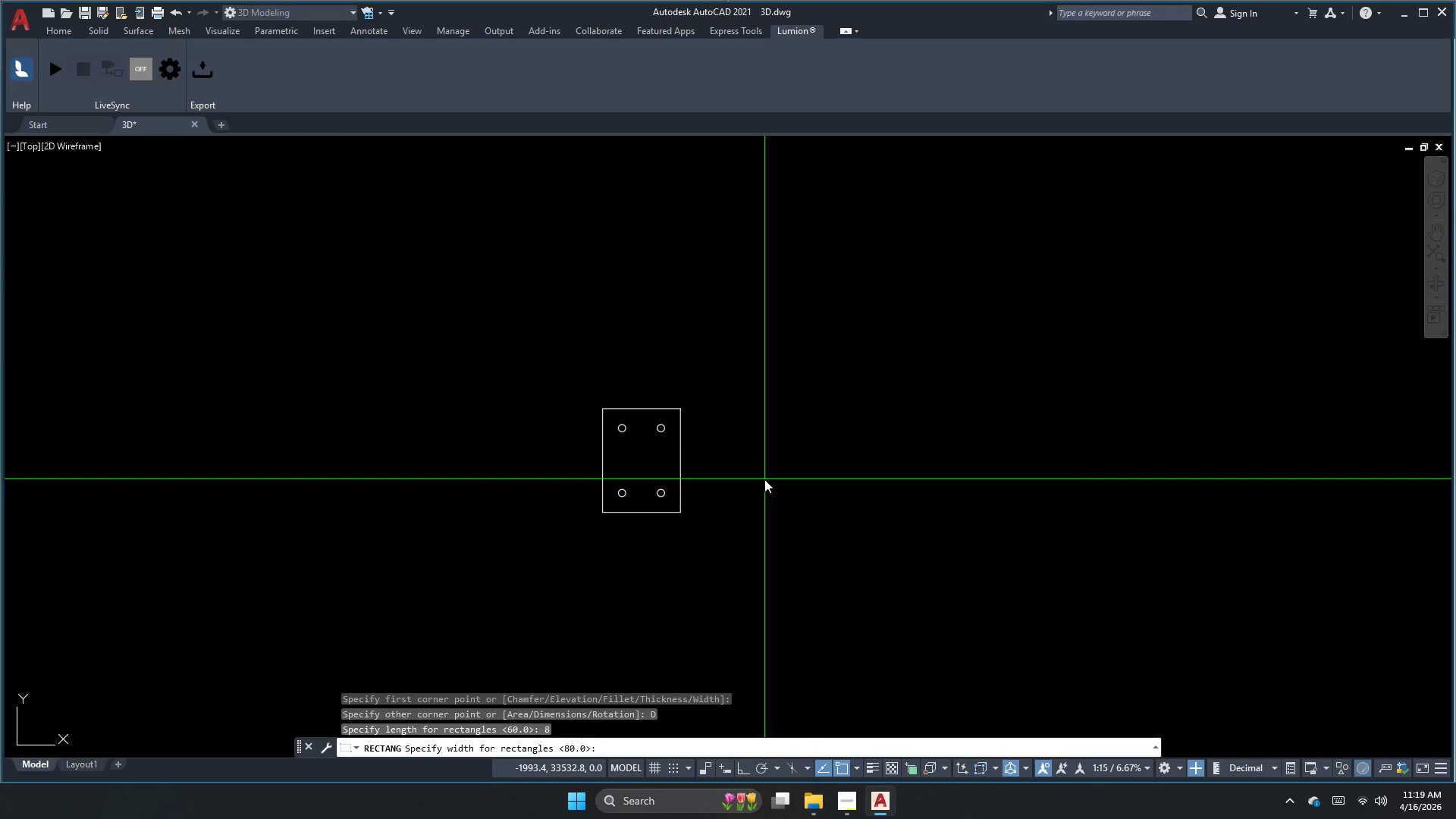 
left_click([765, 495])
 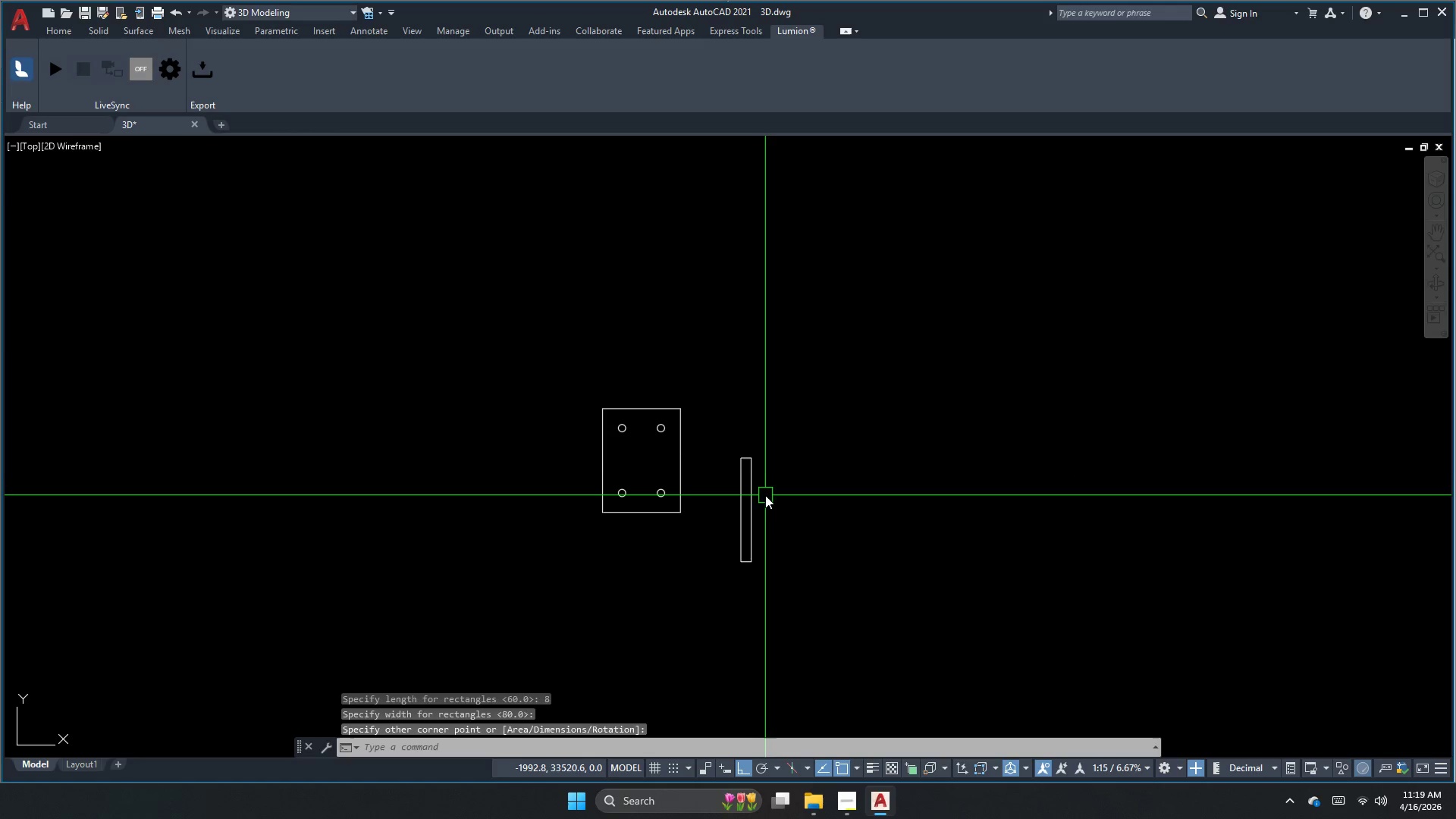 
key(Escape)
 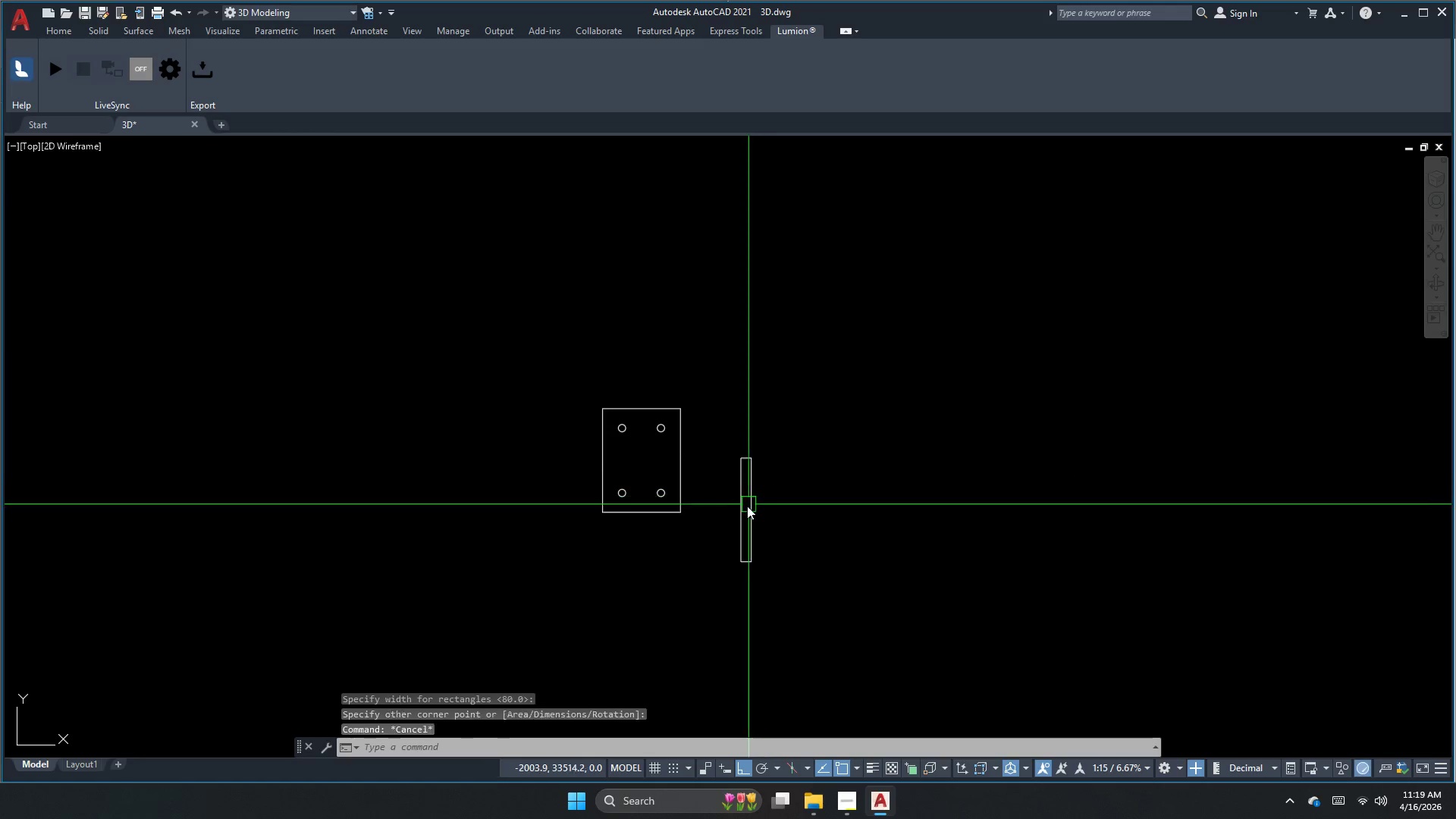 
double_click([747, 506])
 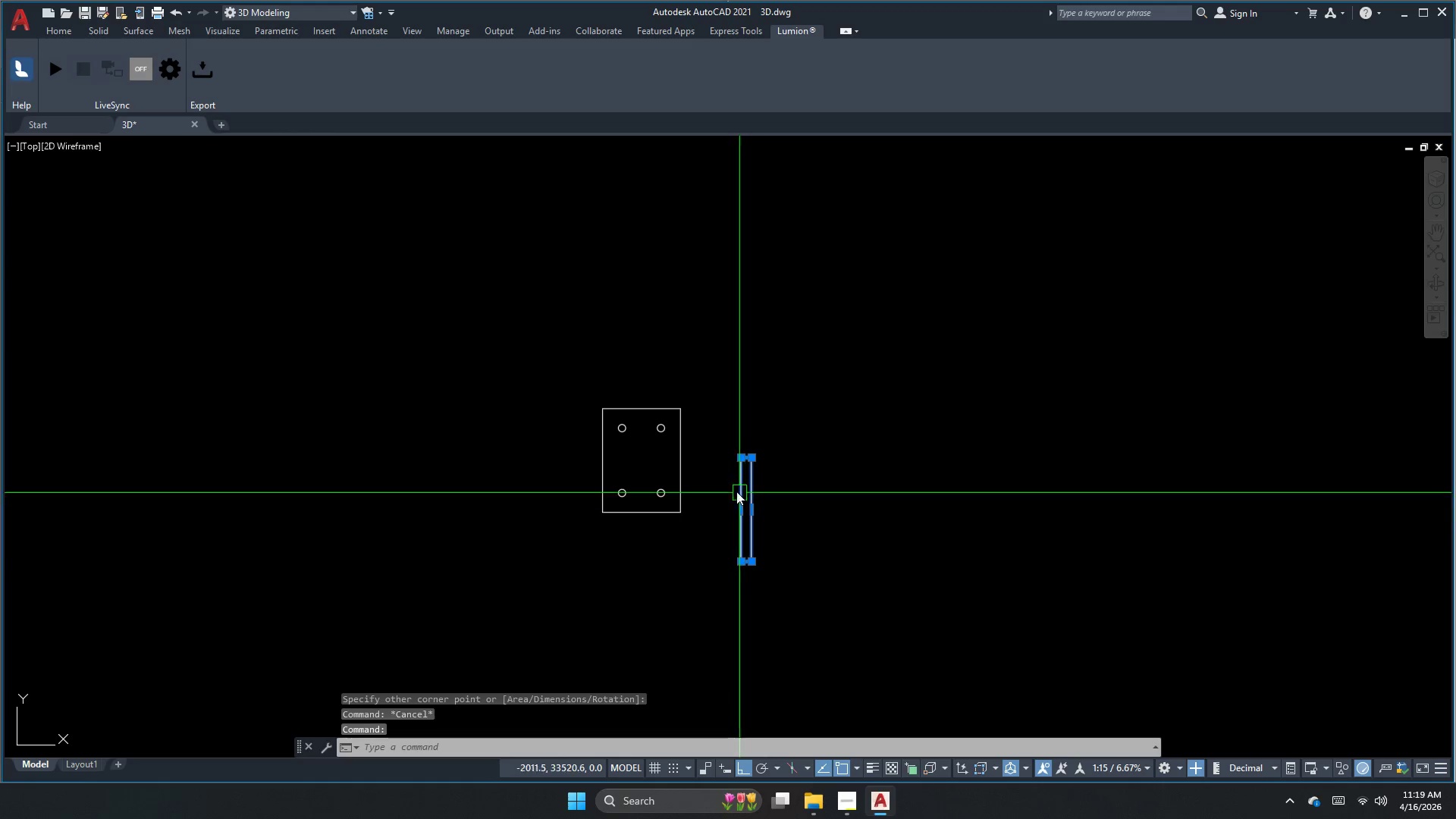 
key(M)
 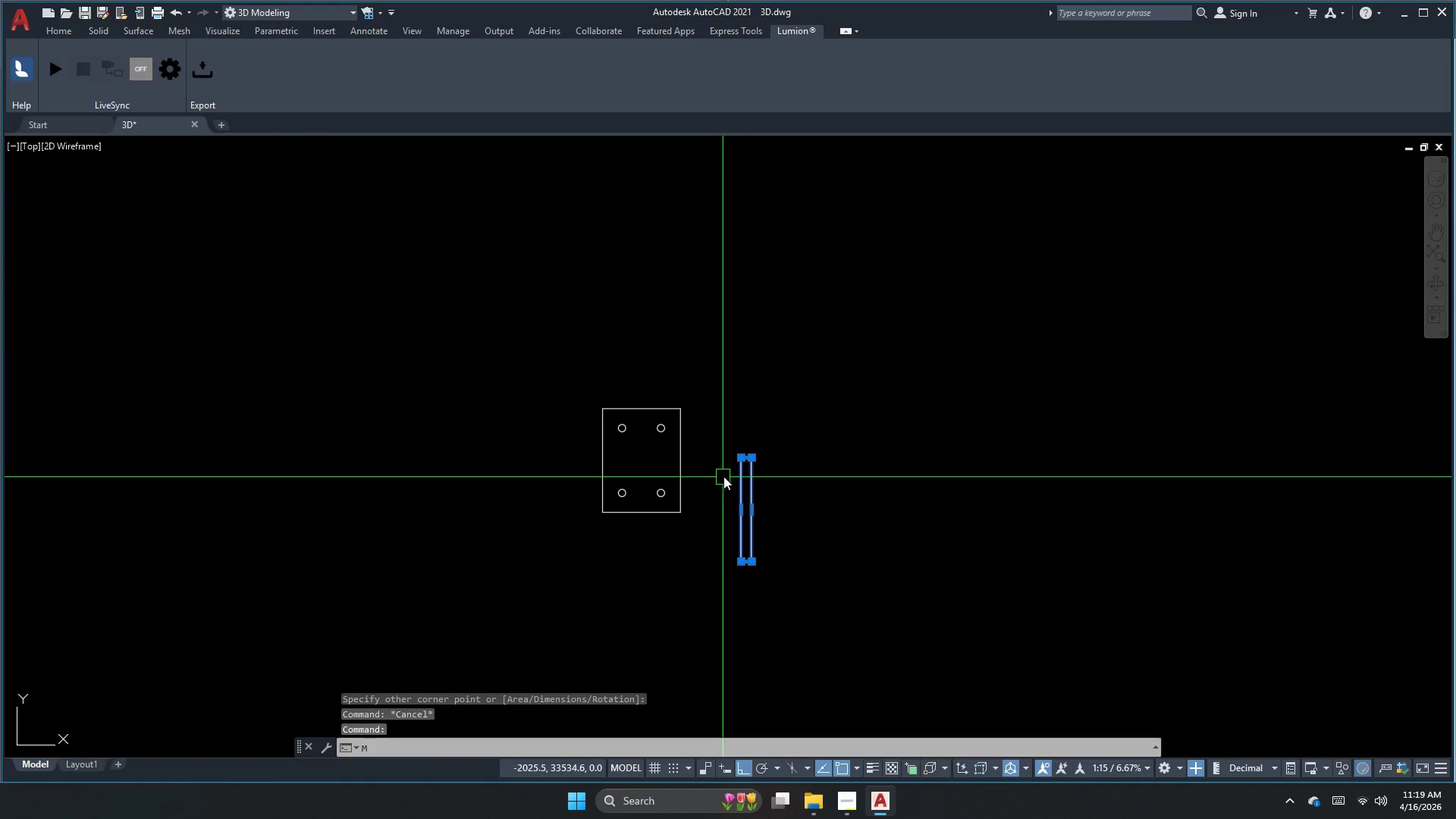 
key(Space)
 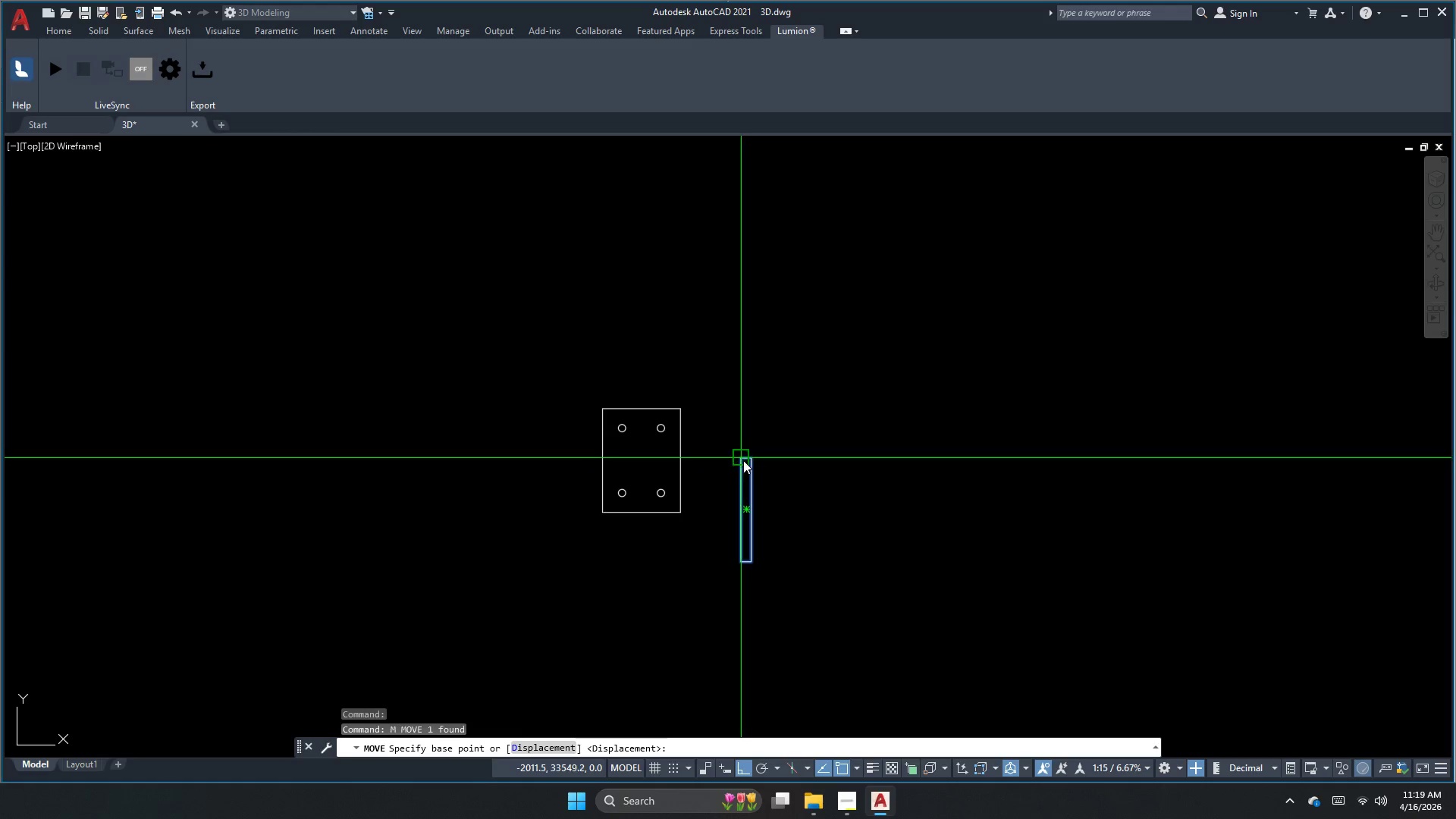 
left_click([743, 460])
 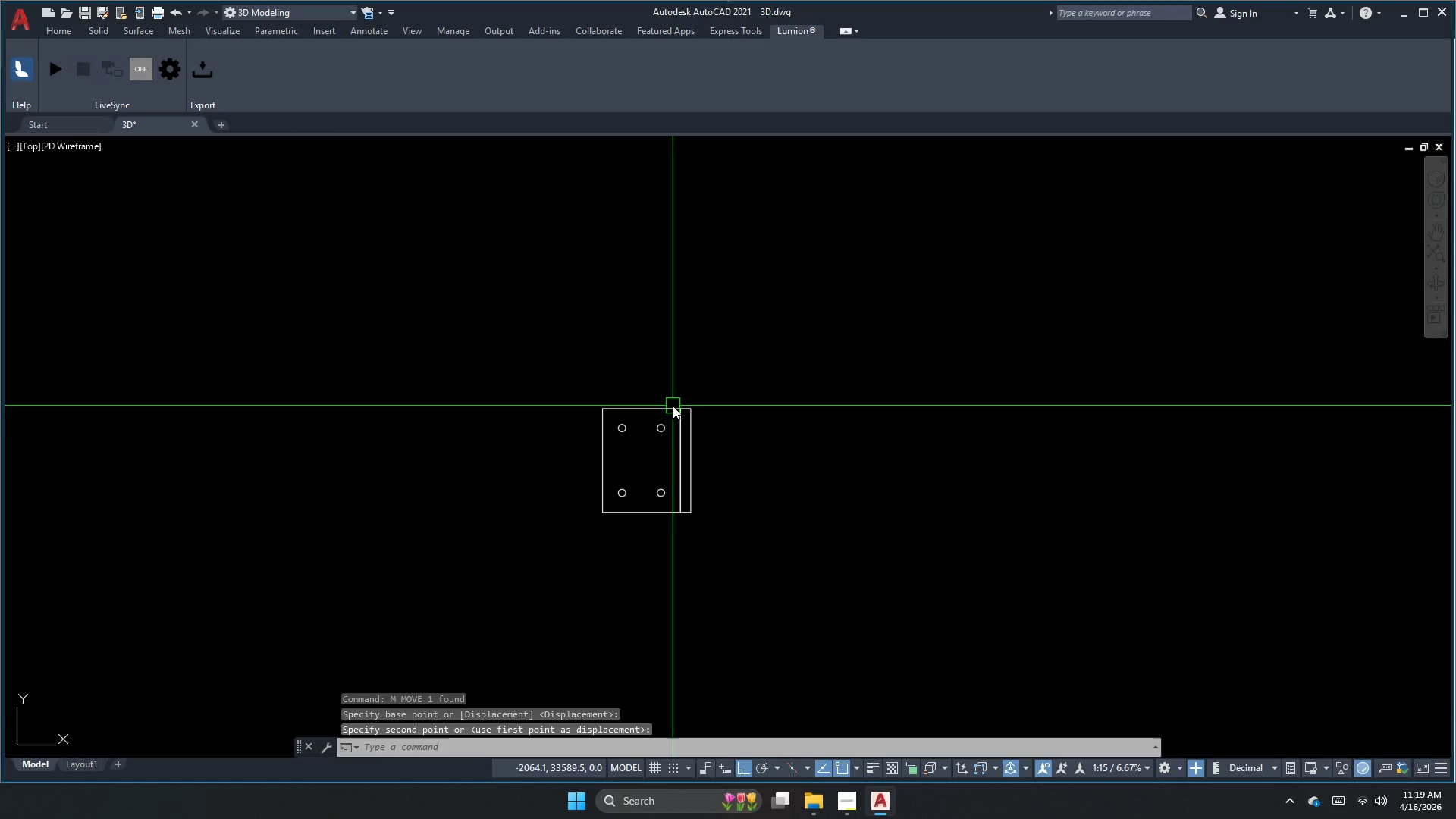 
double_click([684, 410])
 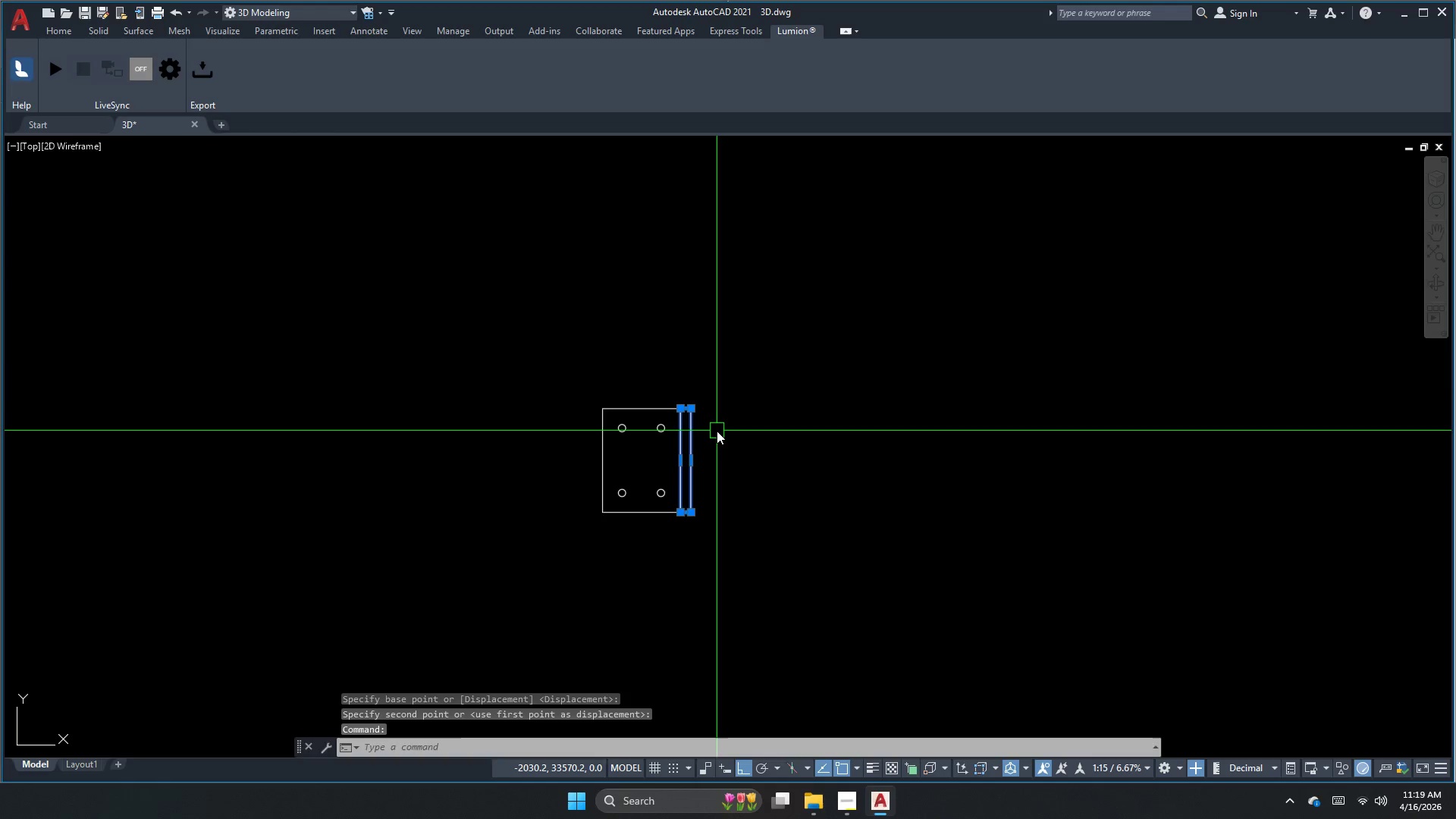 
key(M)
 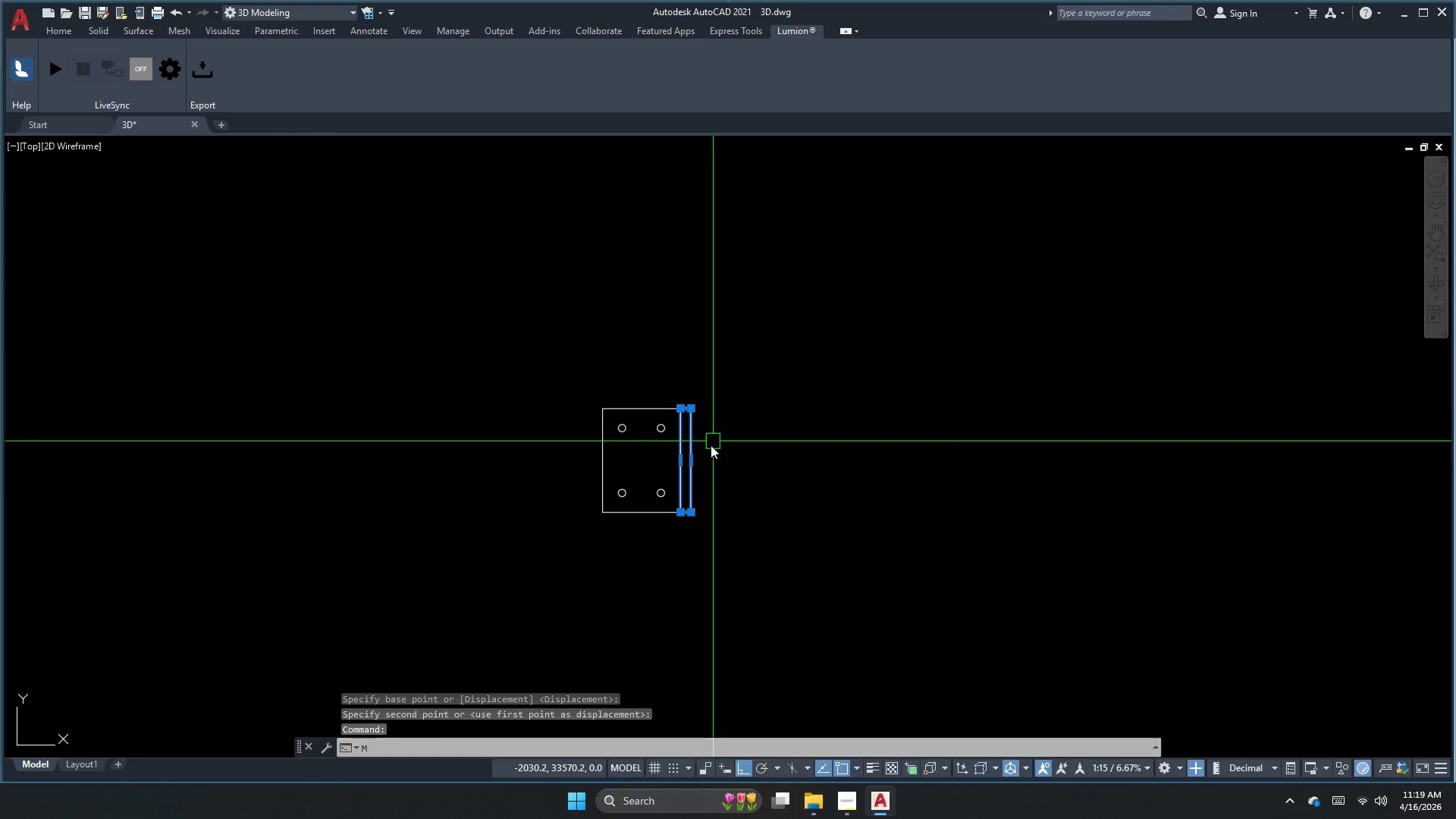 
key(Space)
 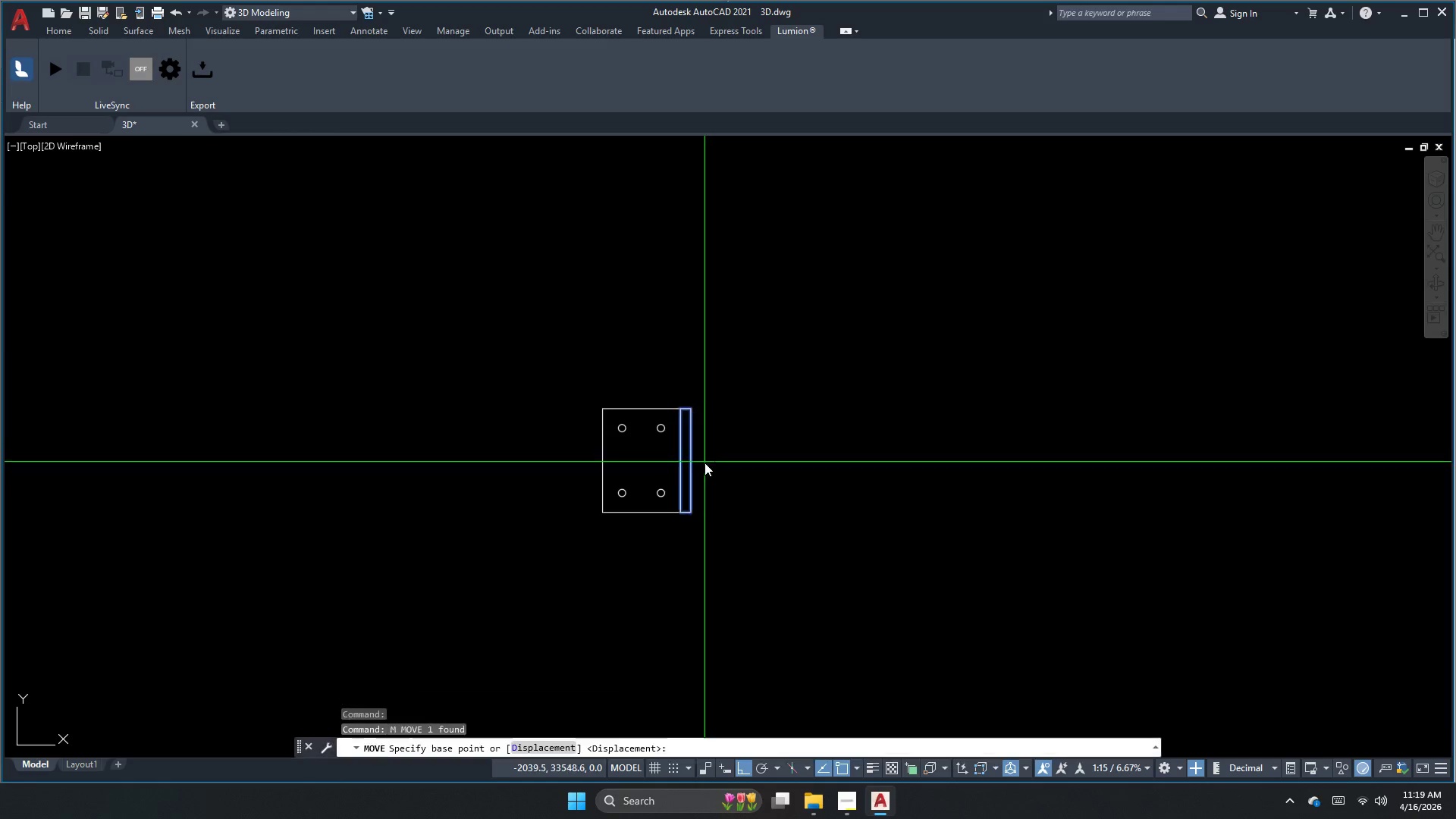 
left_click_drag(start_coordinate=[704, 463], to_coordinate=[719, 468])
 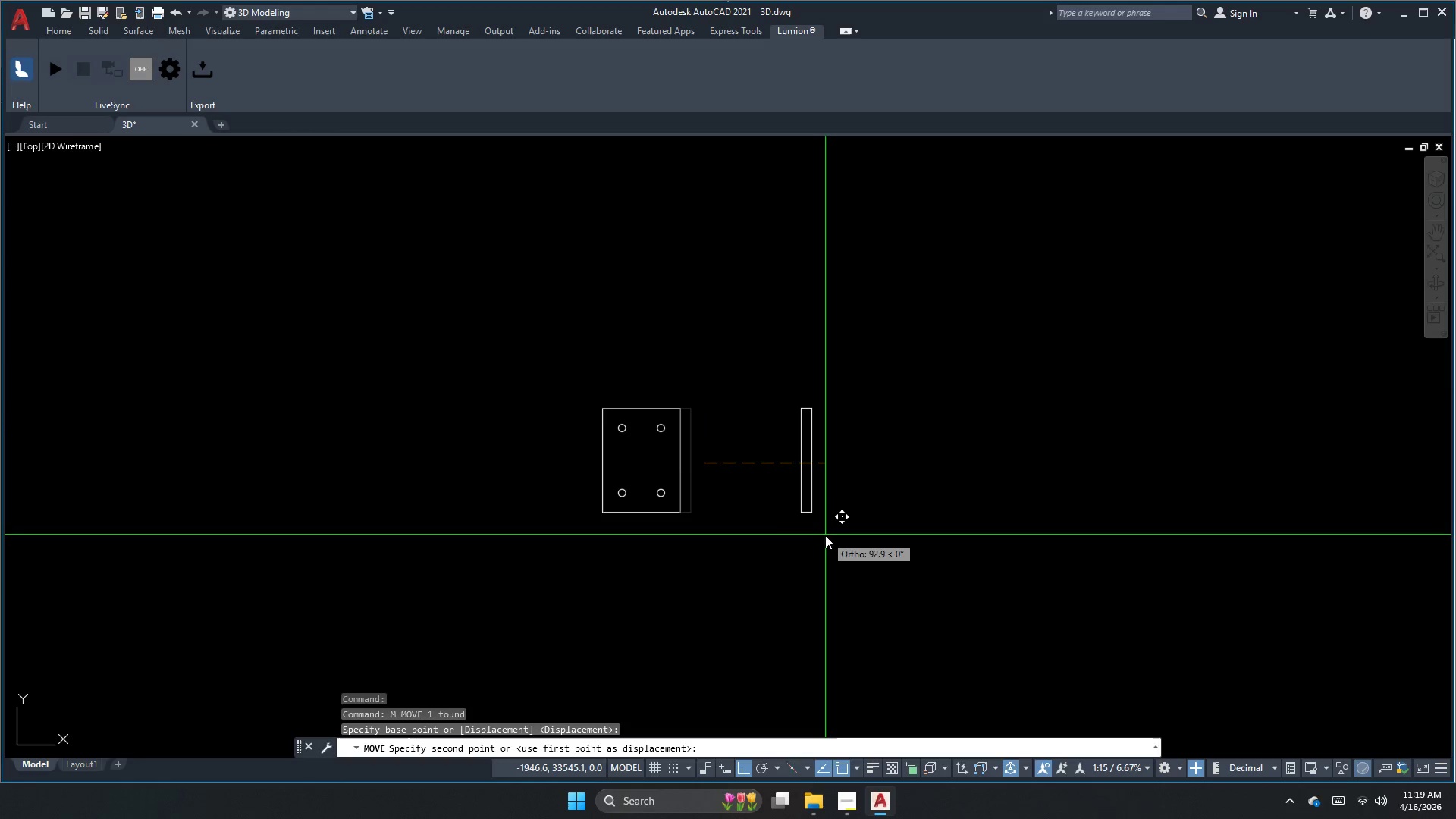 
left_click([824, 538])
 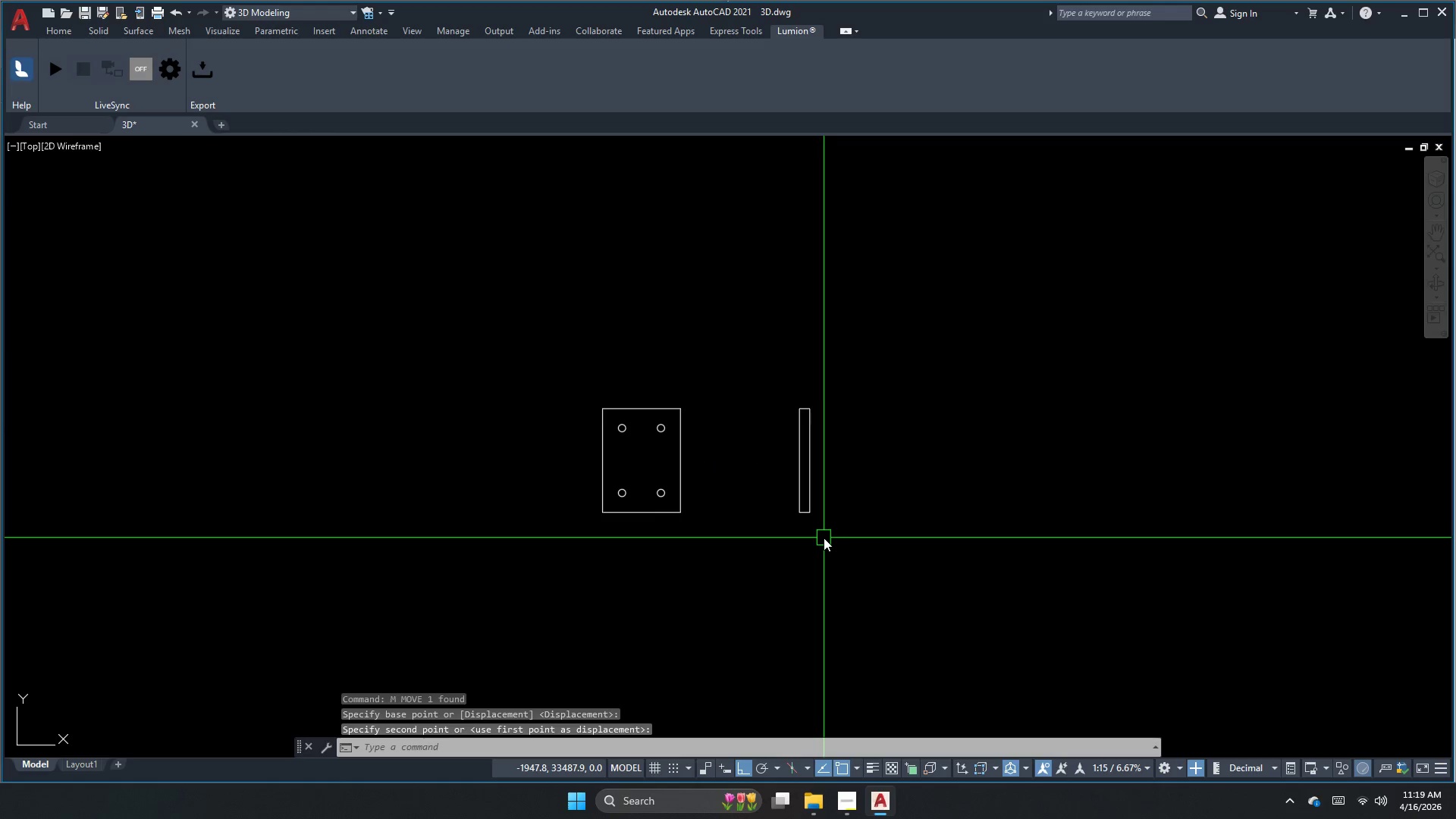 
key(Escape)
 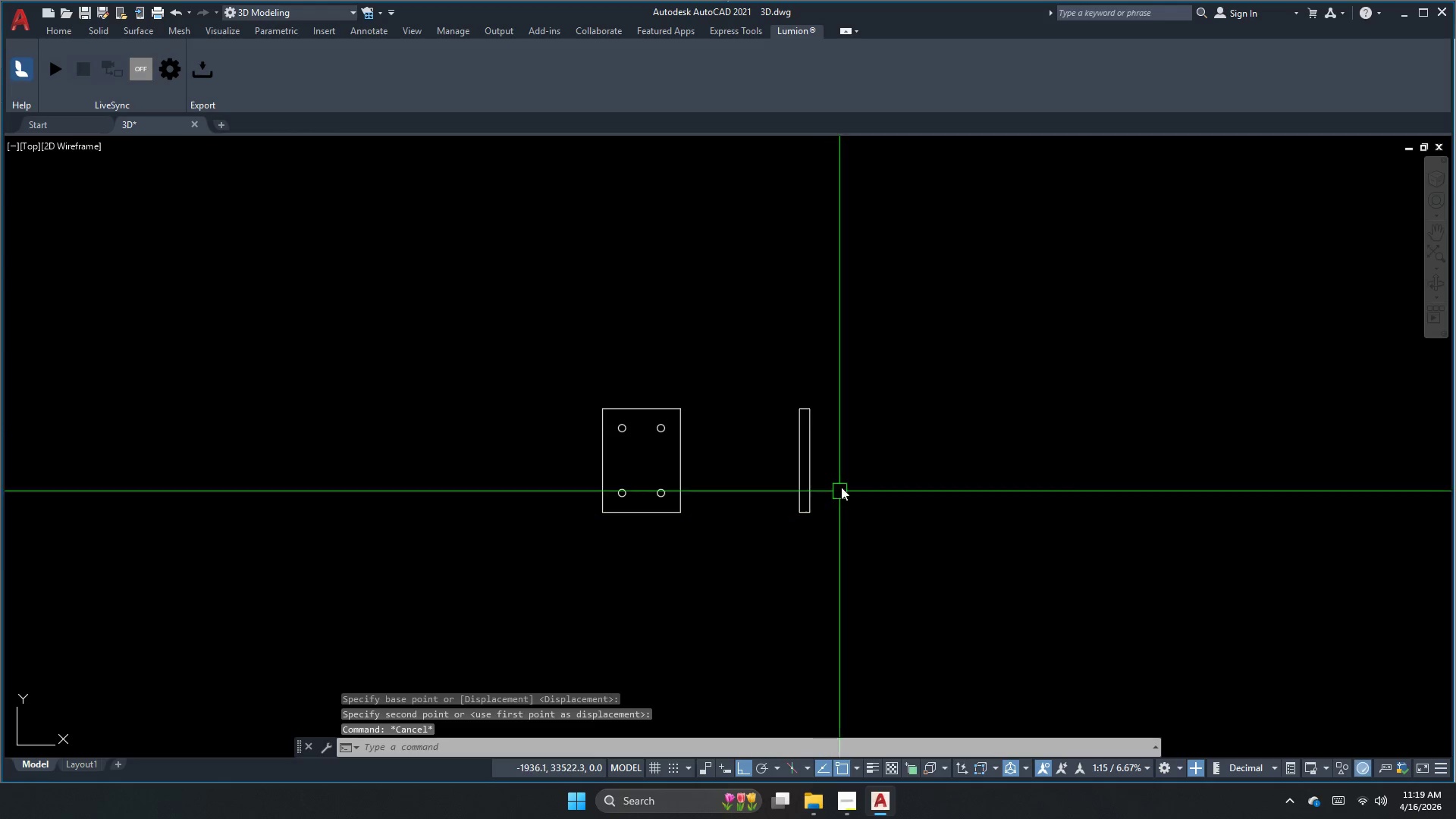 
scroll: coordinate [845, 475], scroll_direction: up, amount: 1.0
 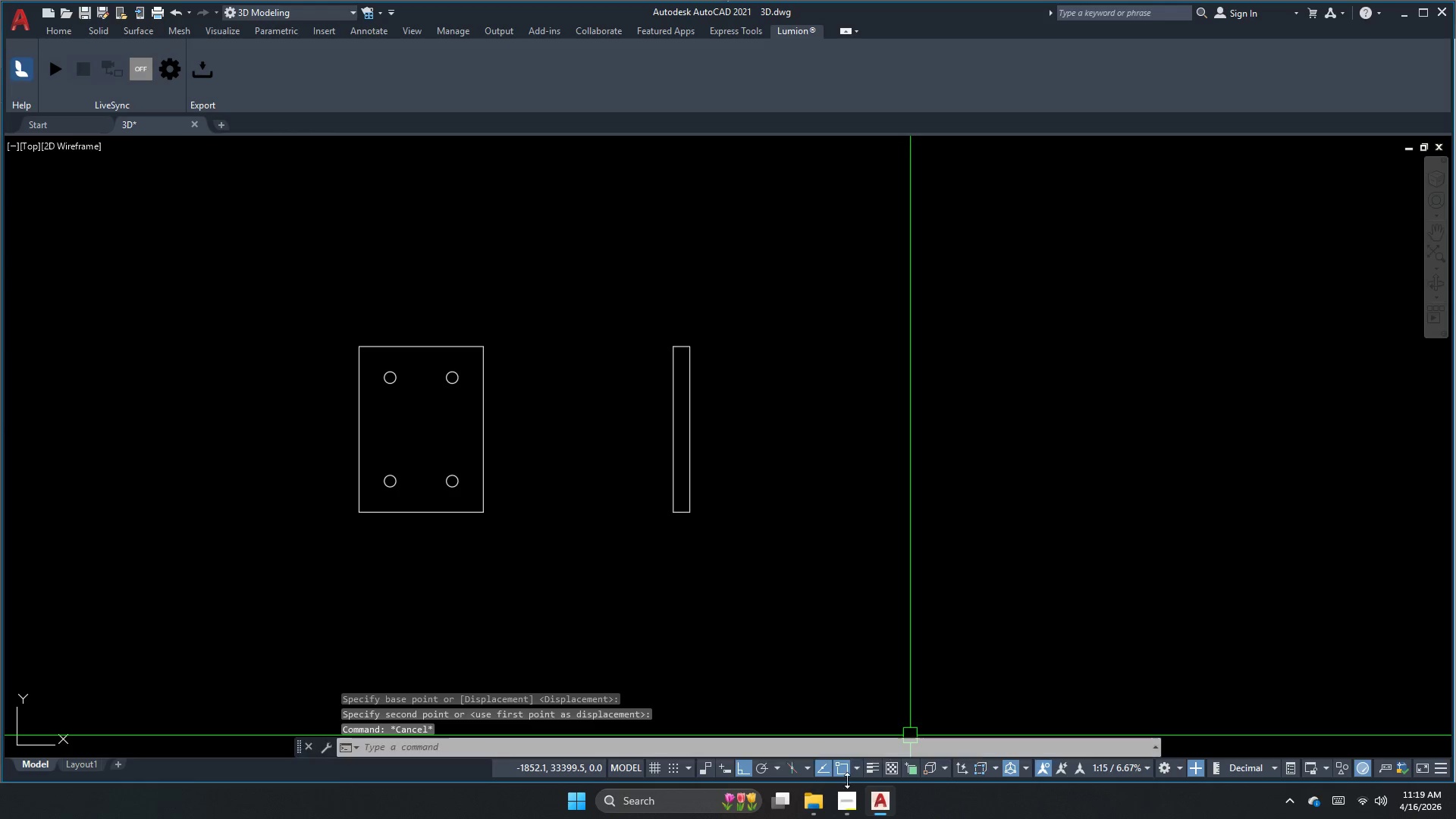 
left_click([854, 810])